 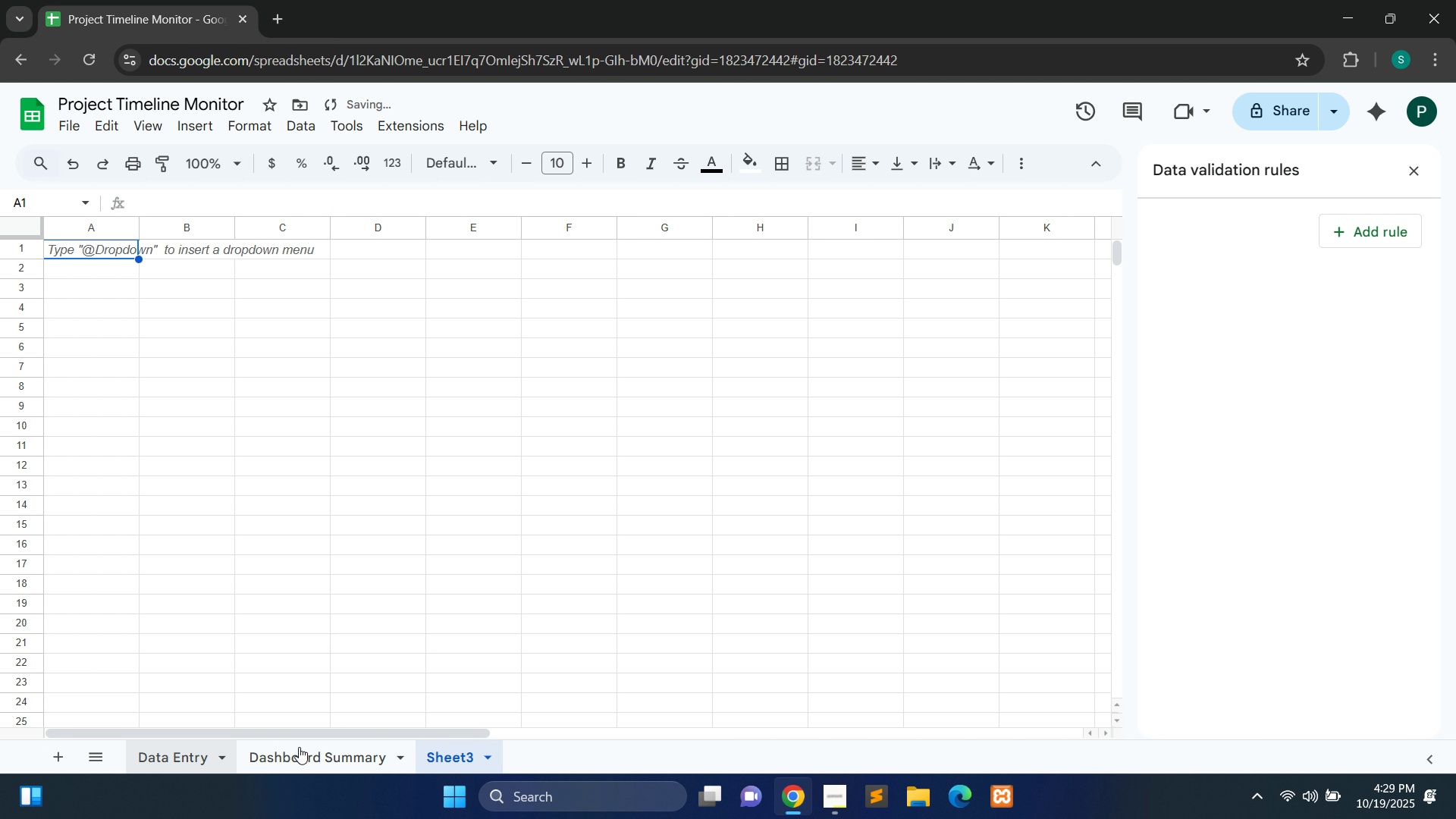 
double_click([441, 759])
 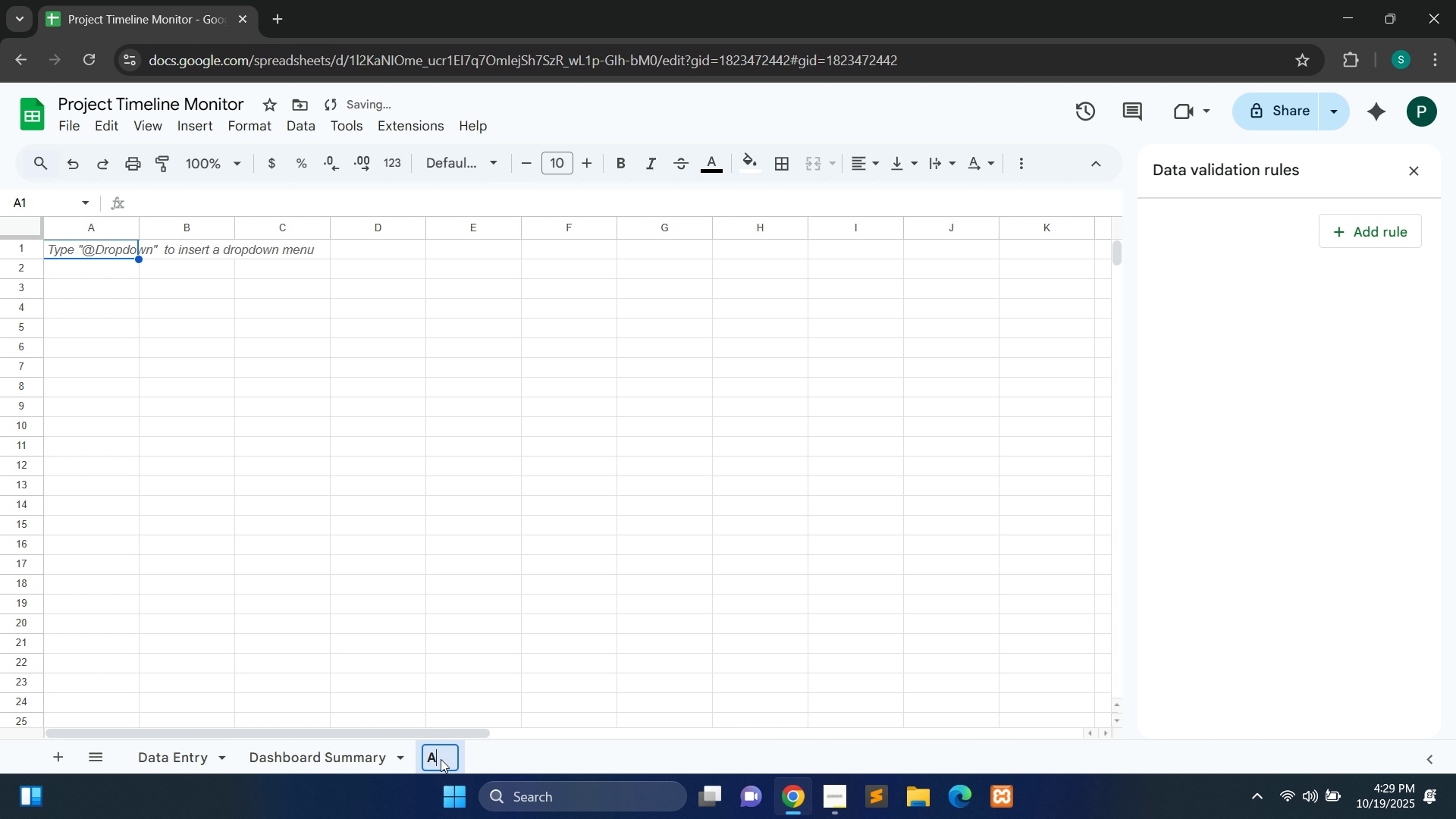 
type(Assumptions)
 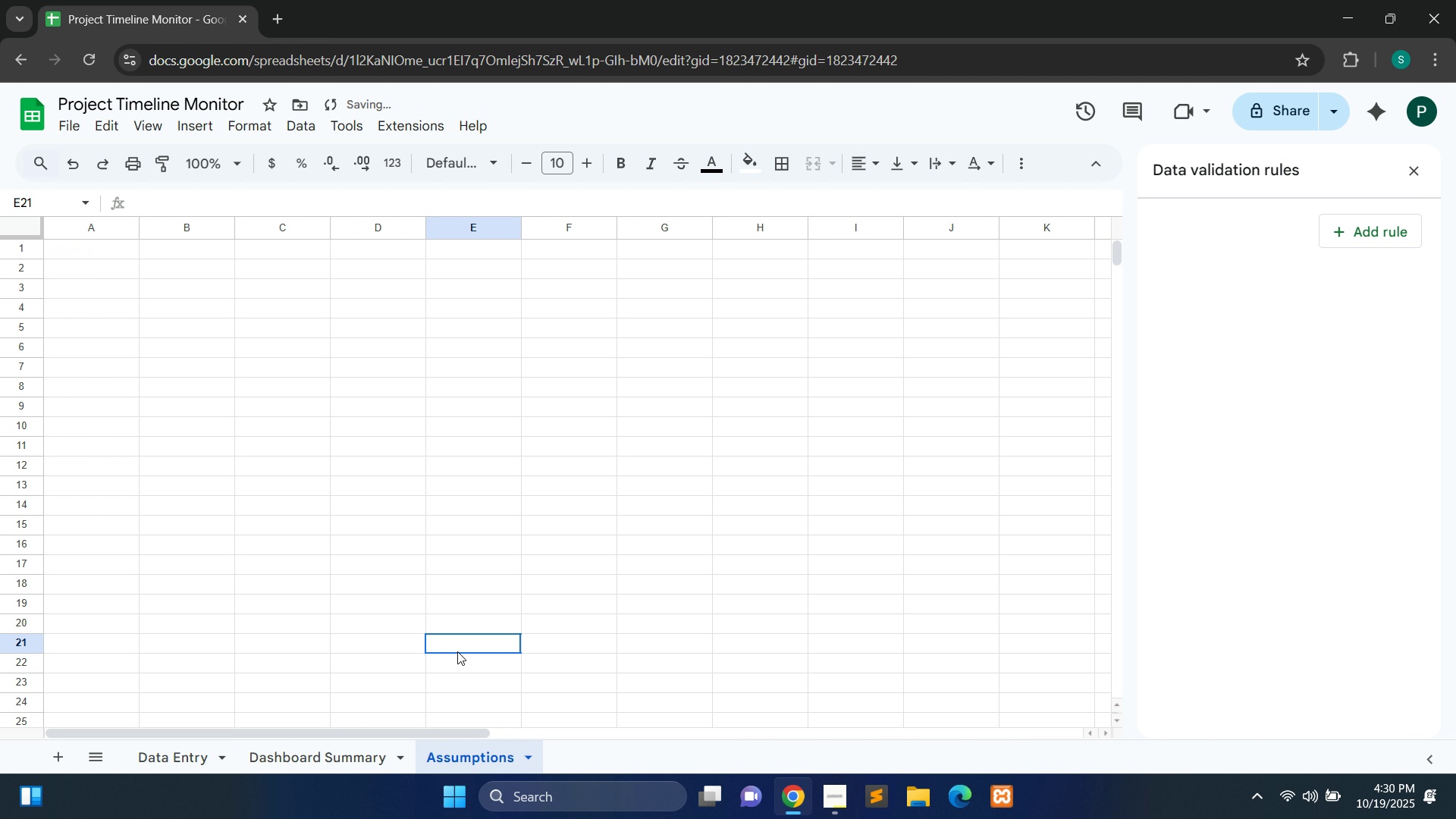 
left_click([457, 651])
 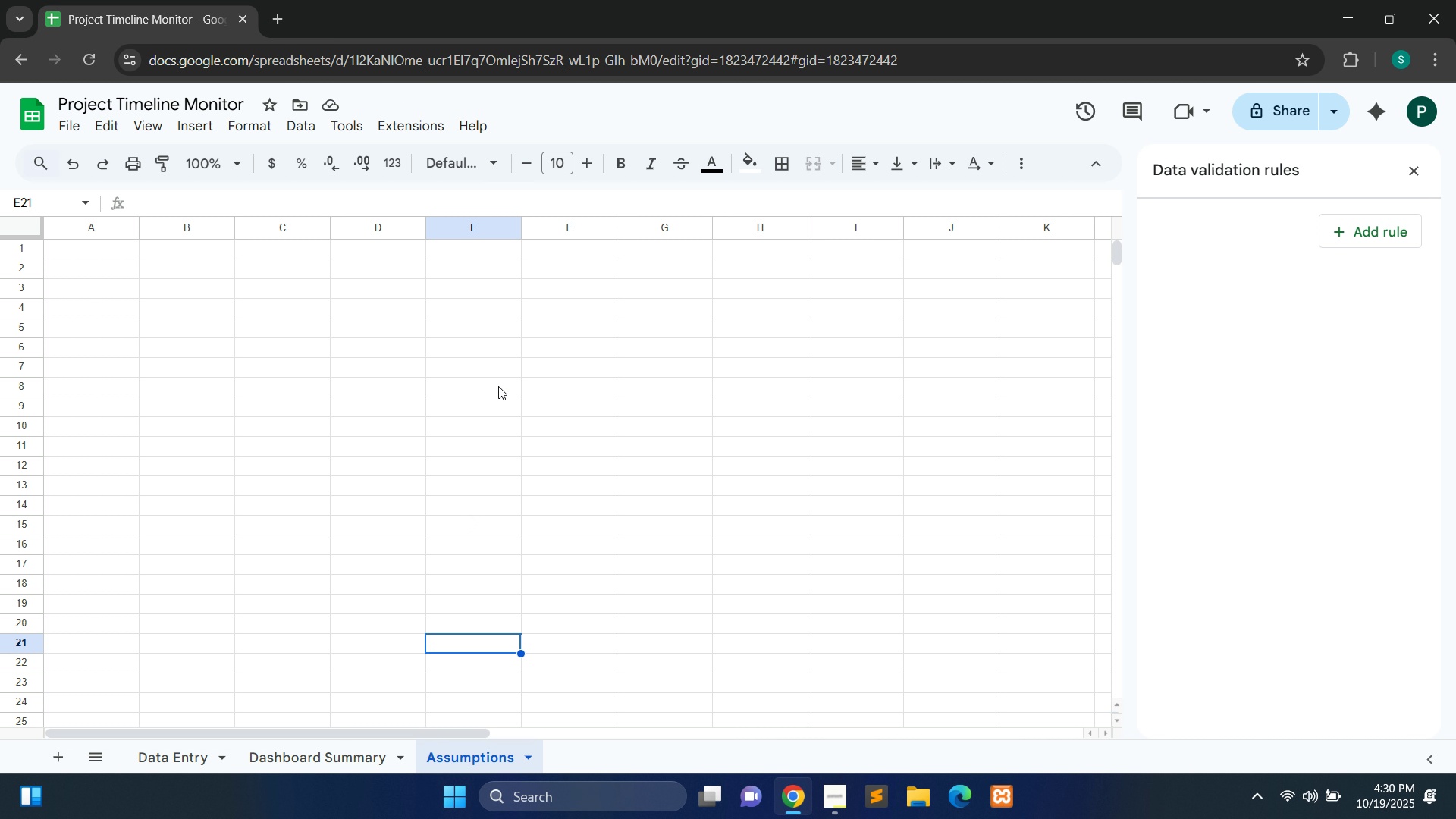 
wait(10.22)
 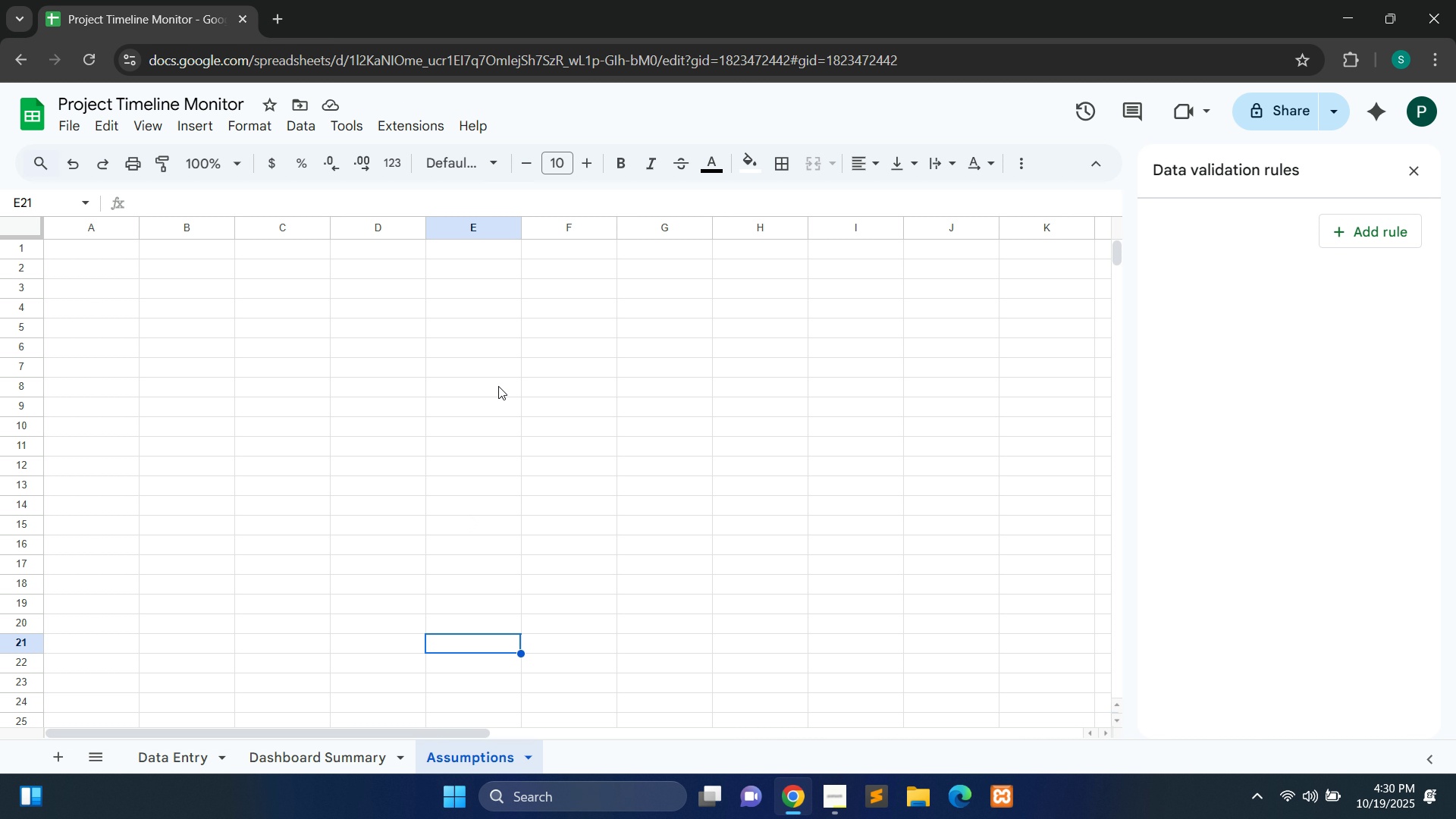 
left_click([195, 759])
 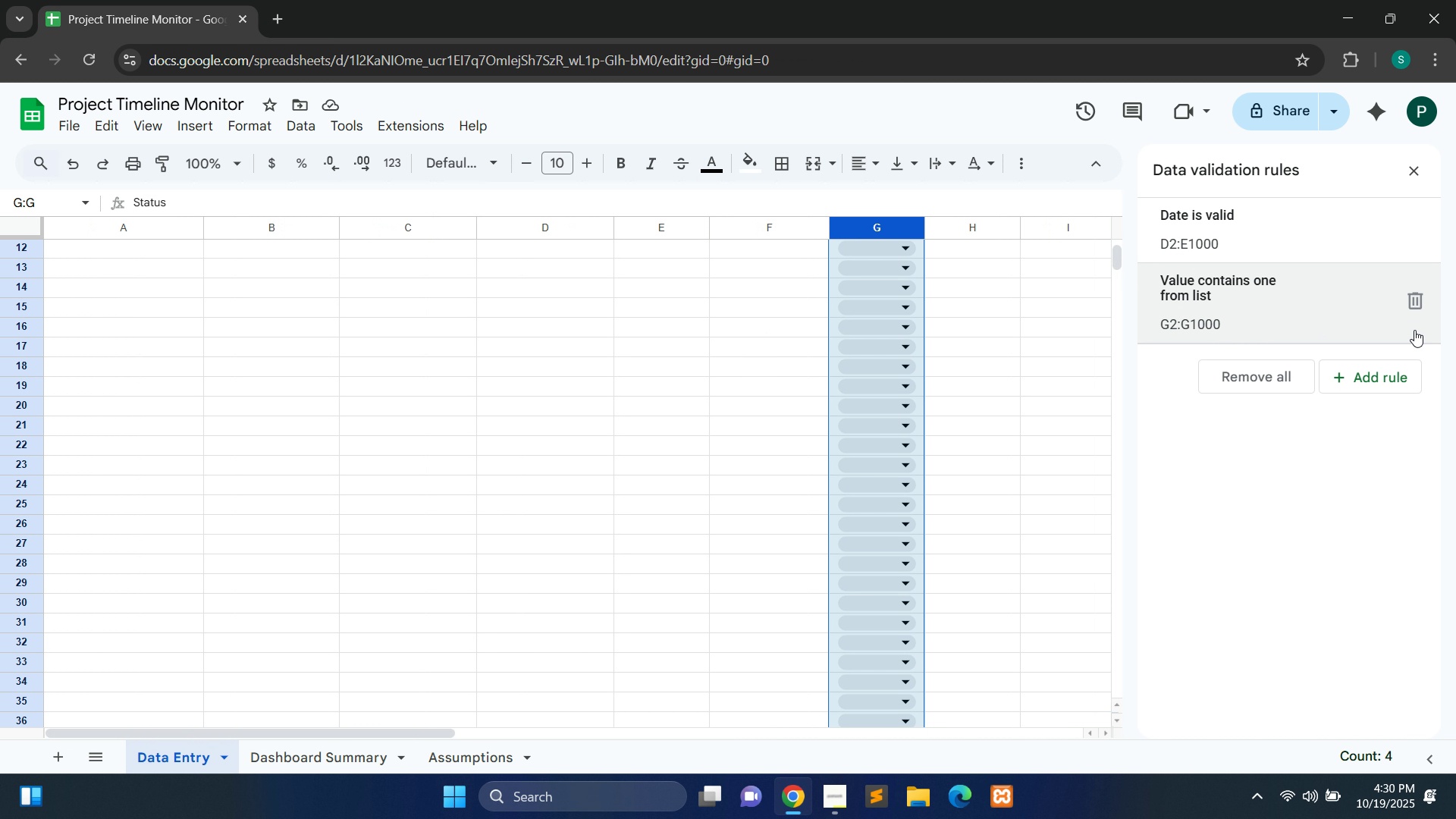 
left_click([1382, 397])
 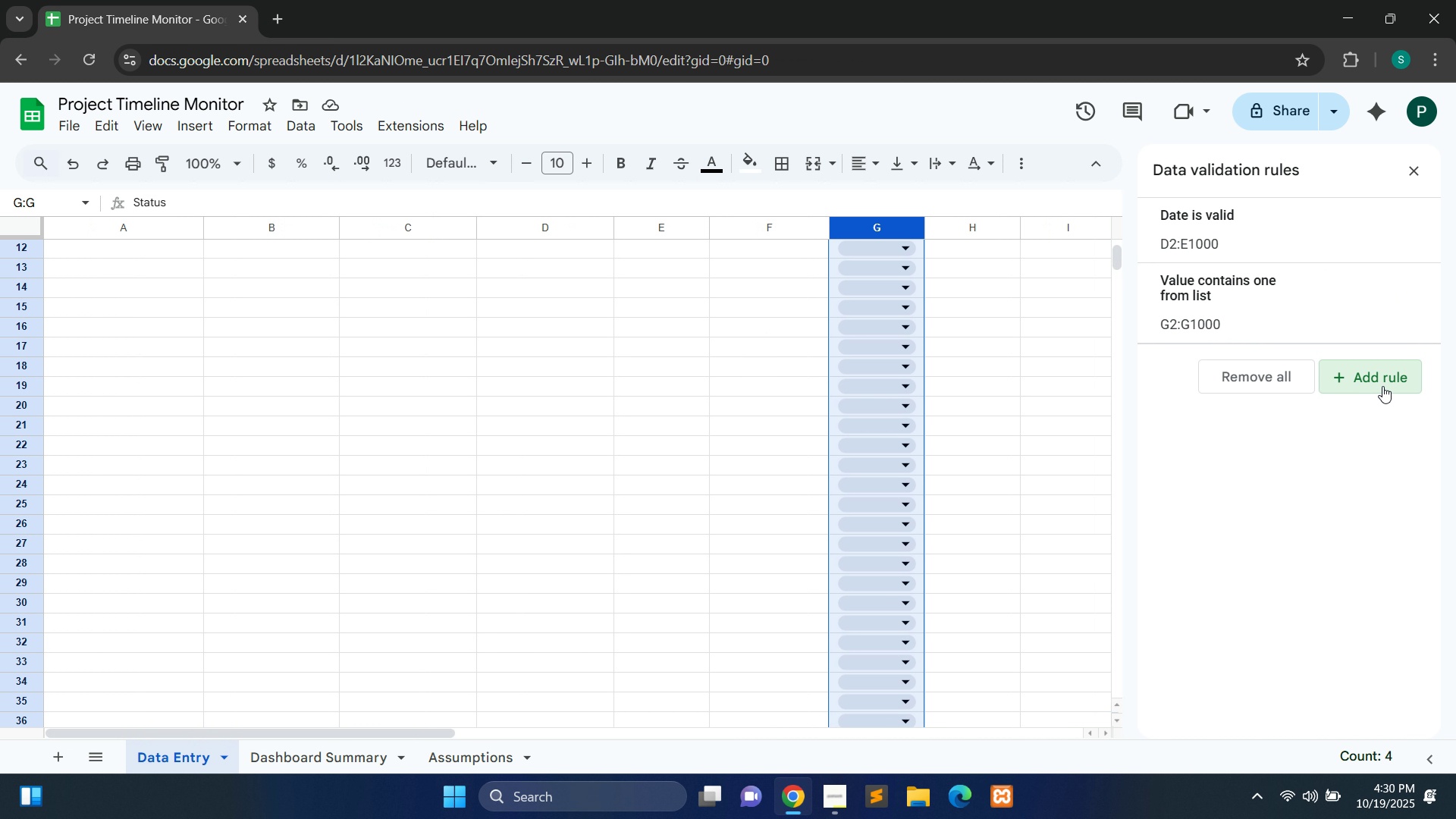 
left_click([1382, 386])
 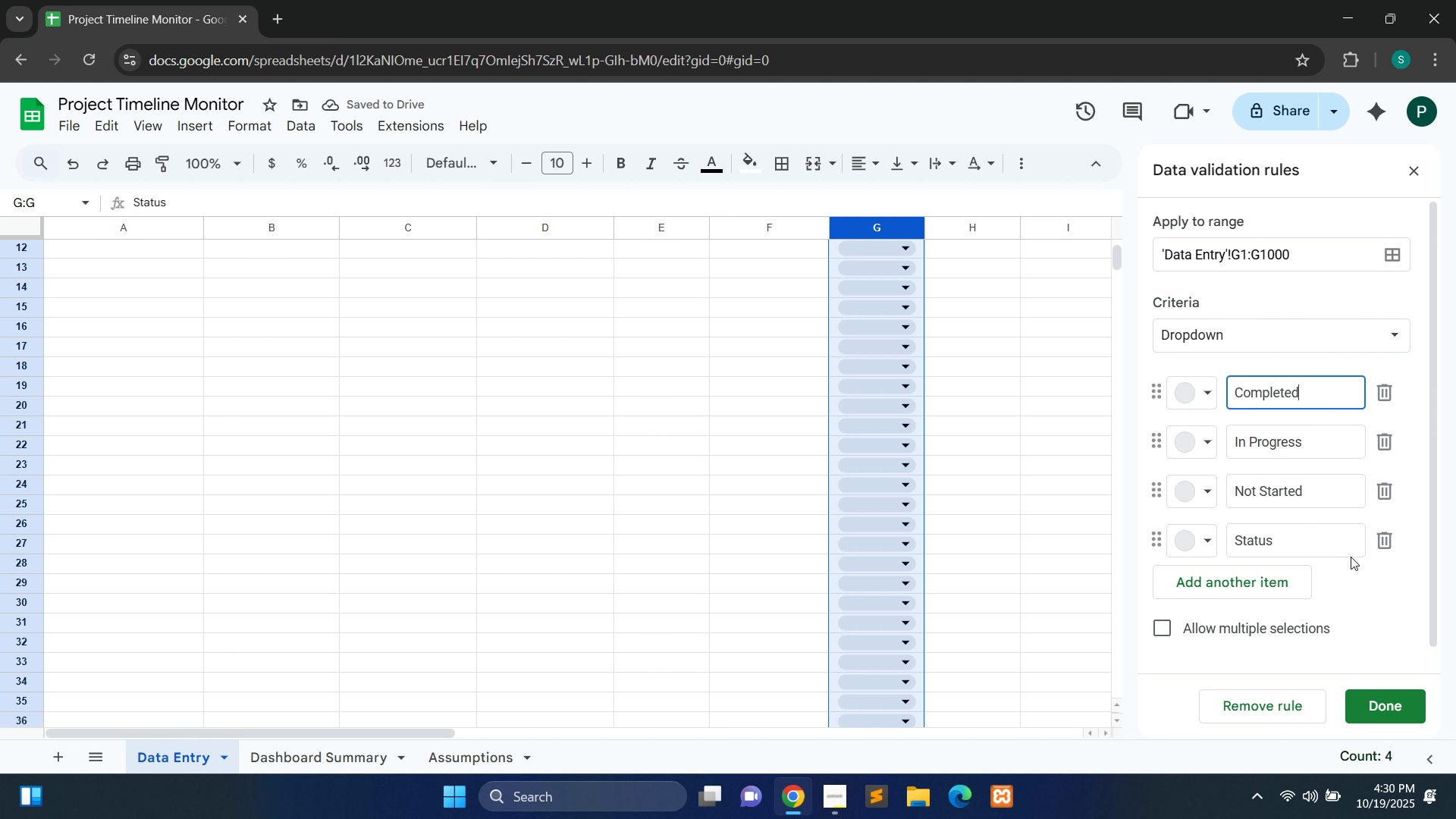 
left_click([1414, 173])
 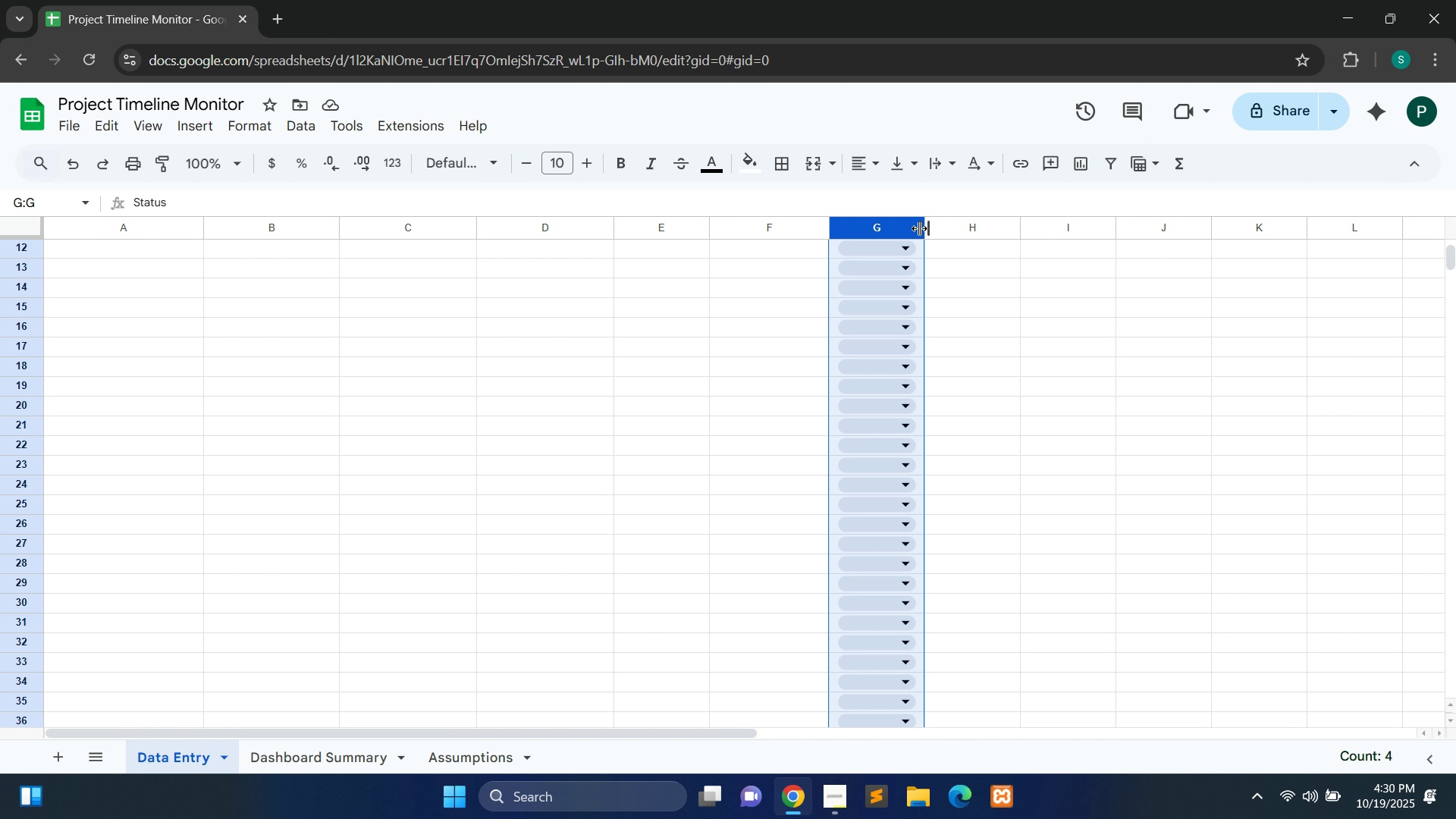 
left_click([917, 226])
 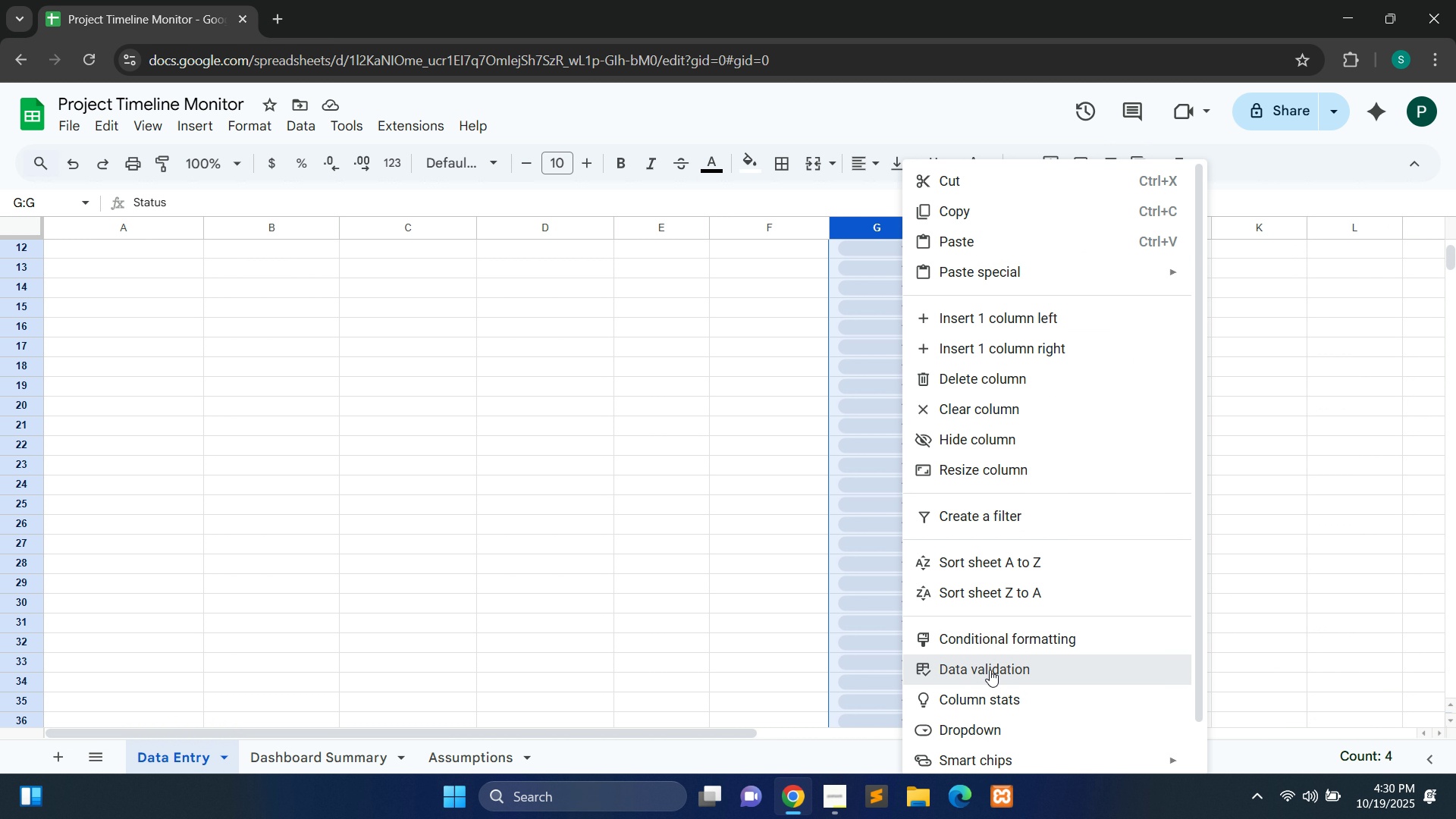 
left_click([990, 670])
 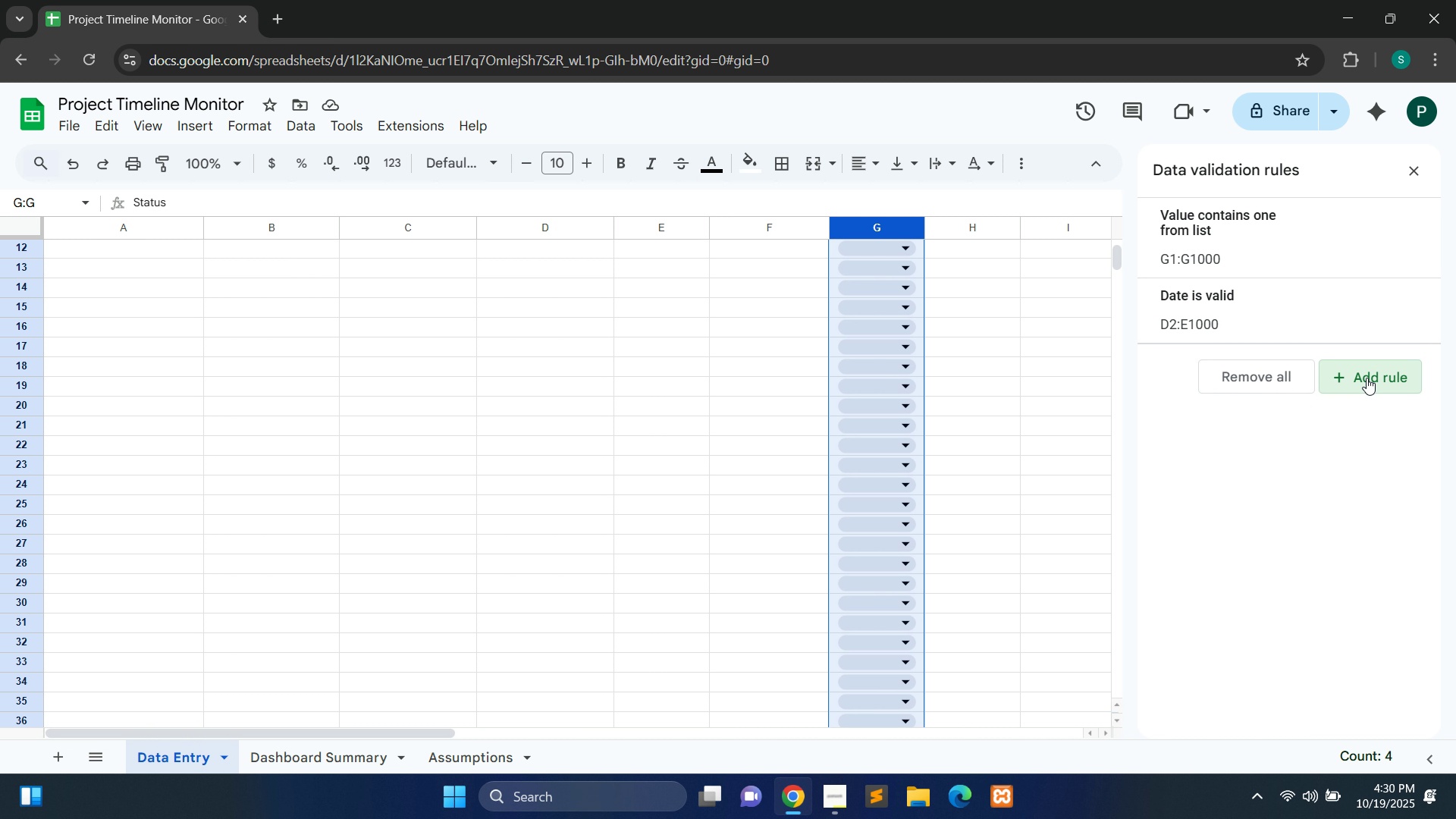 
wait(5.34)
 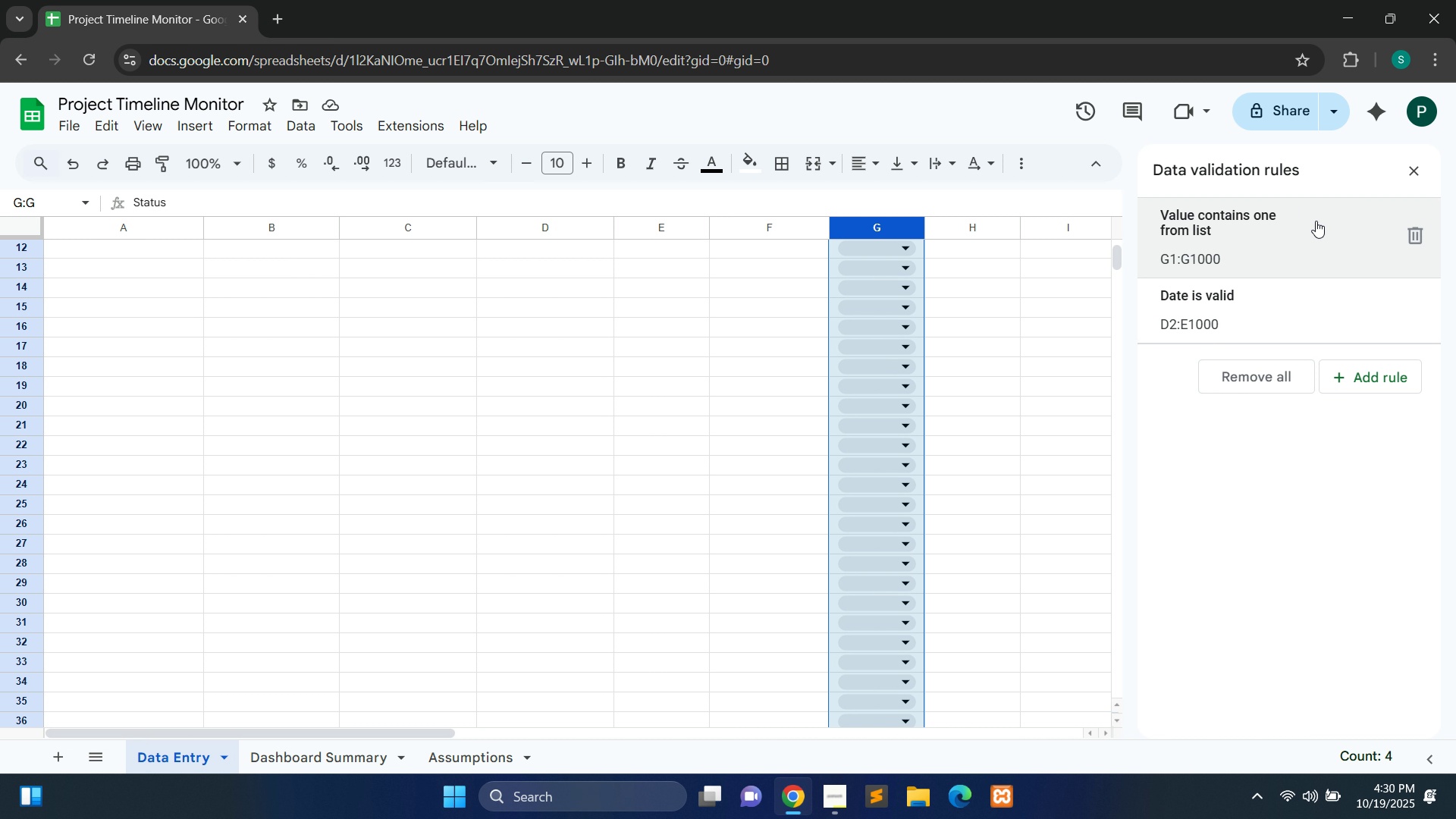 
left_click([1367, 378])
 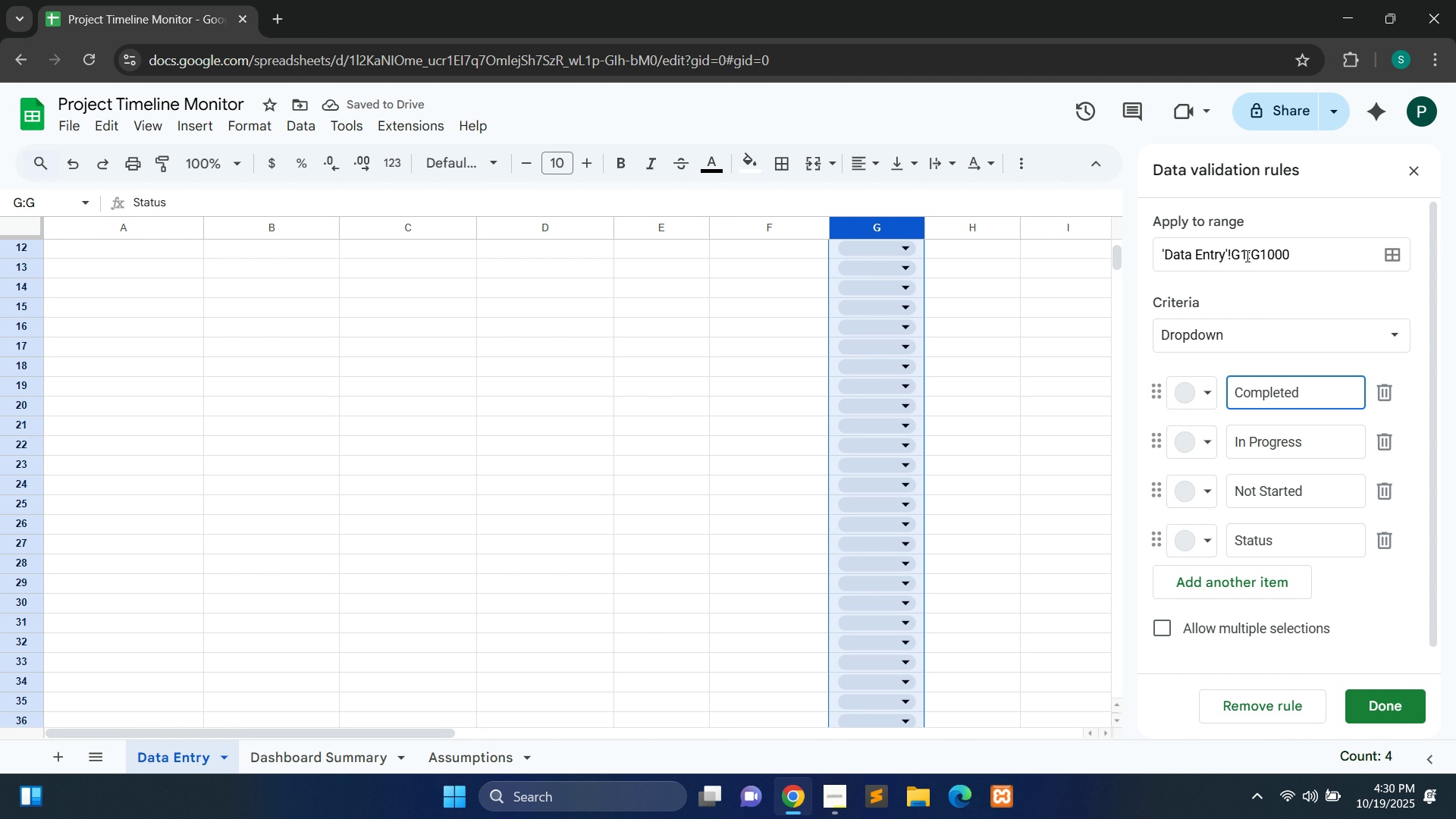 
left_click([1246, 254])
 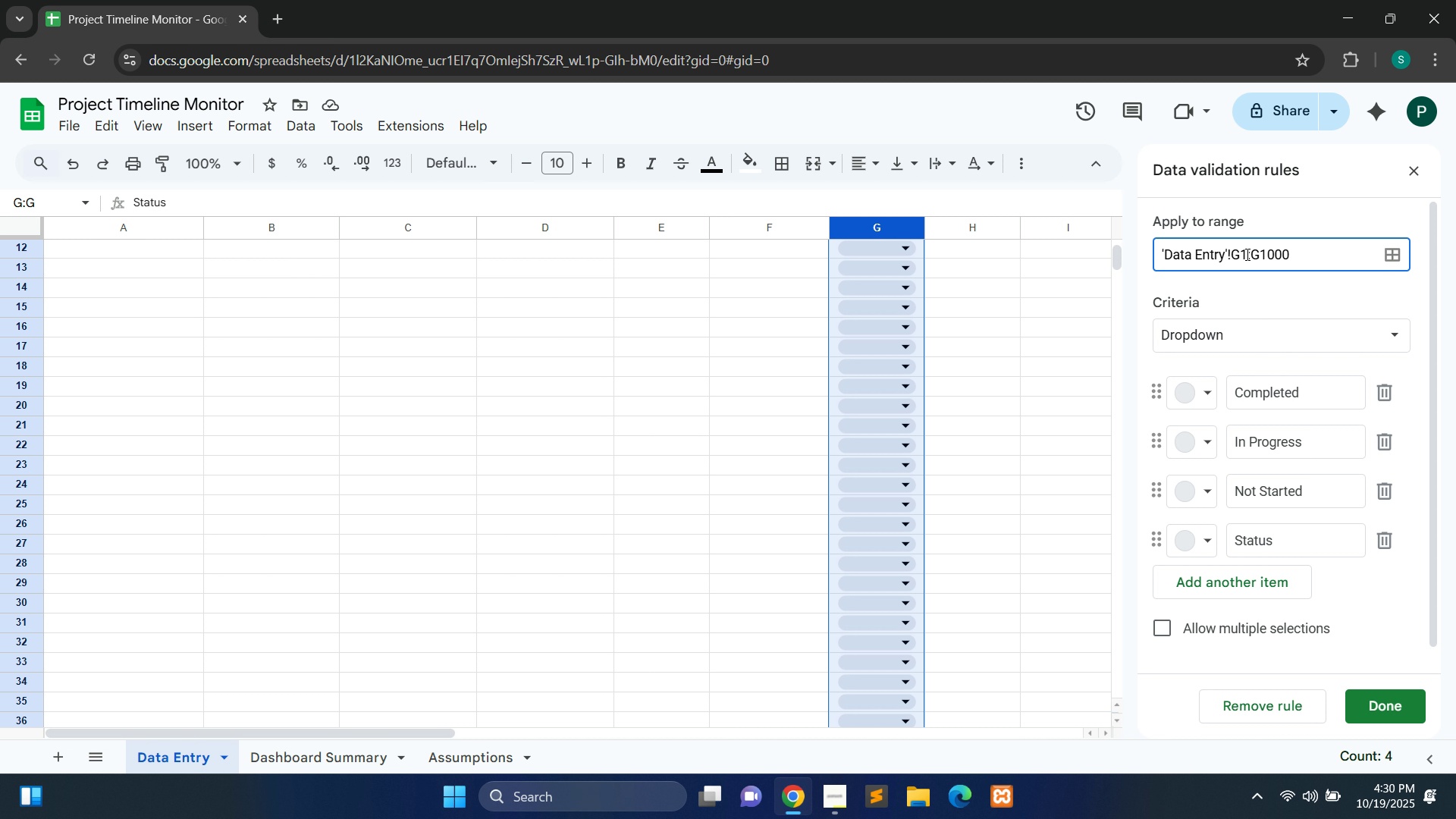 
key(Backspace)
 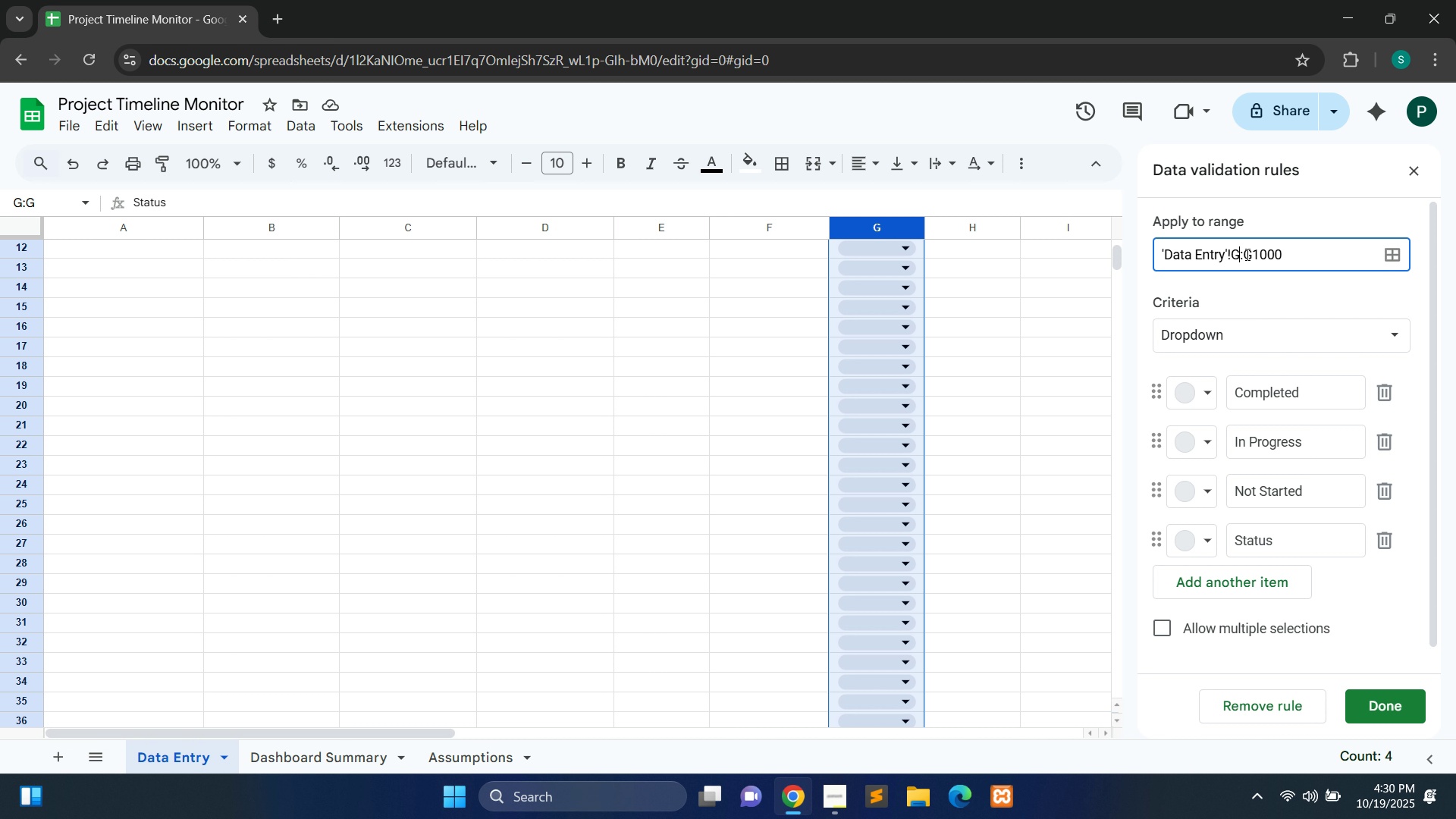 
key(2)
 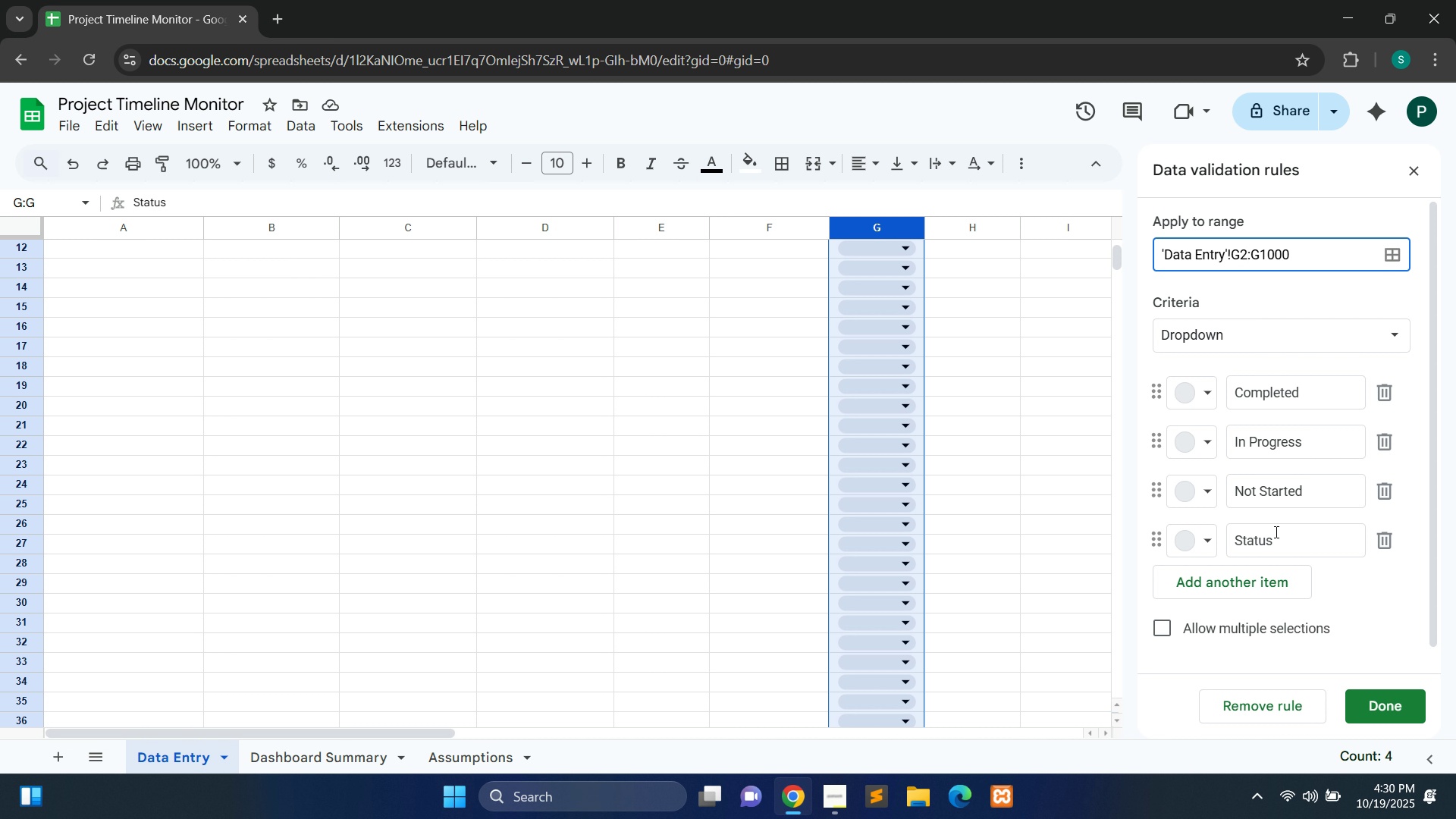 
left_click([1275, 532])
 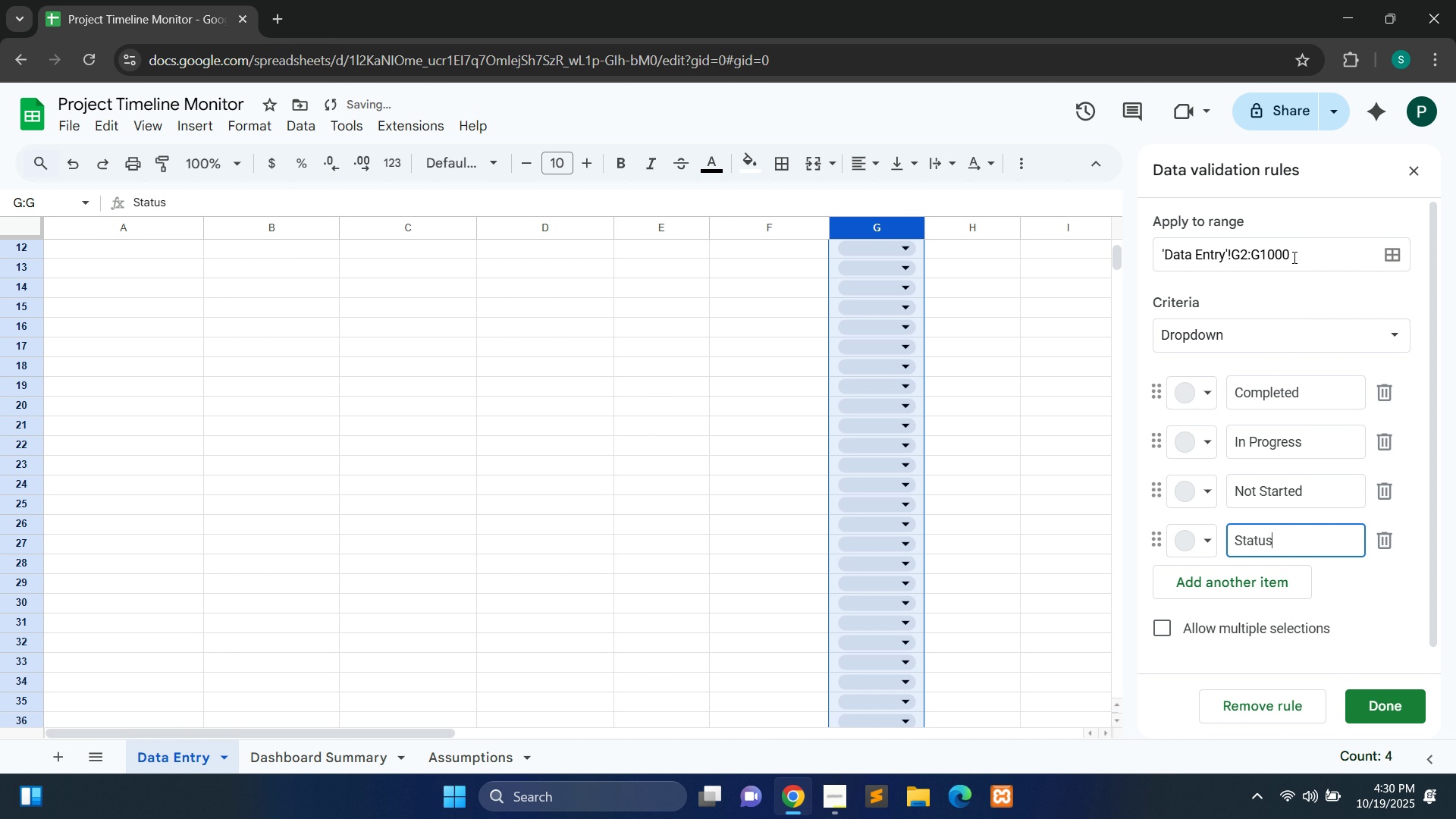 
double_click([1293, 257])
 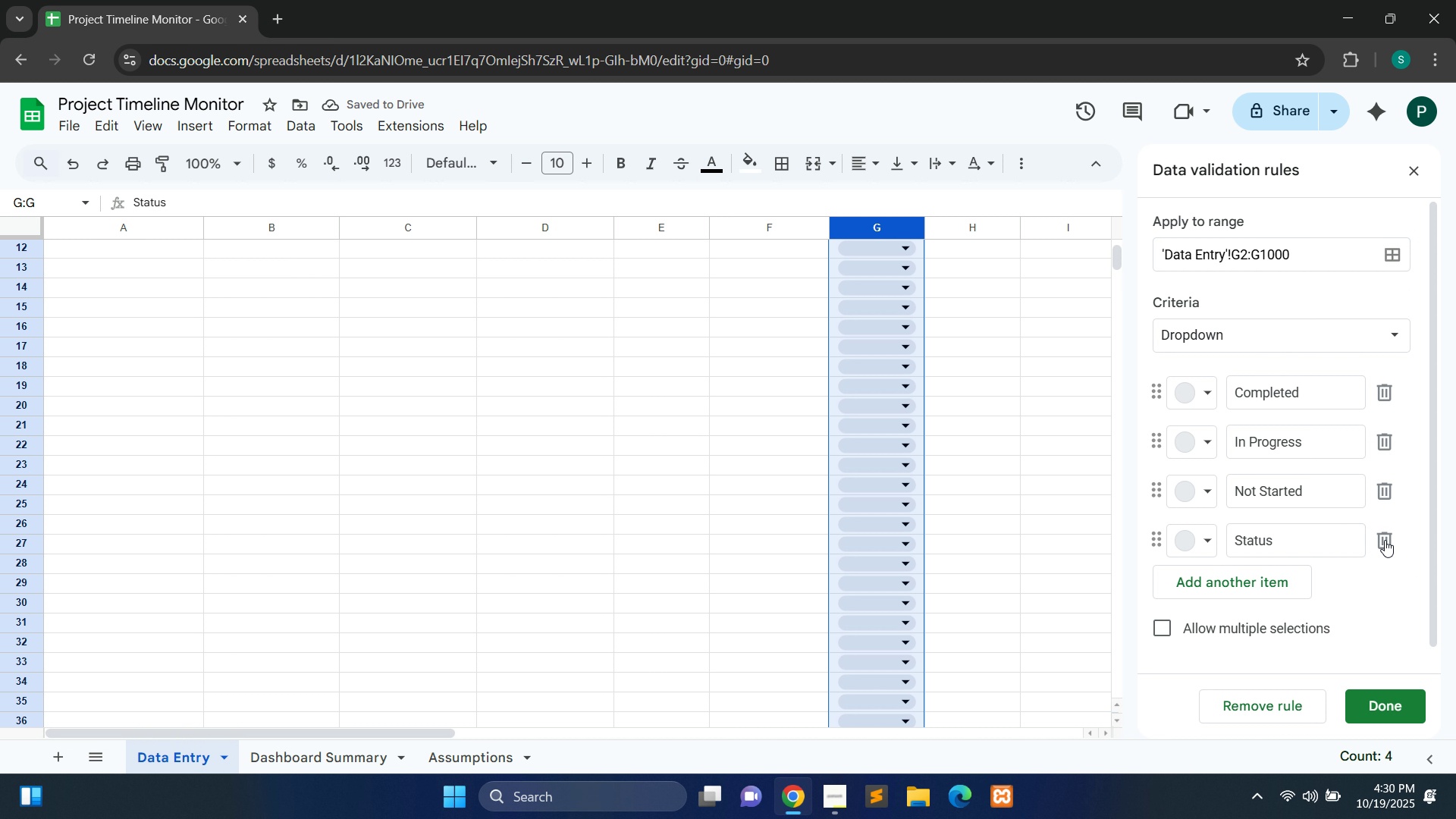 
left_click([1385, 540])
 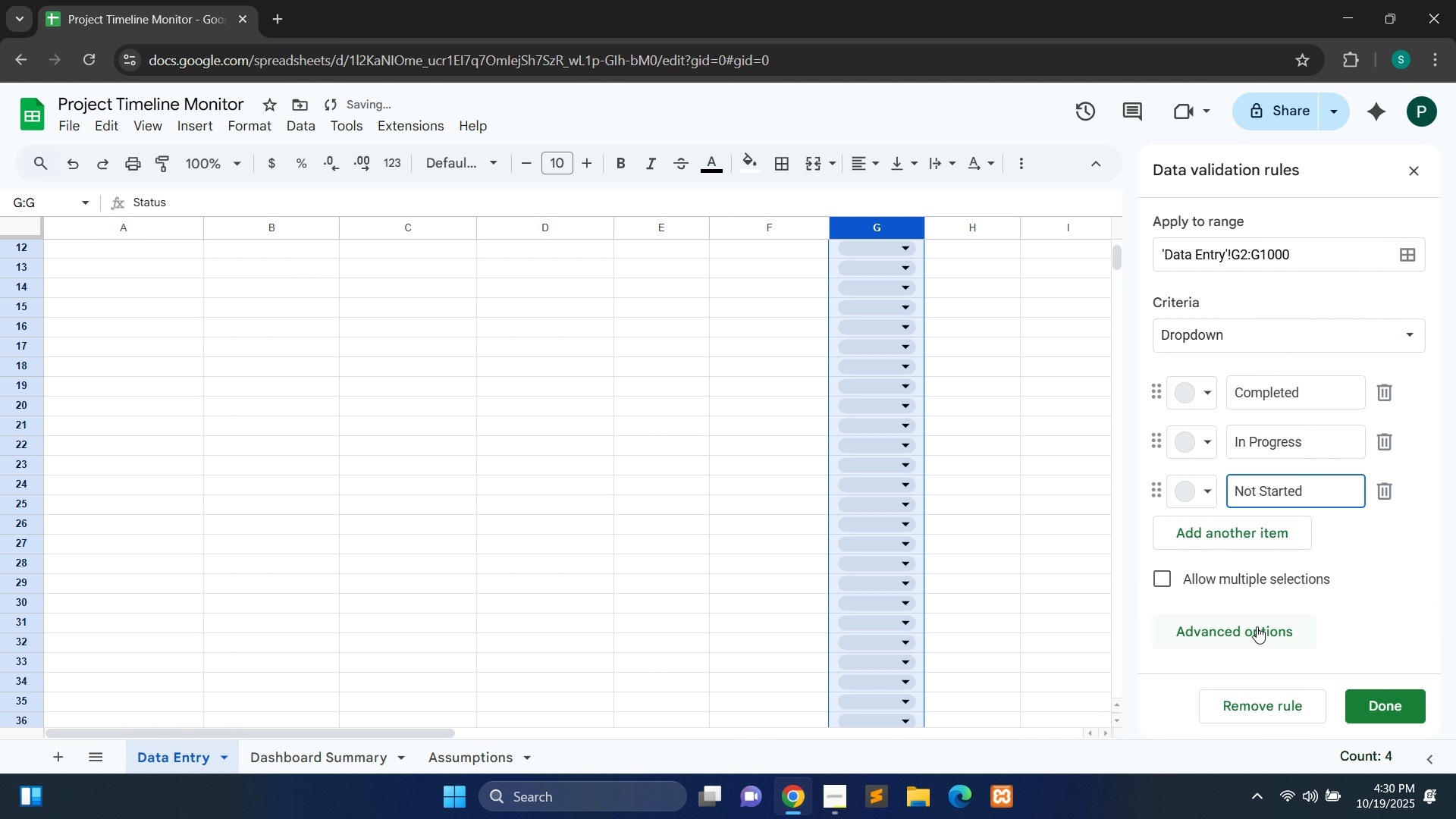 
left_click([1244, 635])
 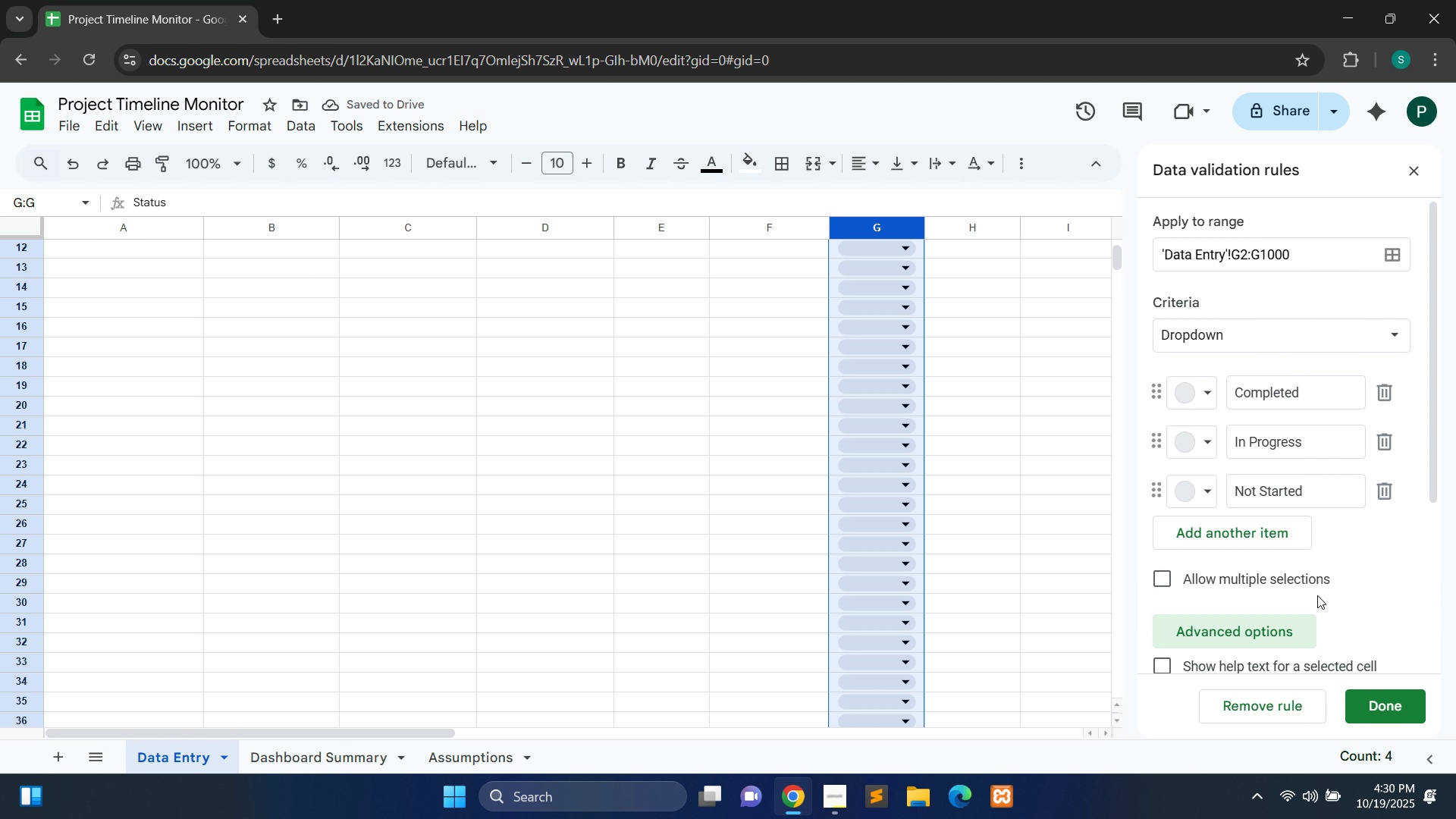 
mouse_move([1328, 569])
 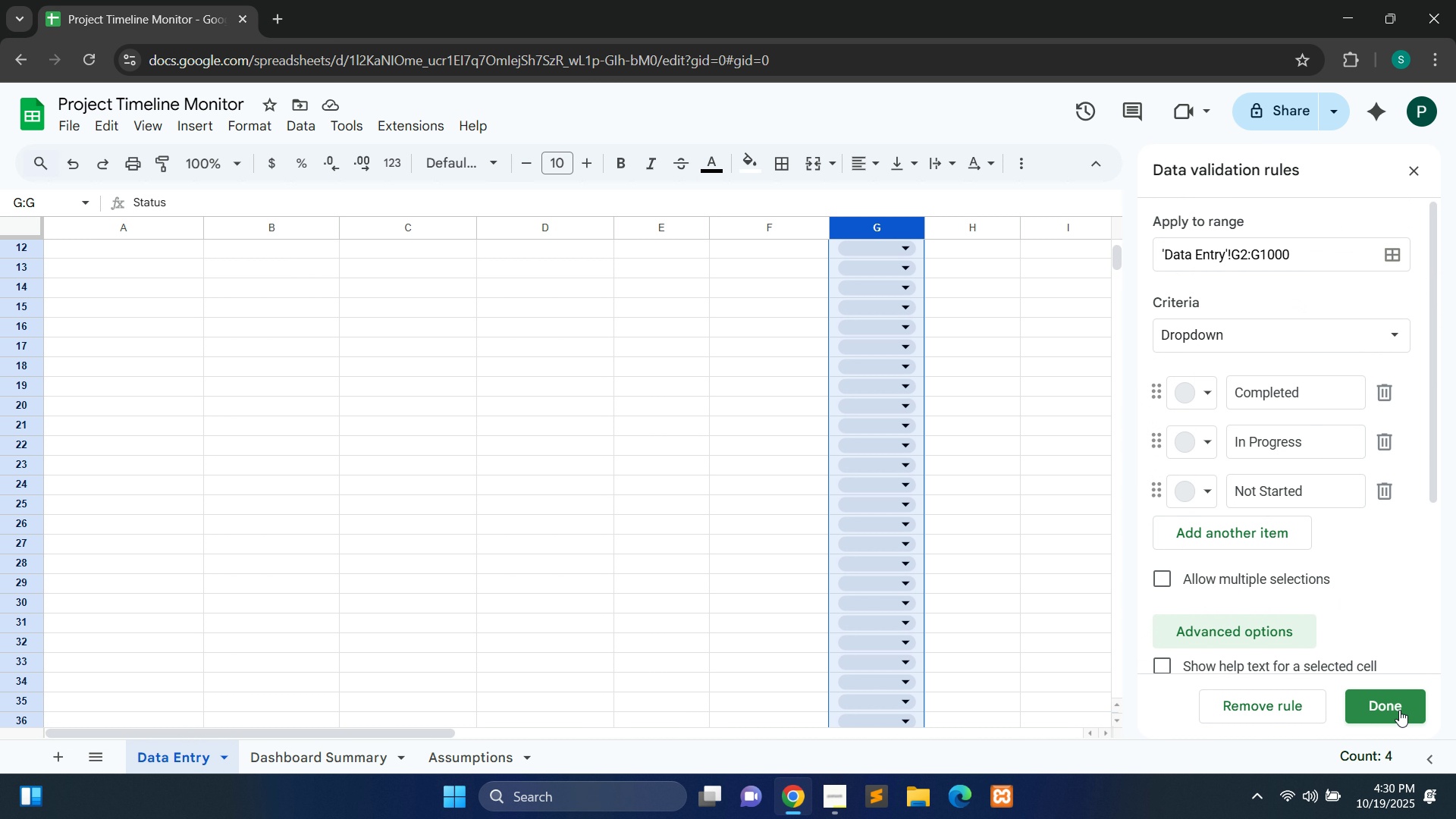 
left_click([1399, 710])
 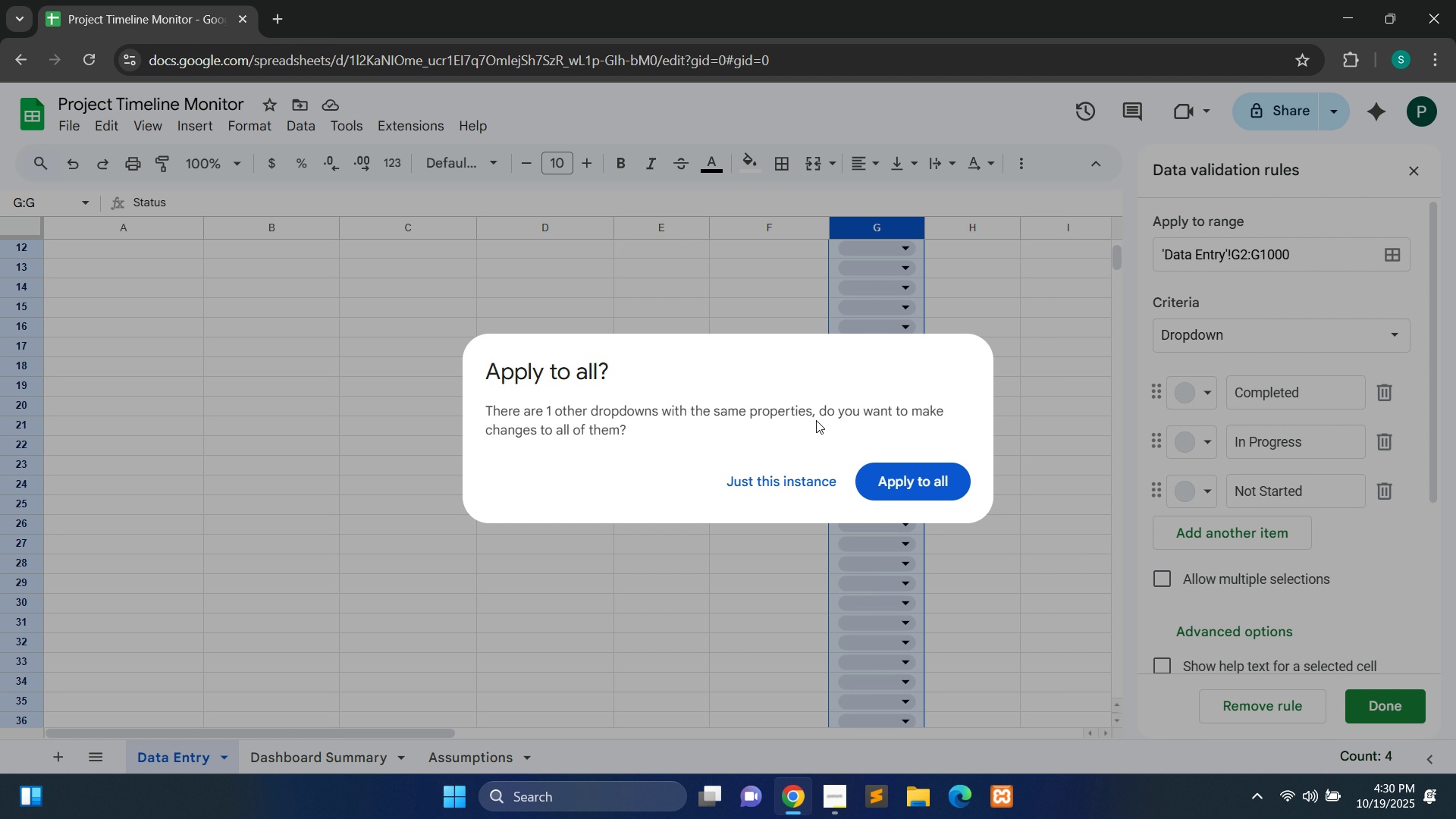 
wait(8.84)
 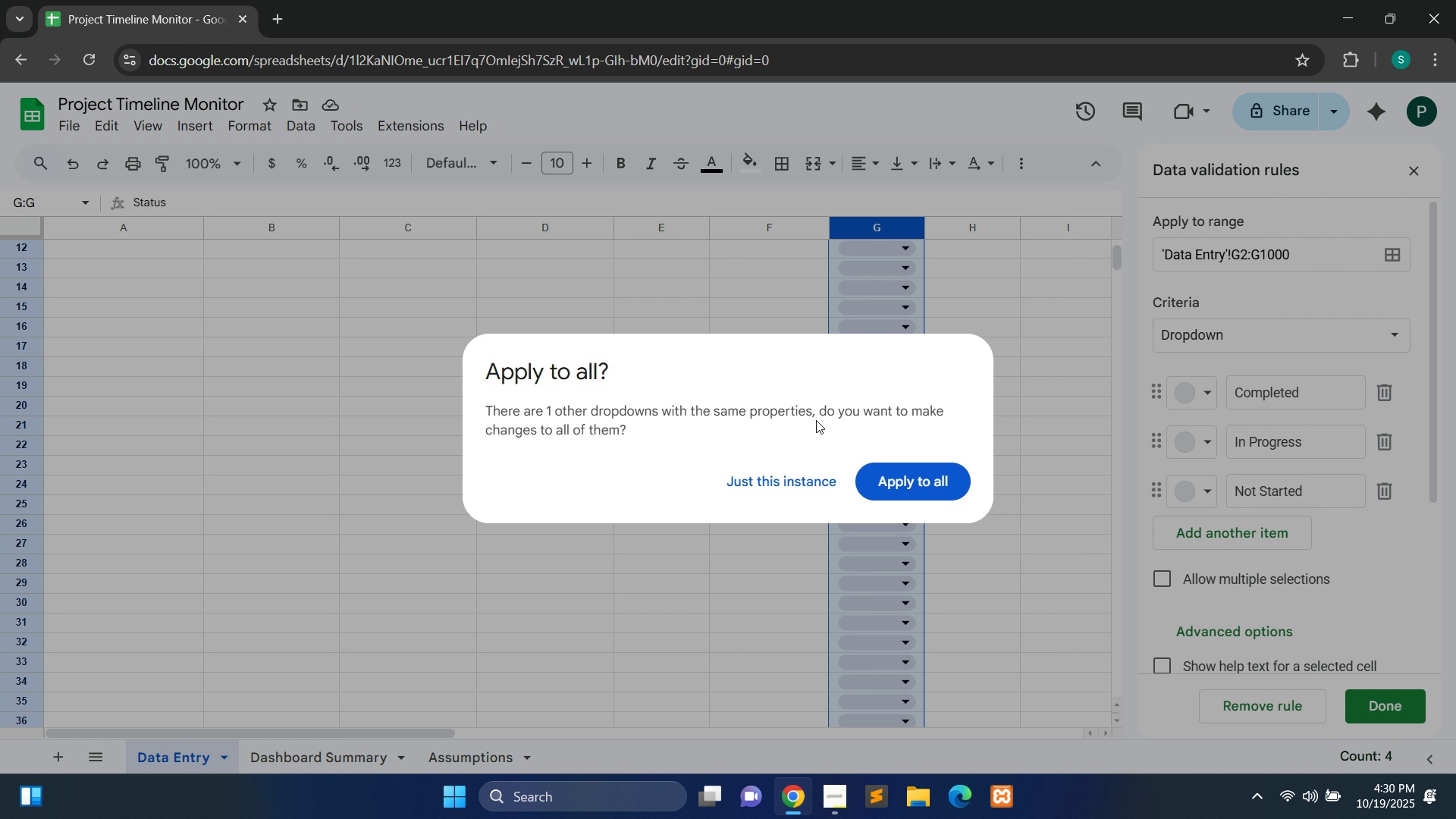 
left_click([1011, 394])
 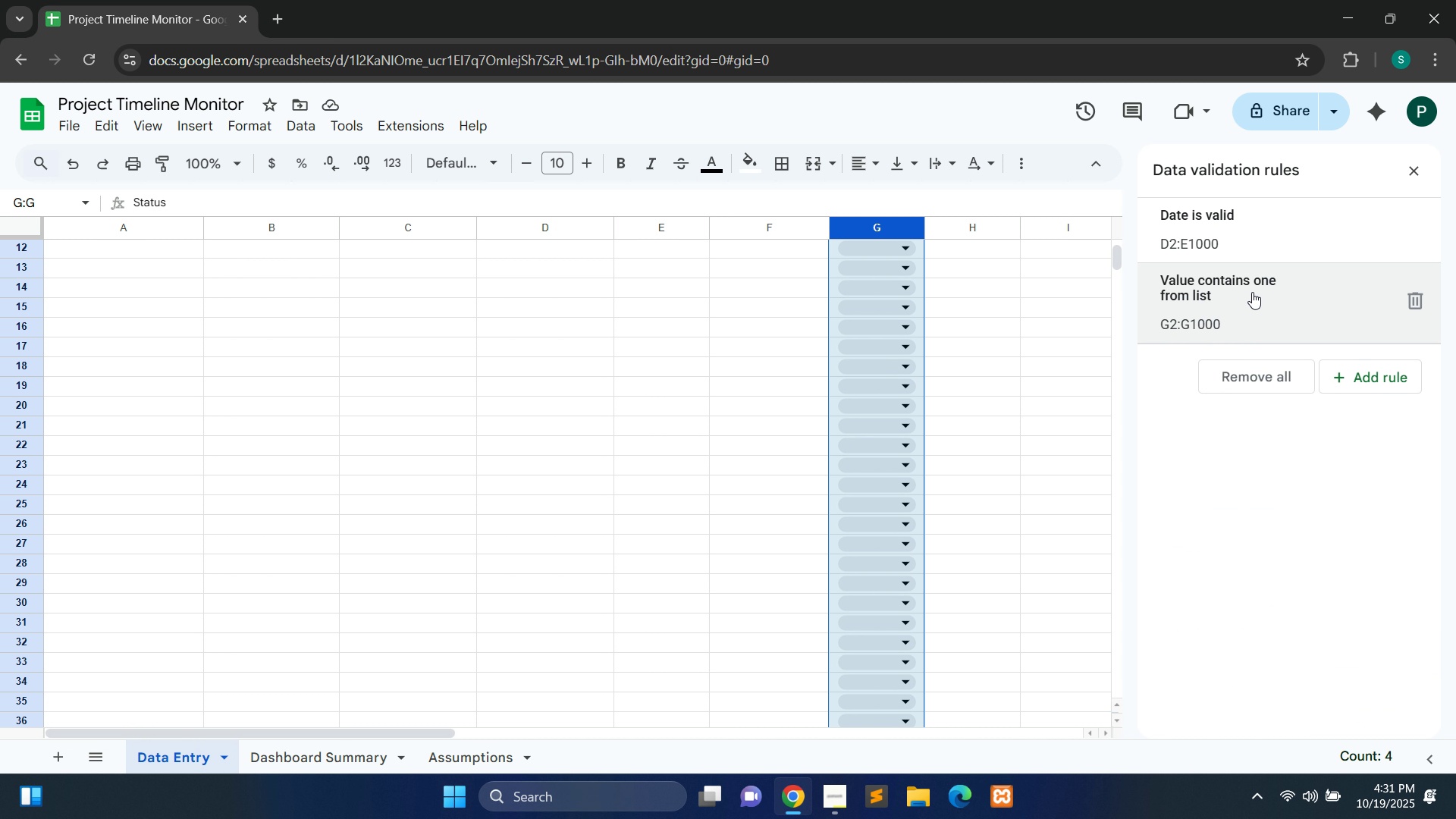 
left_click([1252, 292])
 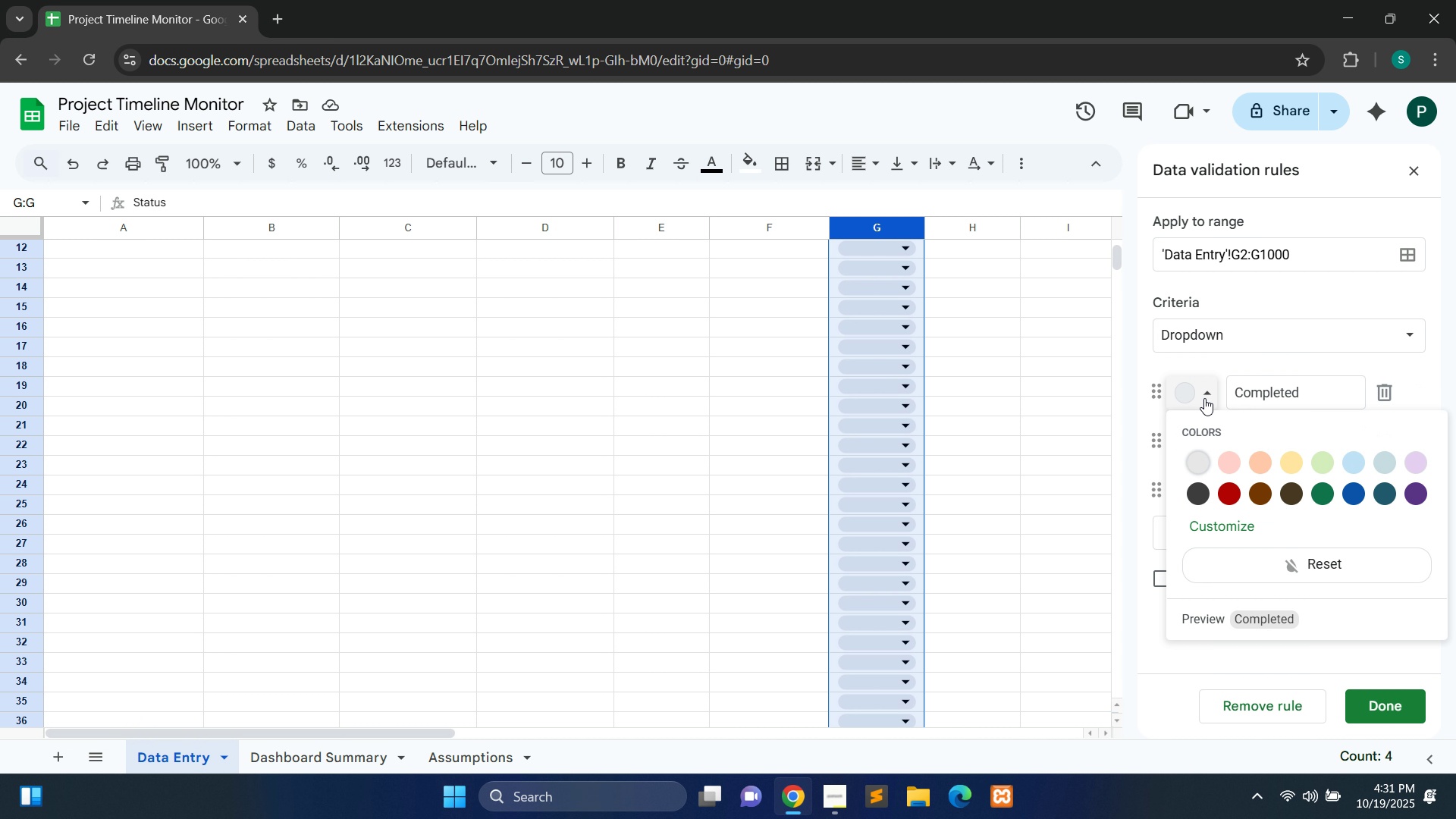 
left_click([1204, 398])
 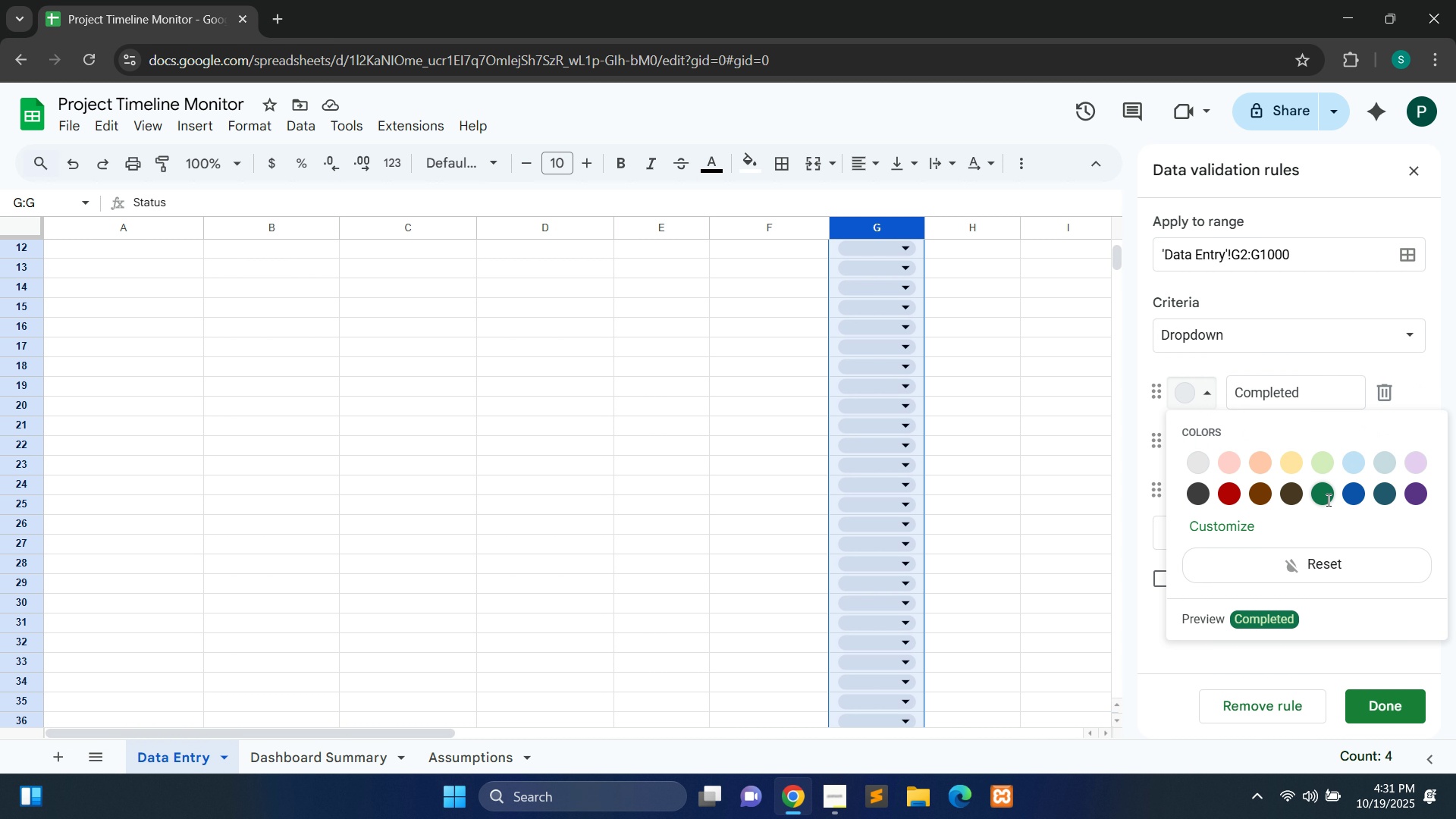 
left_click([1327, 500])
 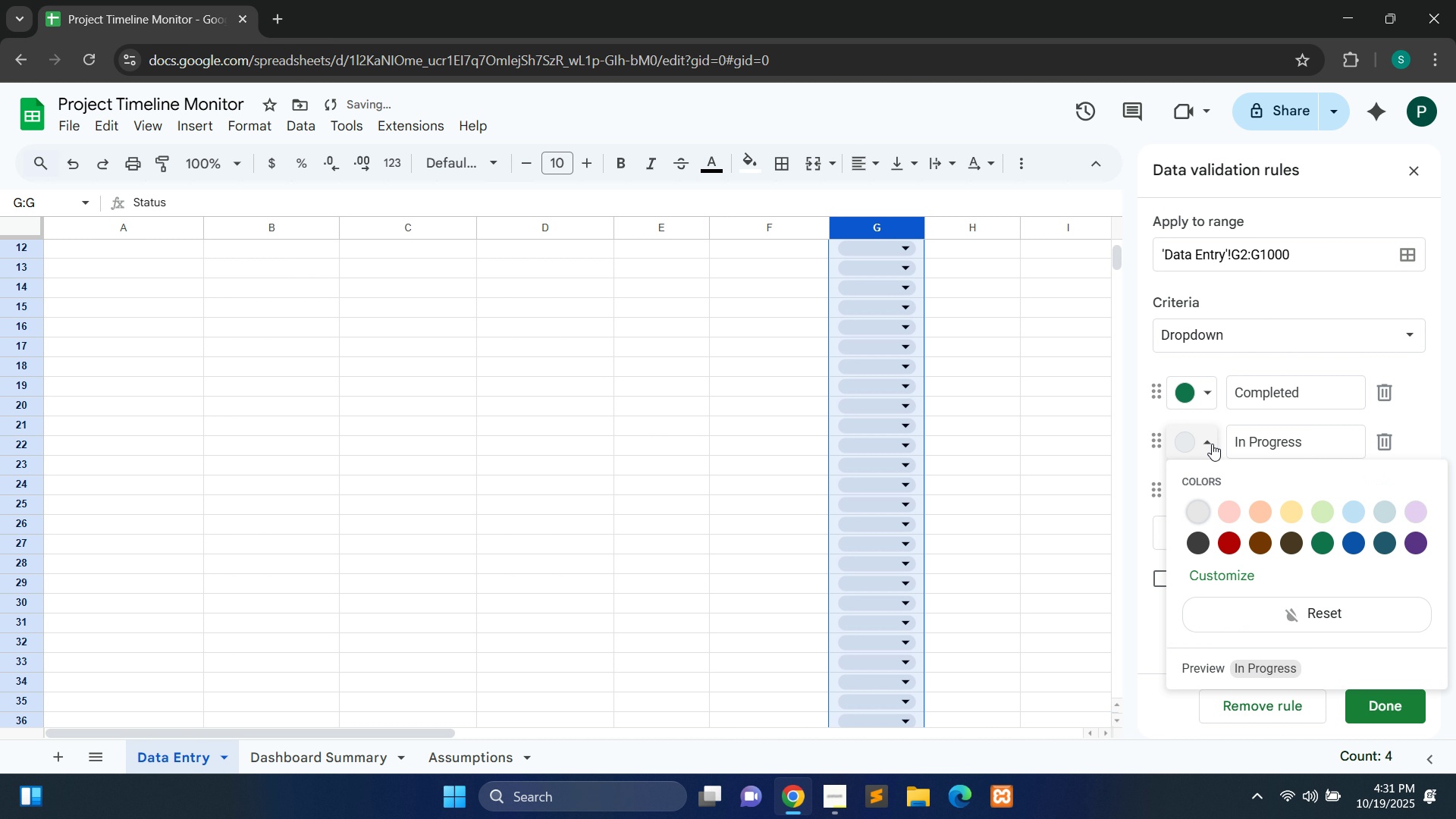 
left_click([1212, 444])
 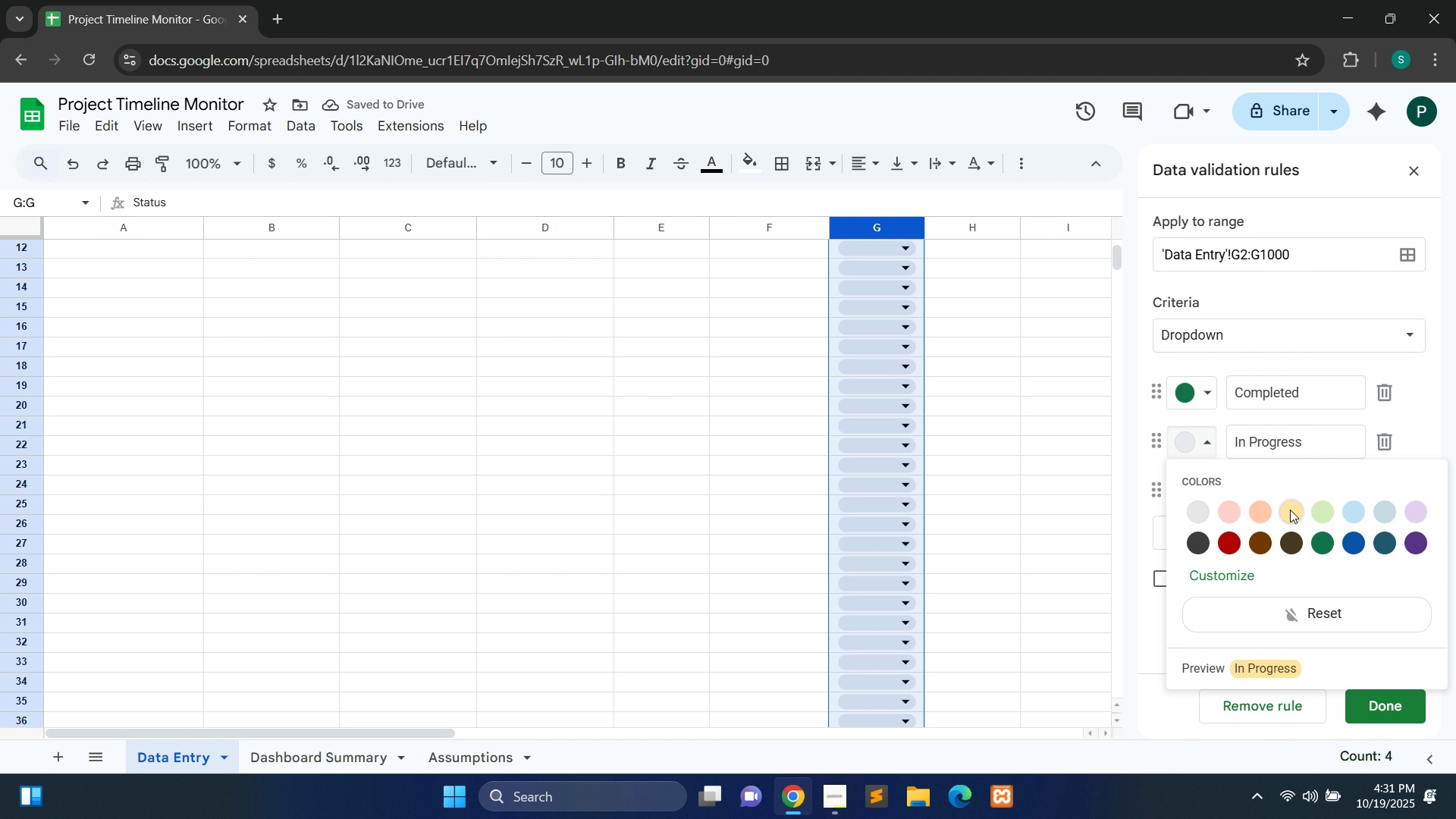 
left_click([1290, 510])
 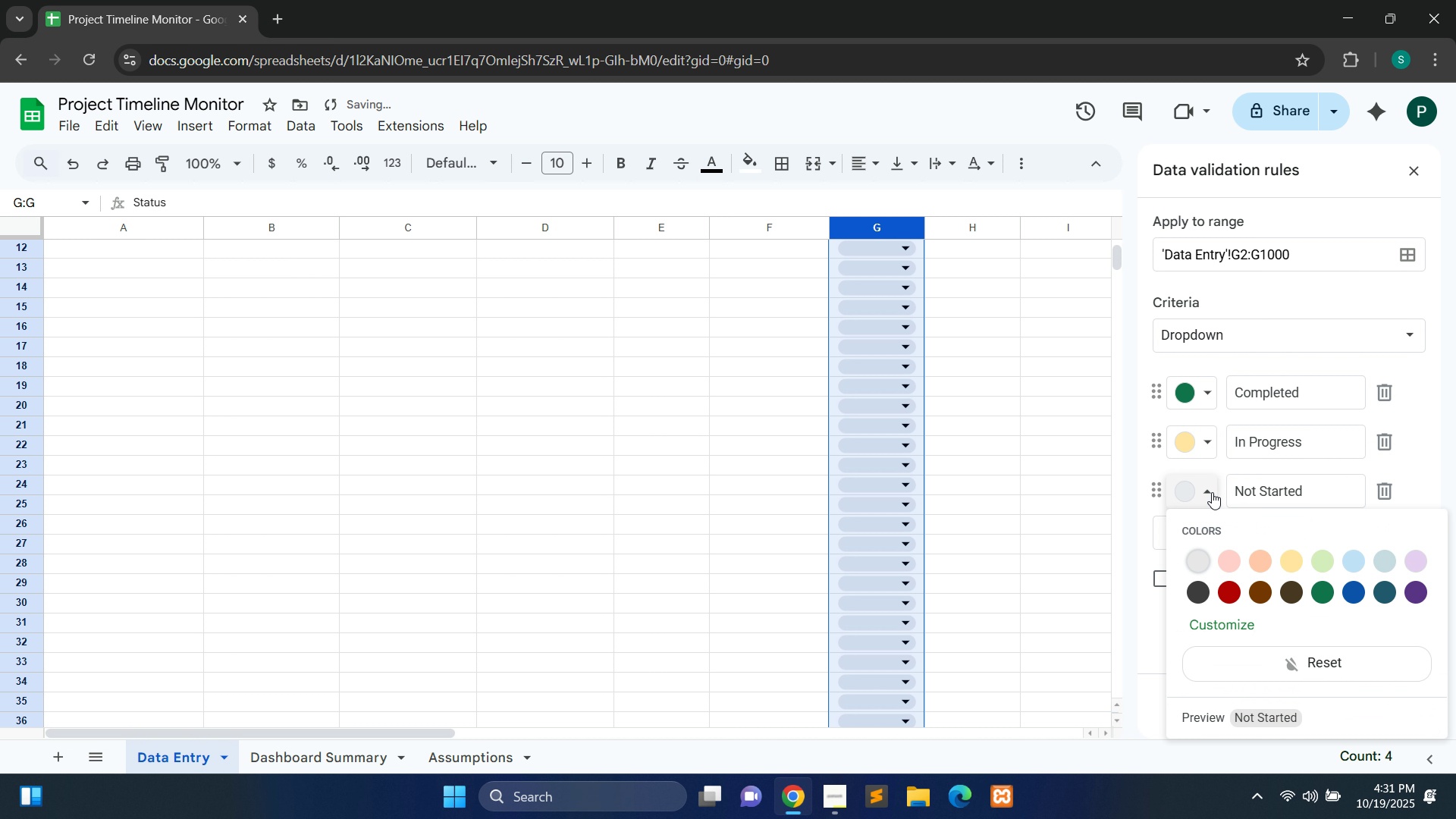 
left_click([1212, 492])
 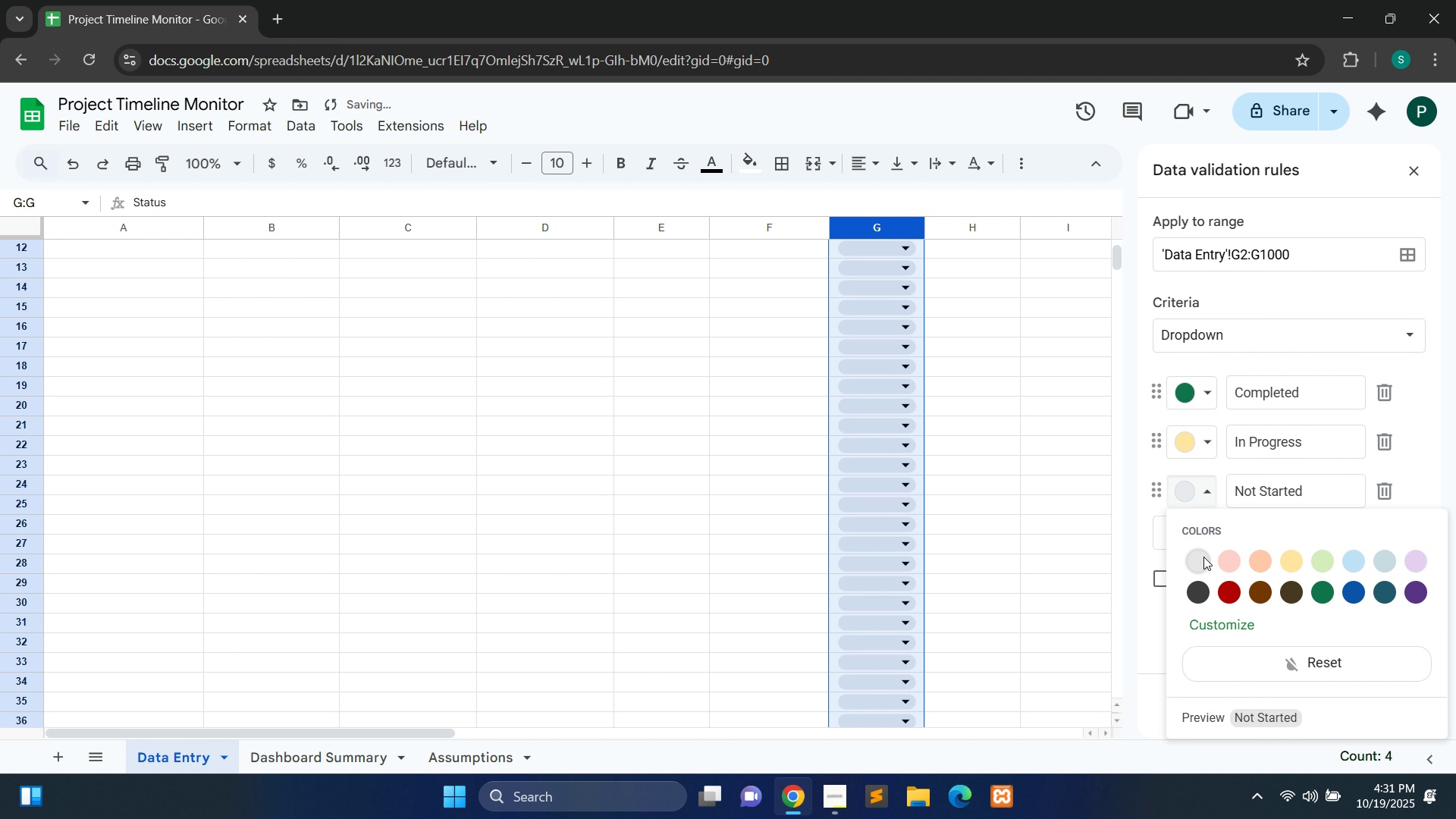 
left_click([1203, 557])
 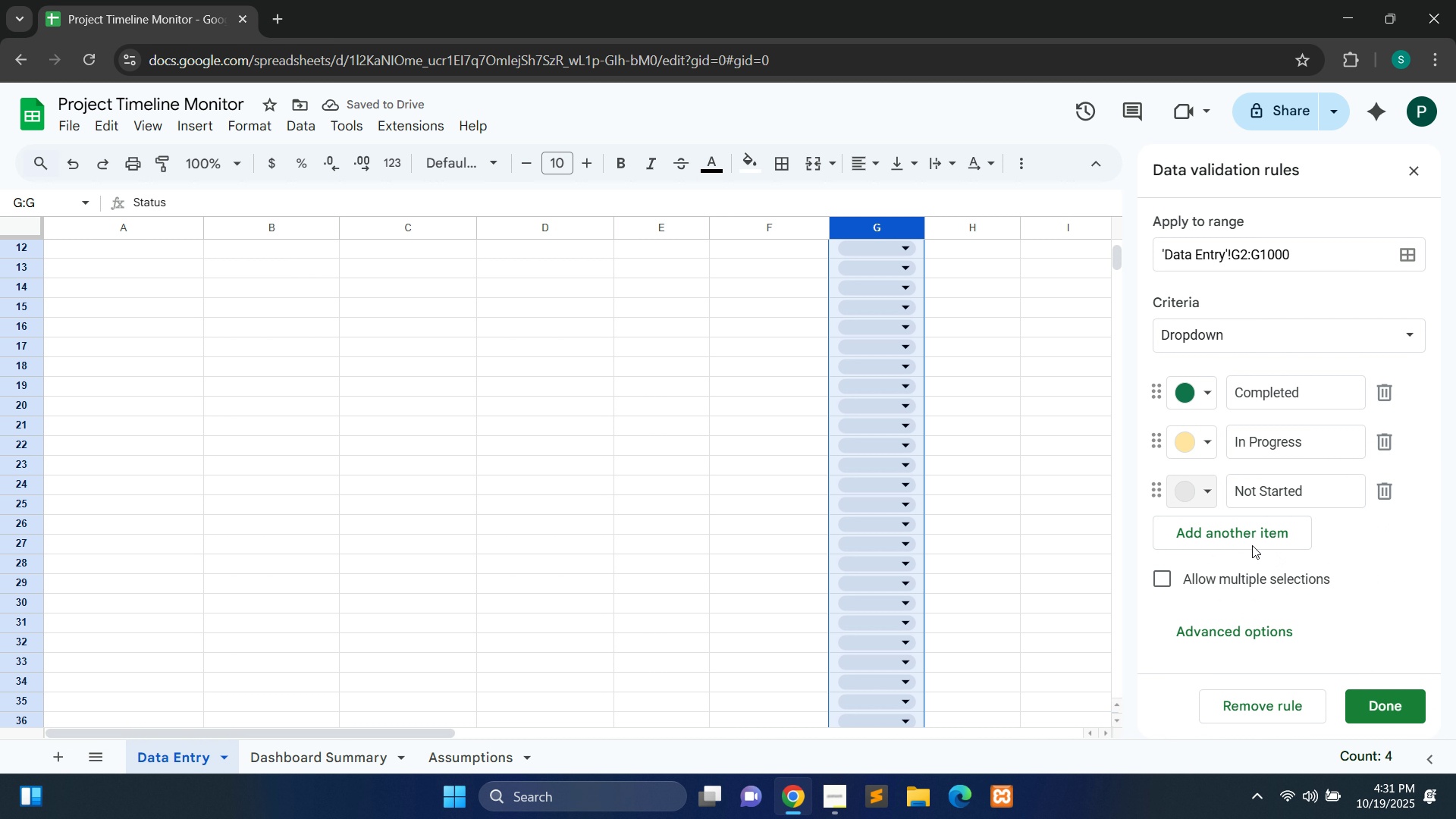 
wait(5.53)
 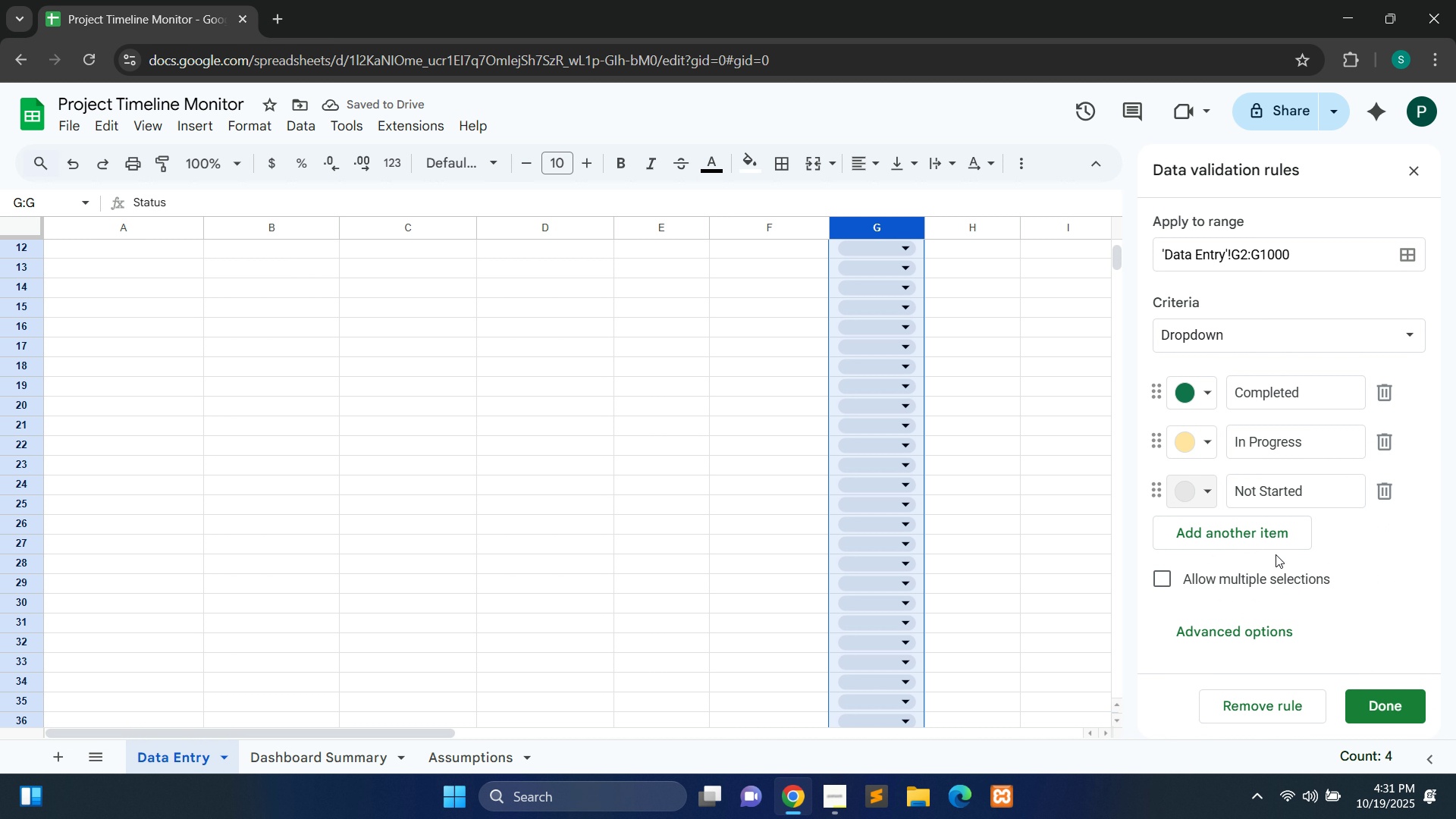 
left_click([1031, 318])
 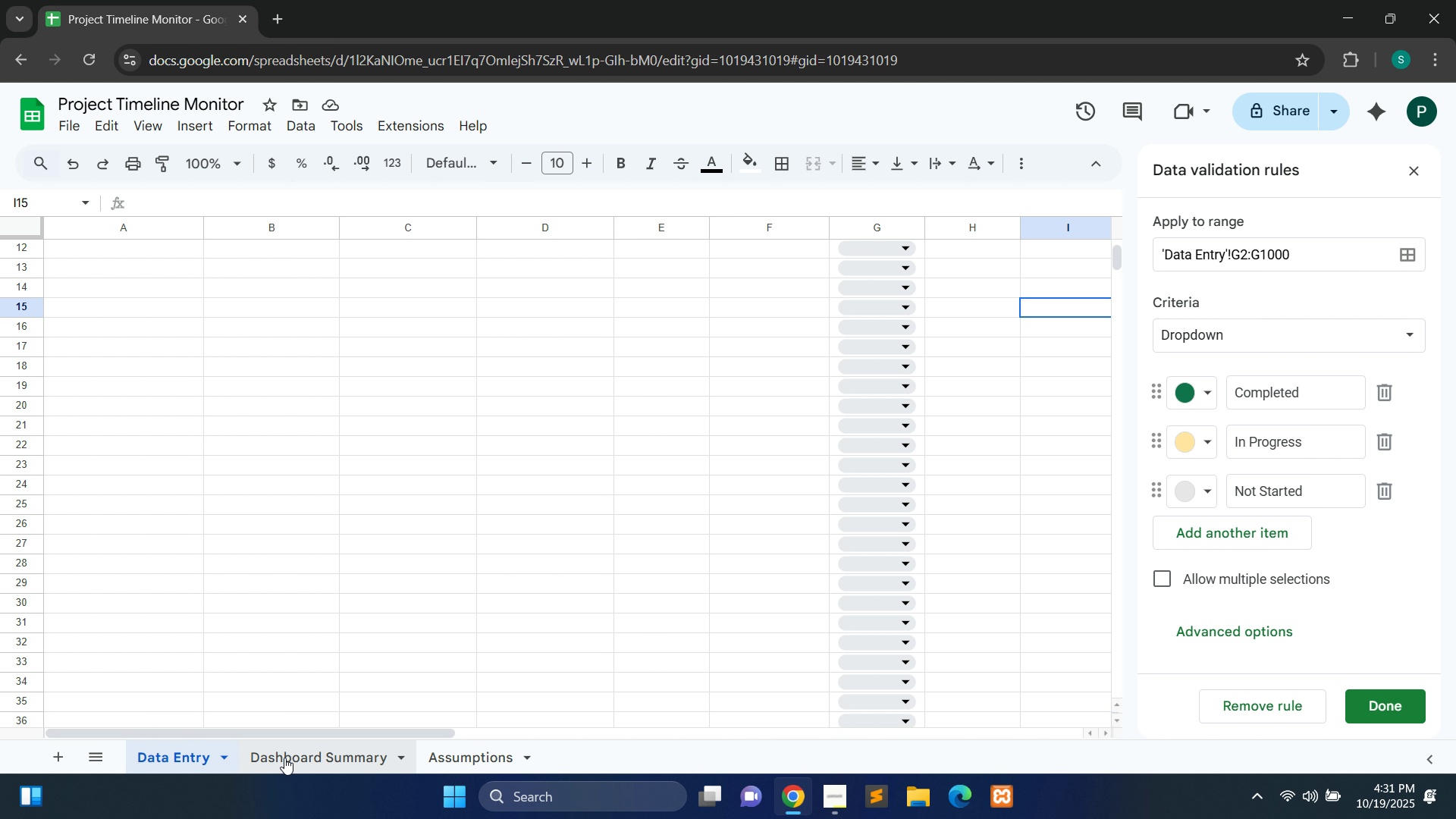 
left_click([284, 758])
 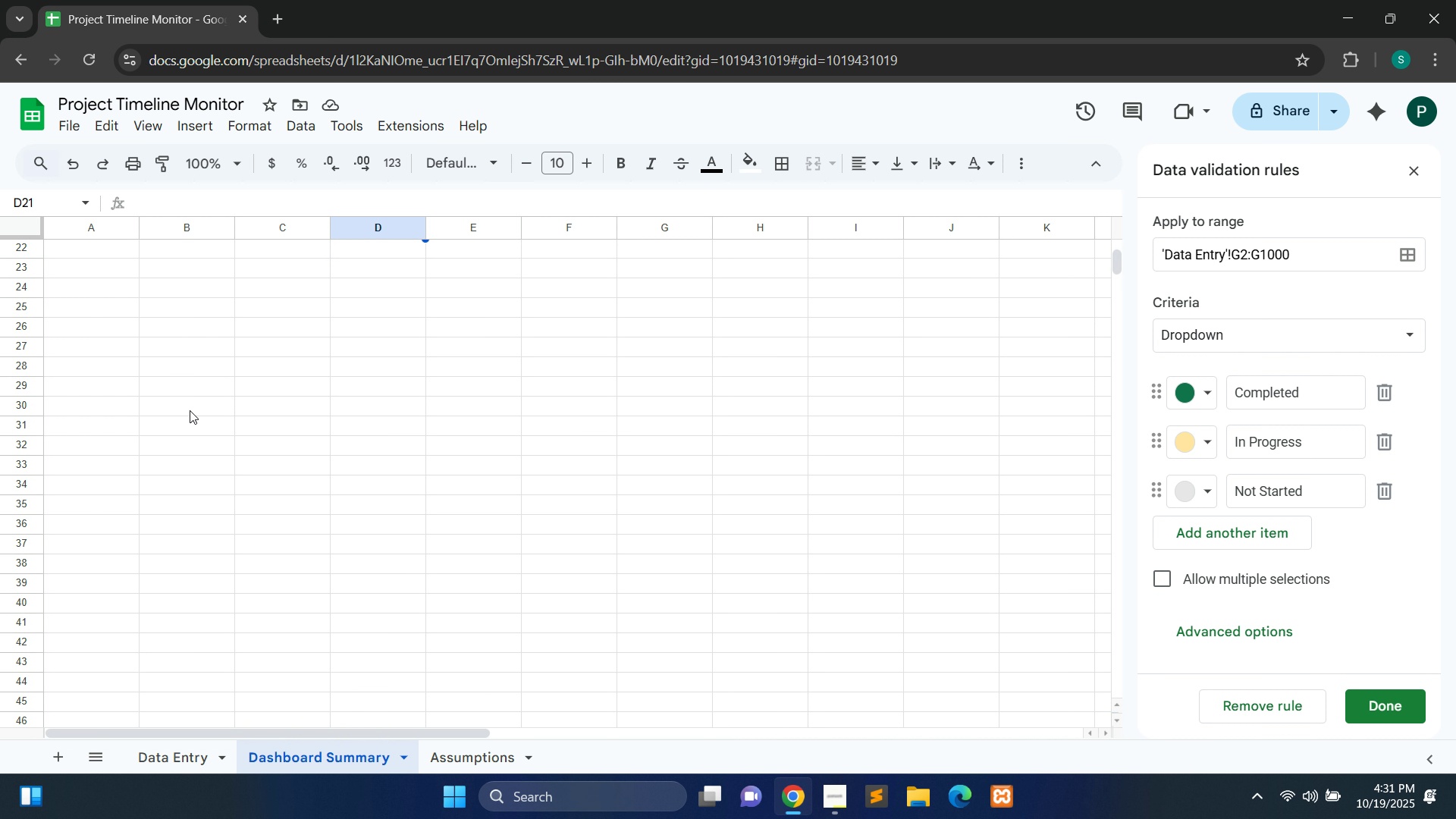 
wait(20.24)
 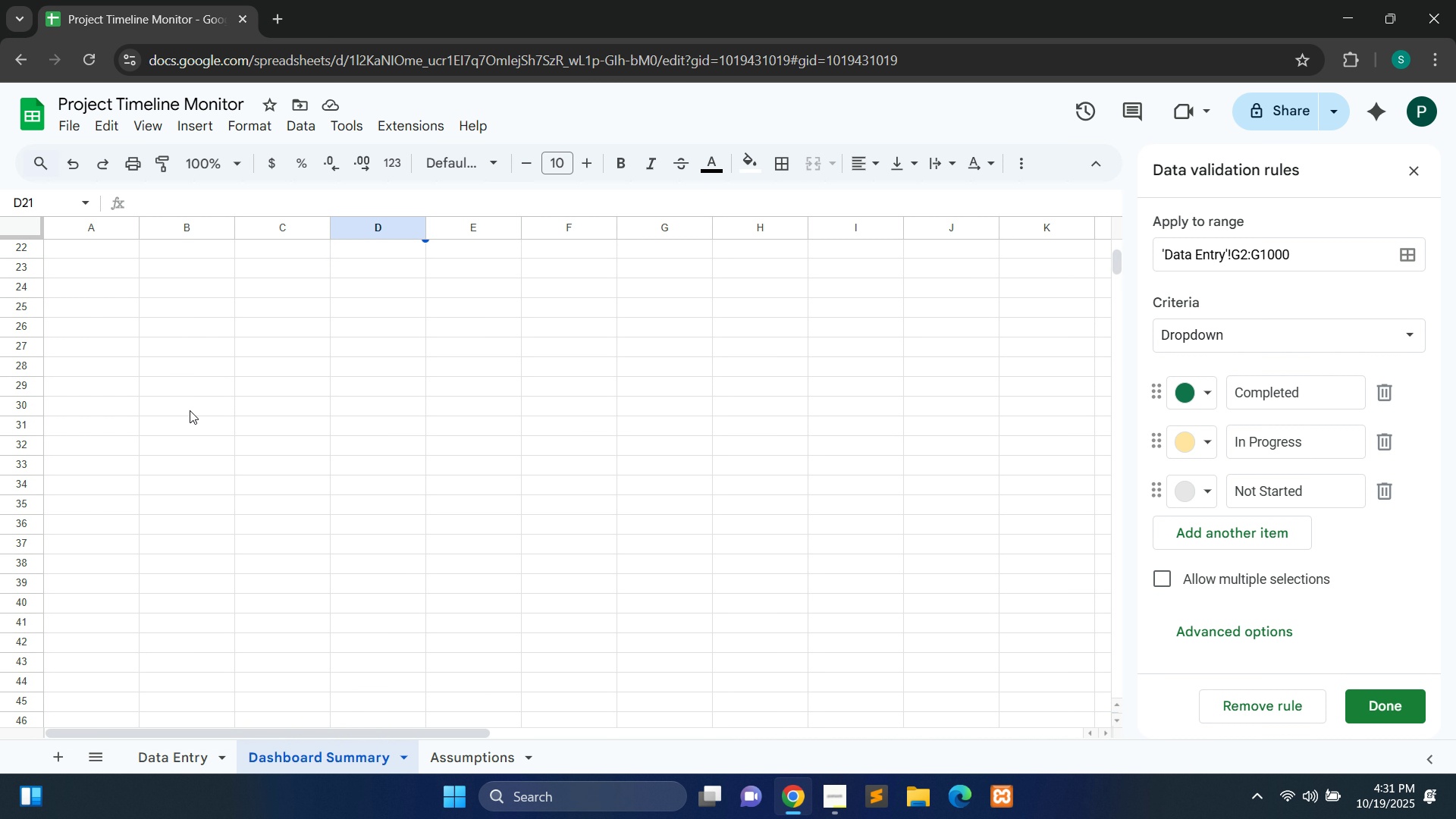 
left_click([196, 760])
 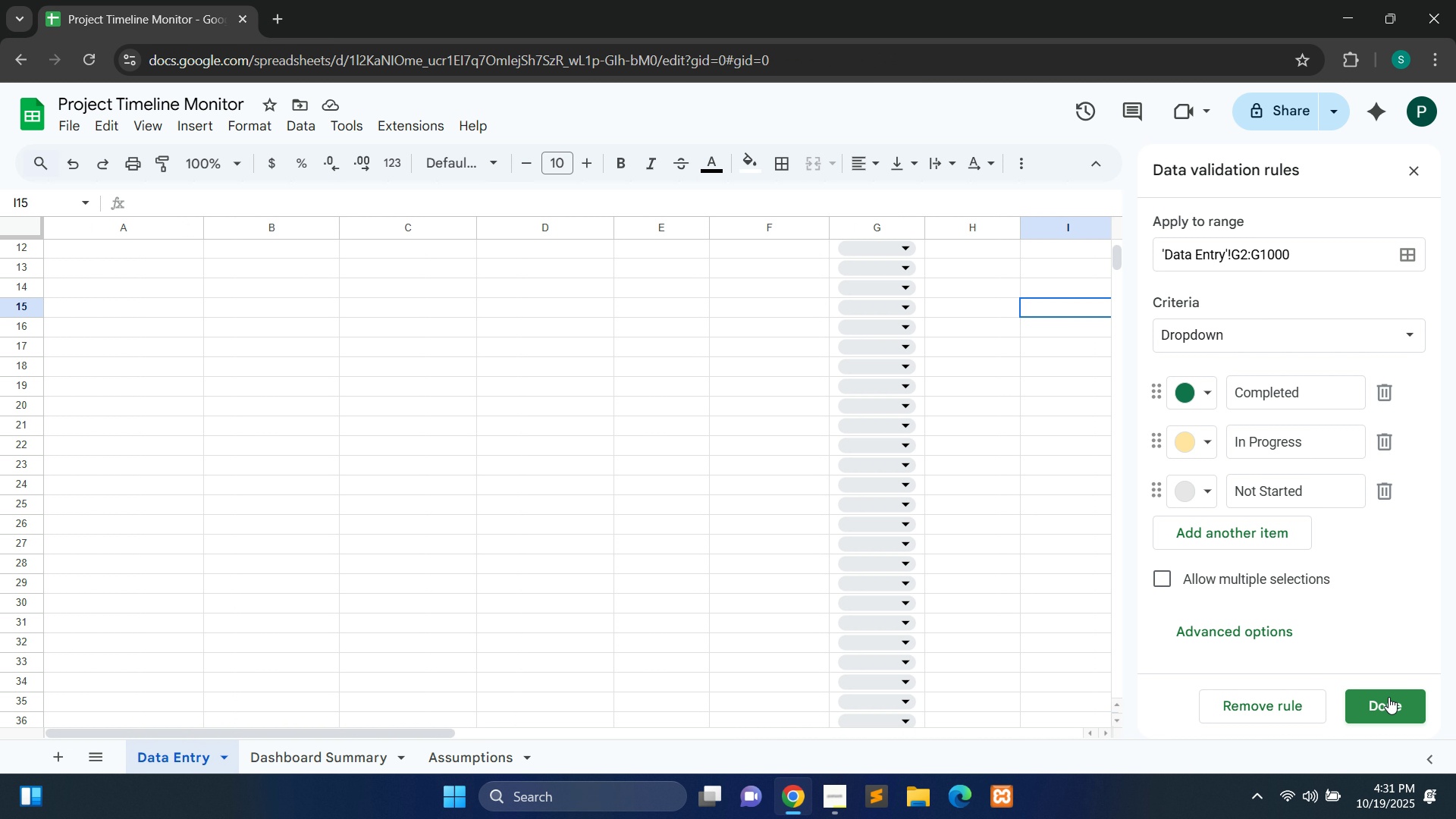 
left_click([1389, 697])
 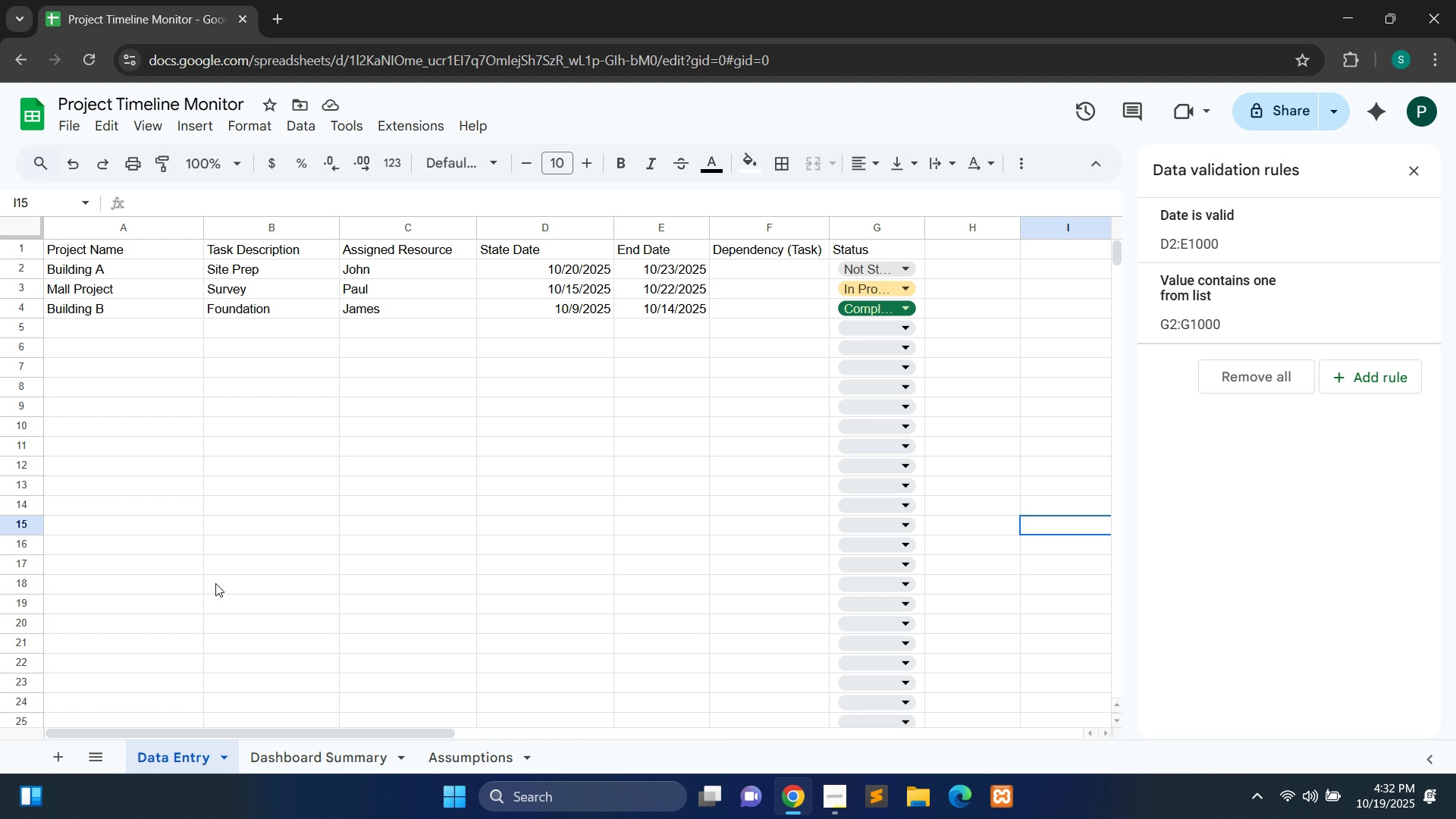 
wait(22.31)
 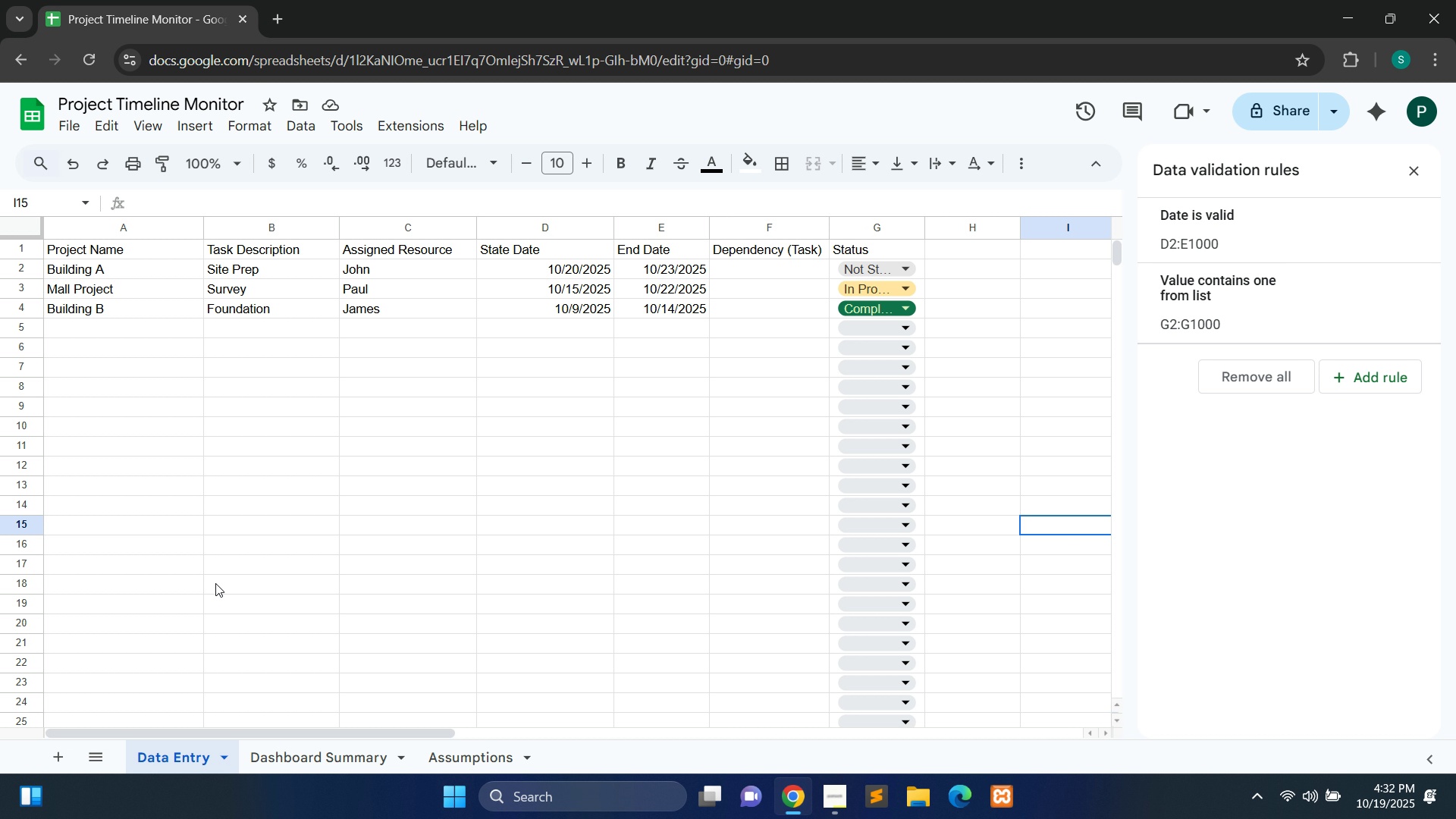 
left_click([314, 764])
 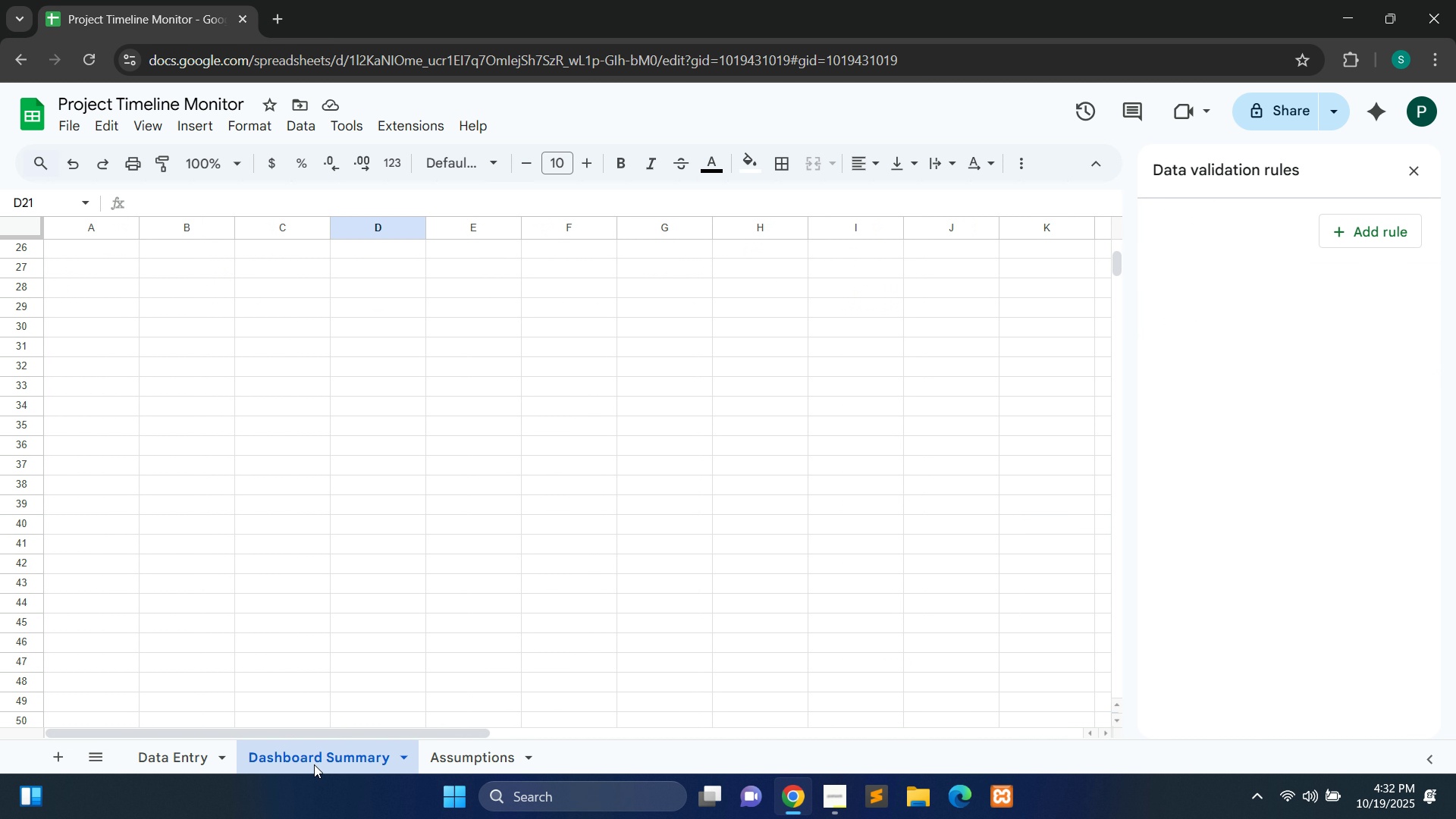 
double_click([314, 764])
 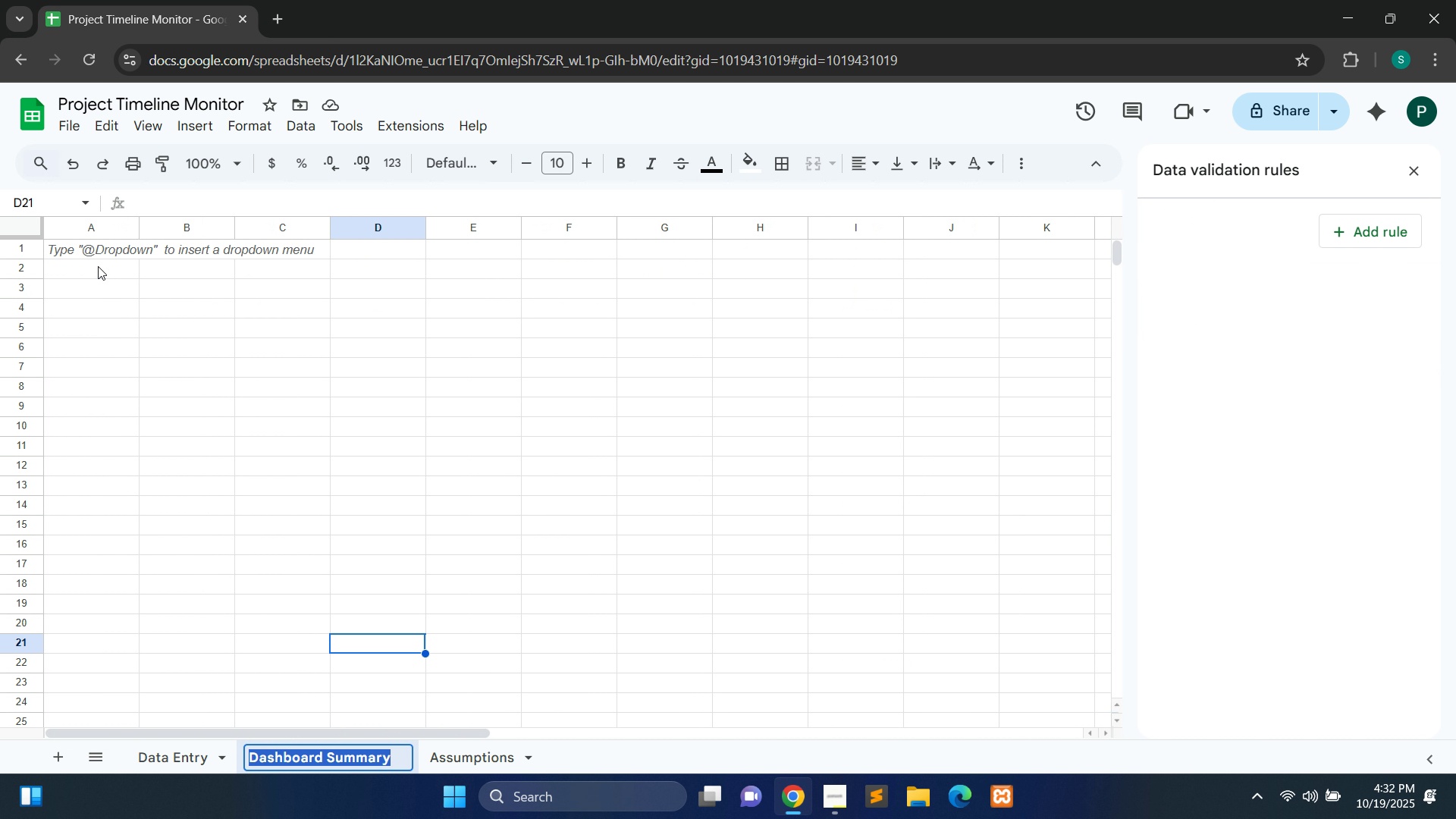 
double_click([98, 249])
 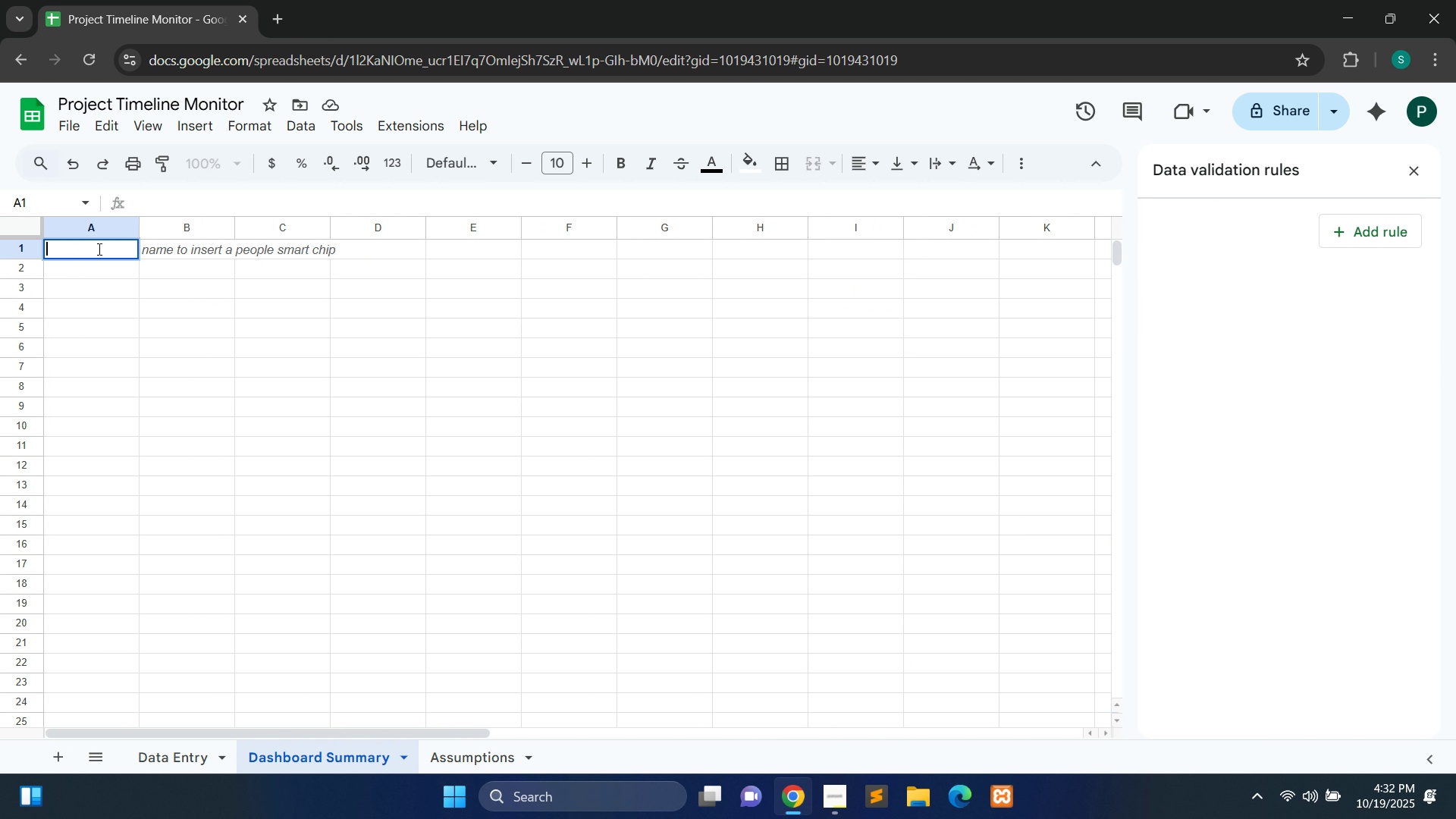 
type(Project Summary)
 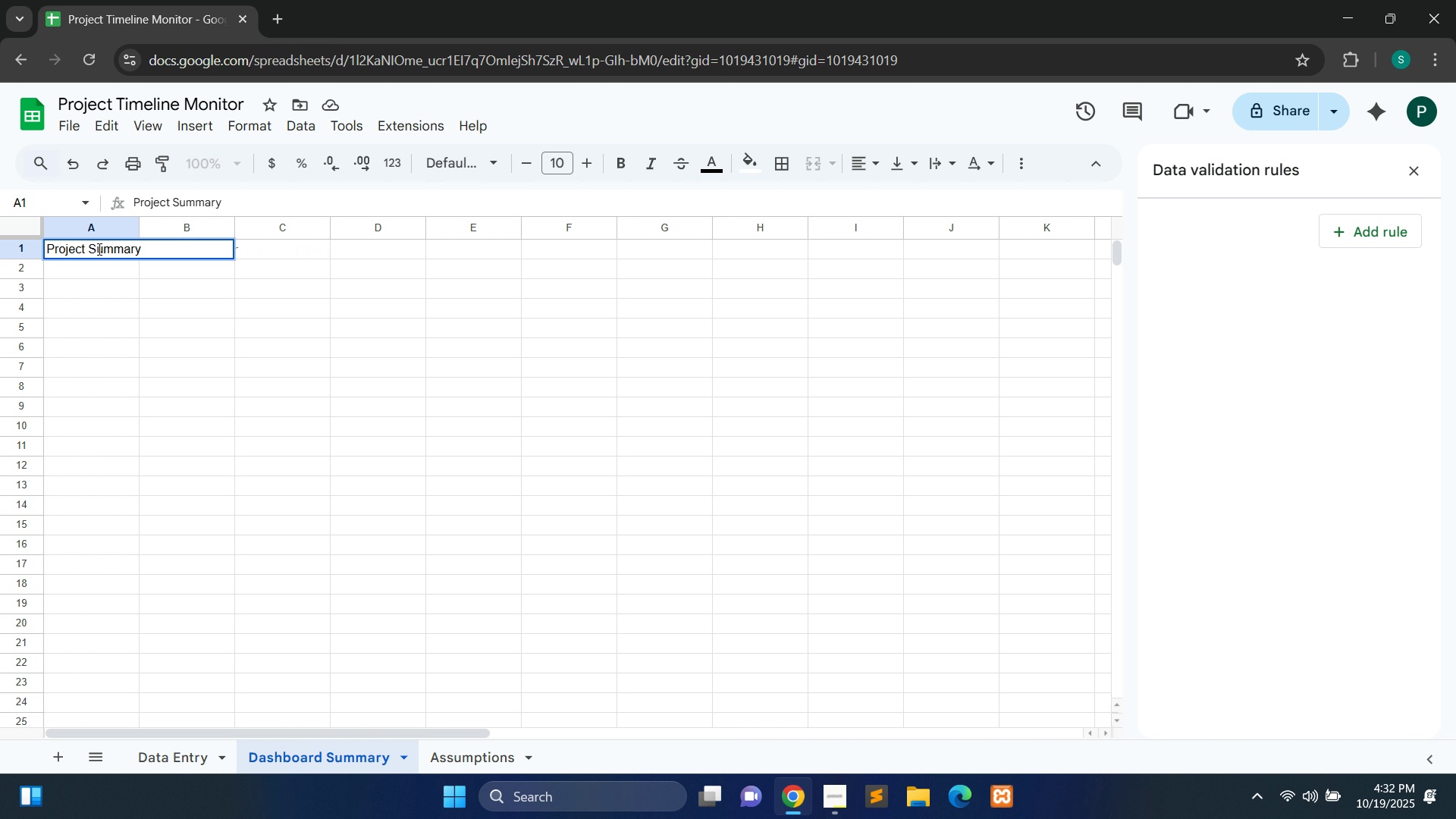 
type( ())
 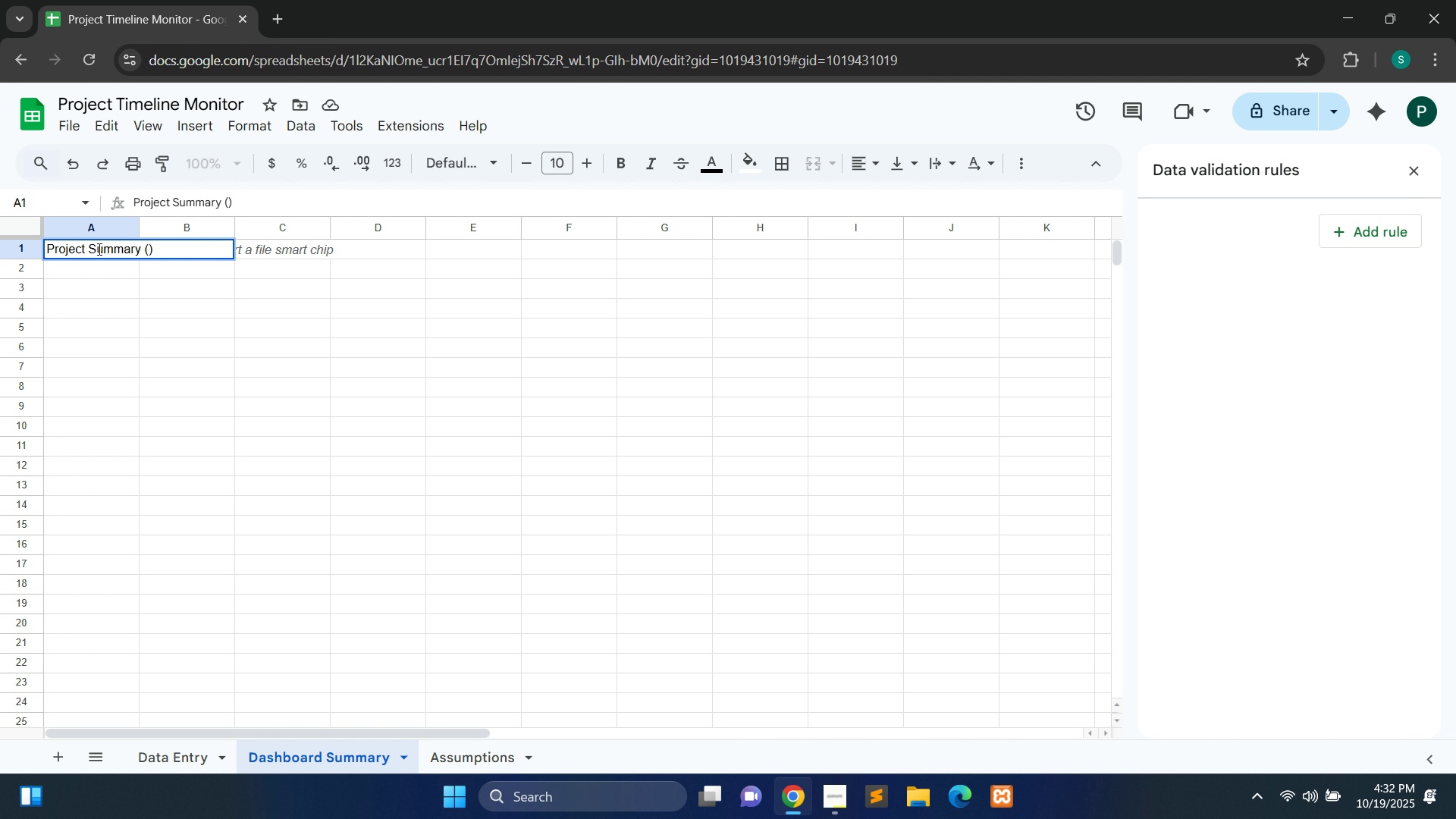 
key(ArrowLeft)
 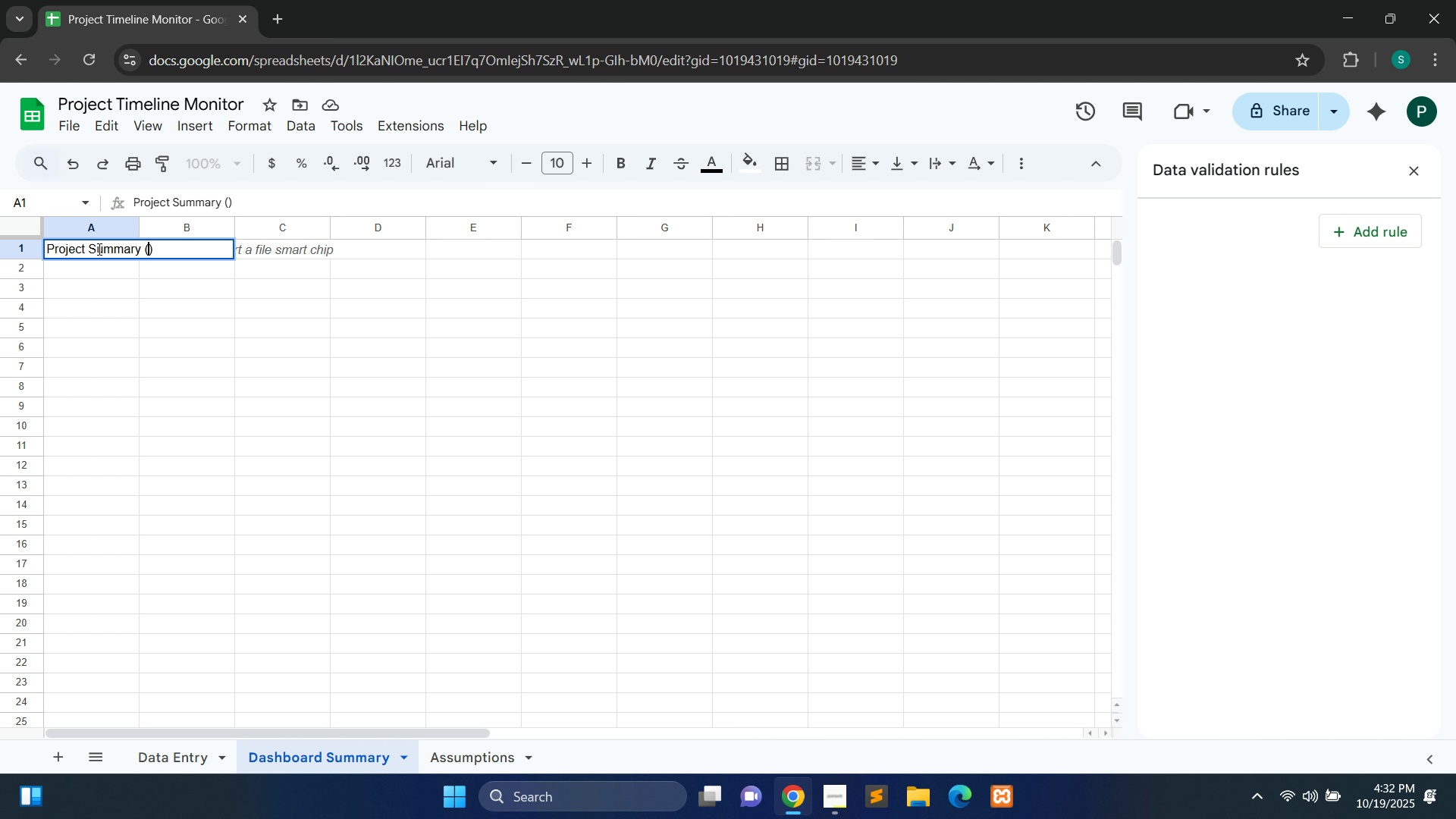 
type(counts)
 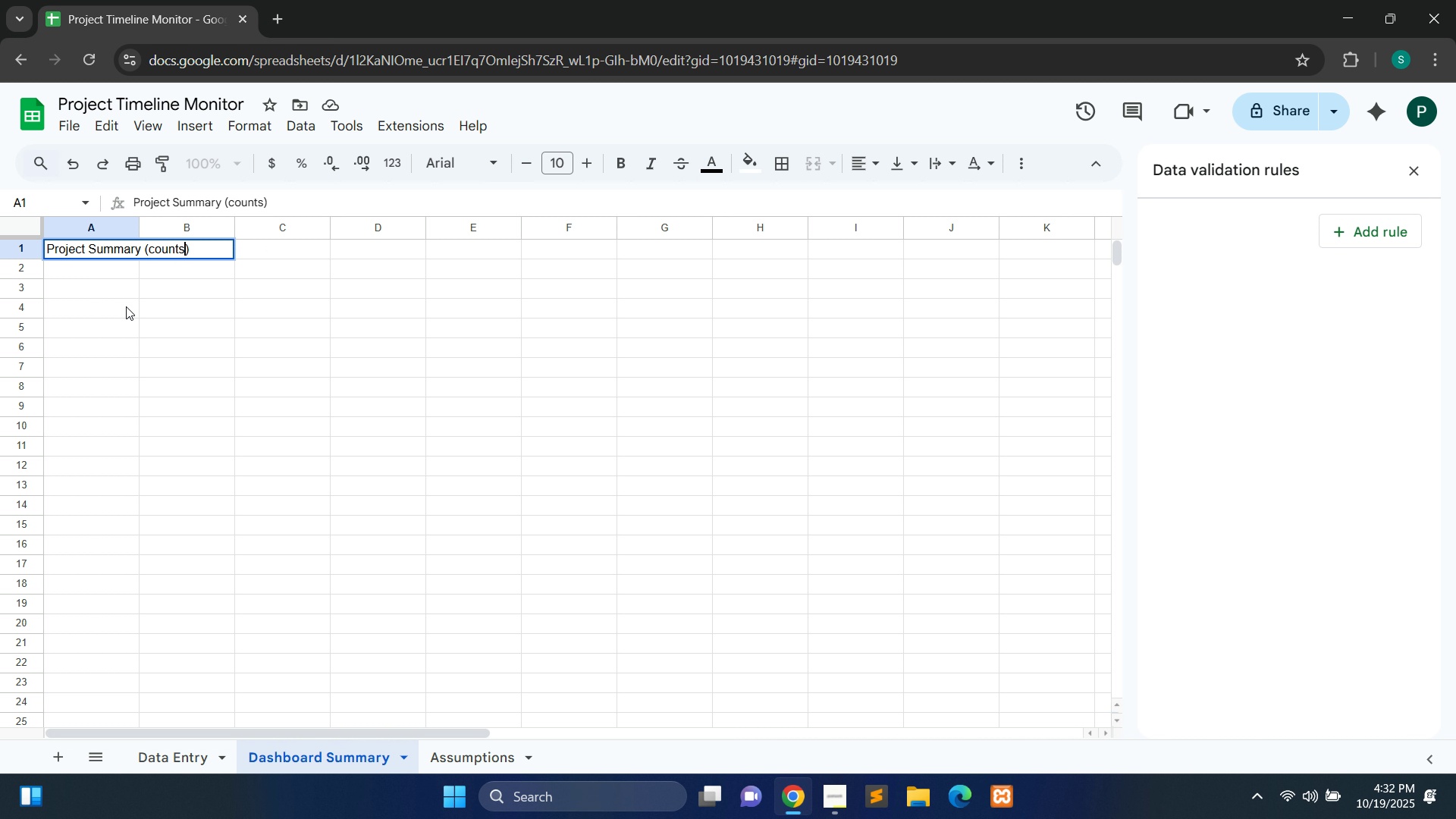 
left_click([126, 306])
 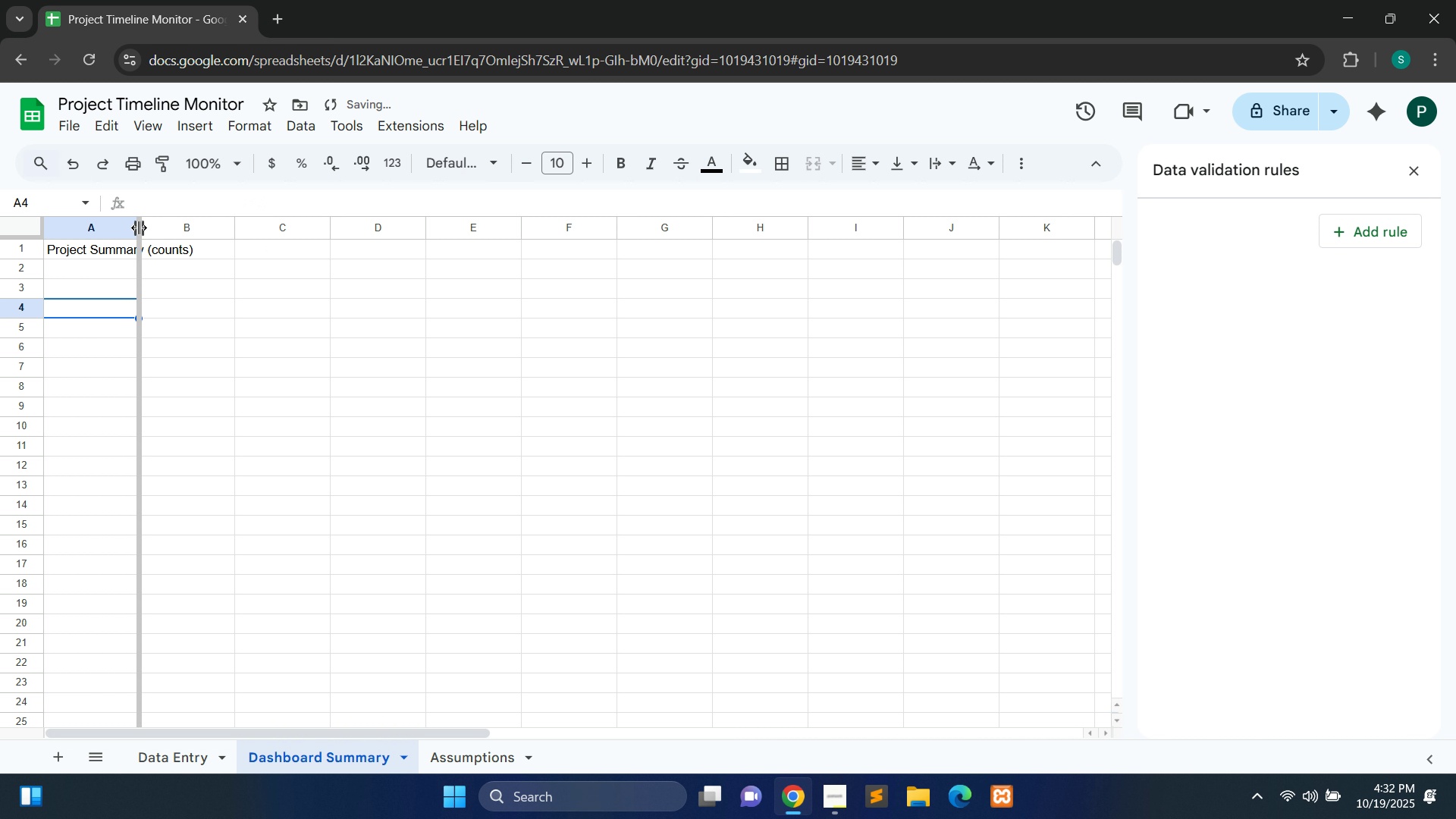 
left_click_drag(start_coordinate=[139, 228], to_coordinate=[203, 229])
 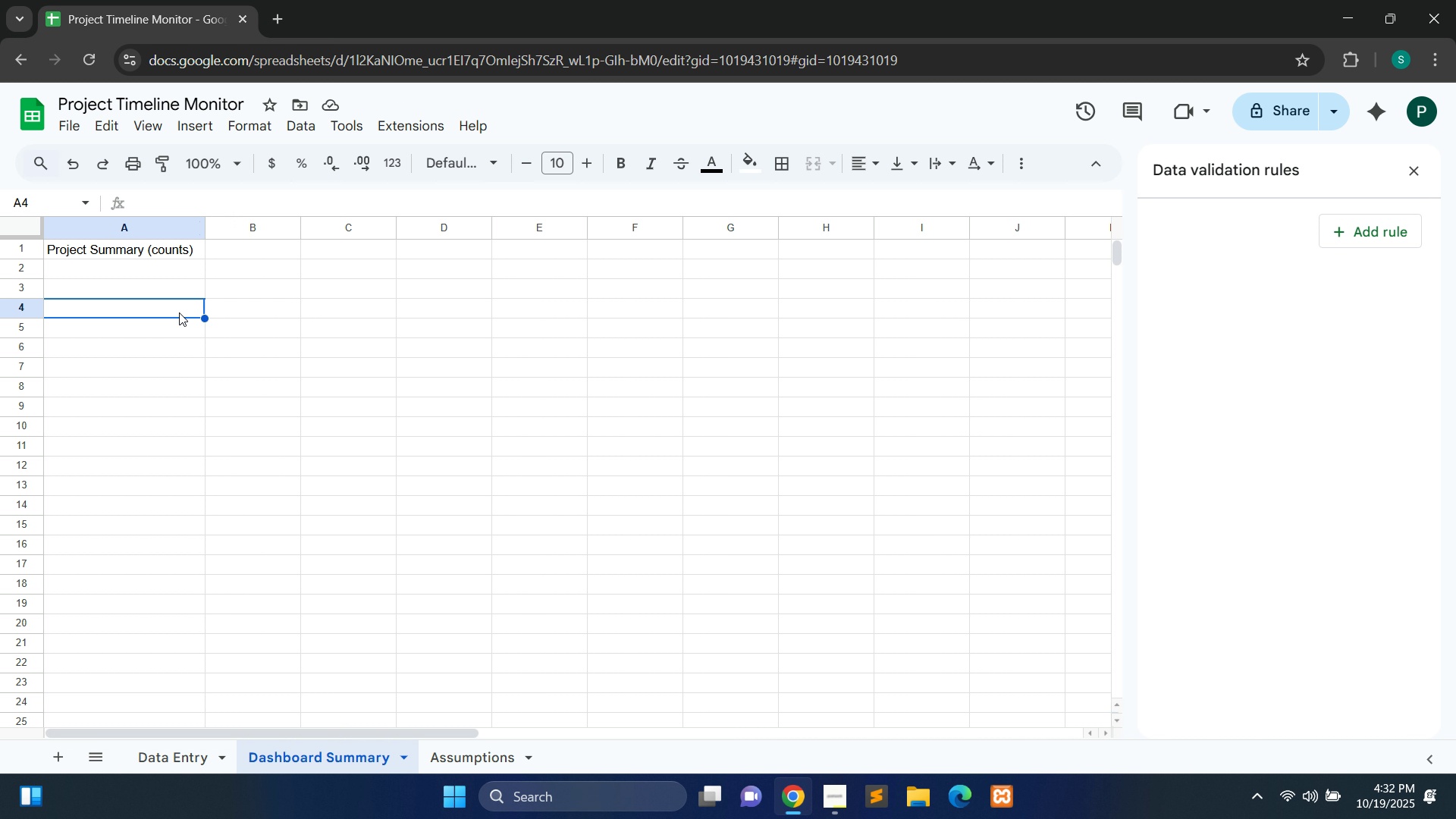 
wait(10.77)
 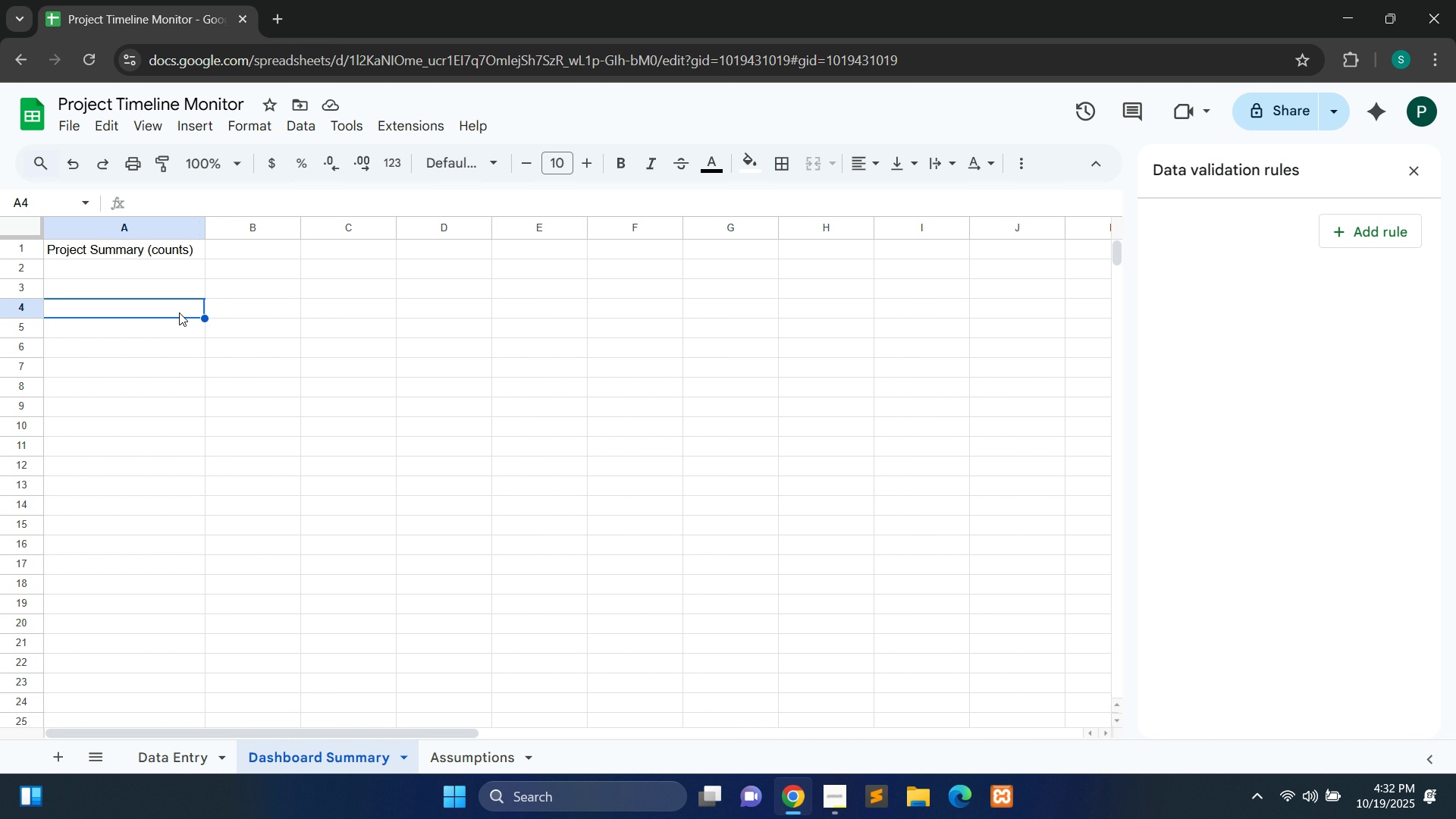 
double_click([128, 277])
 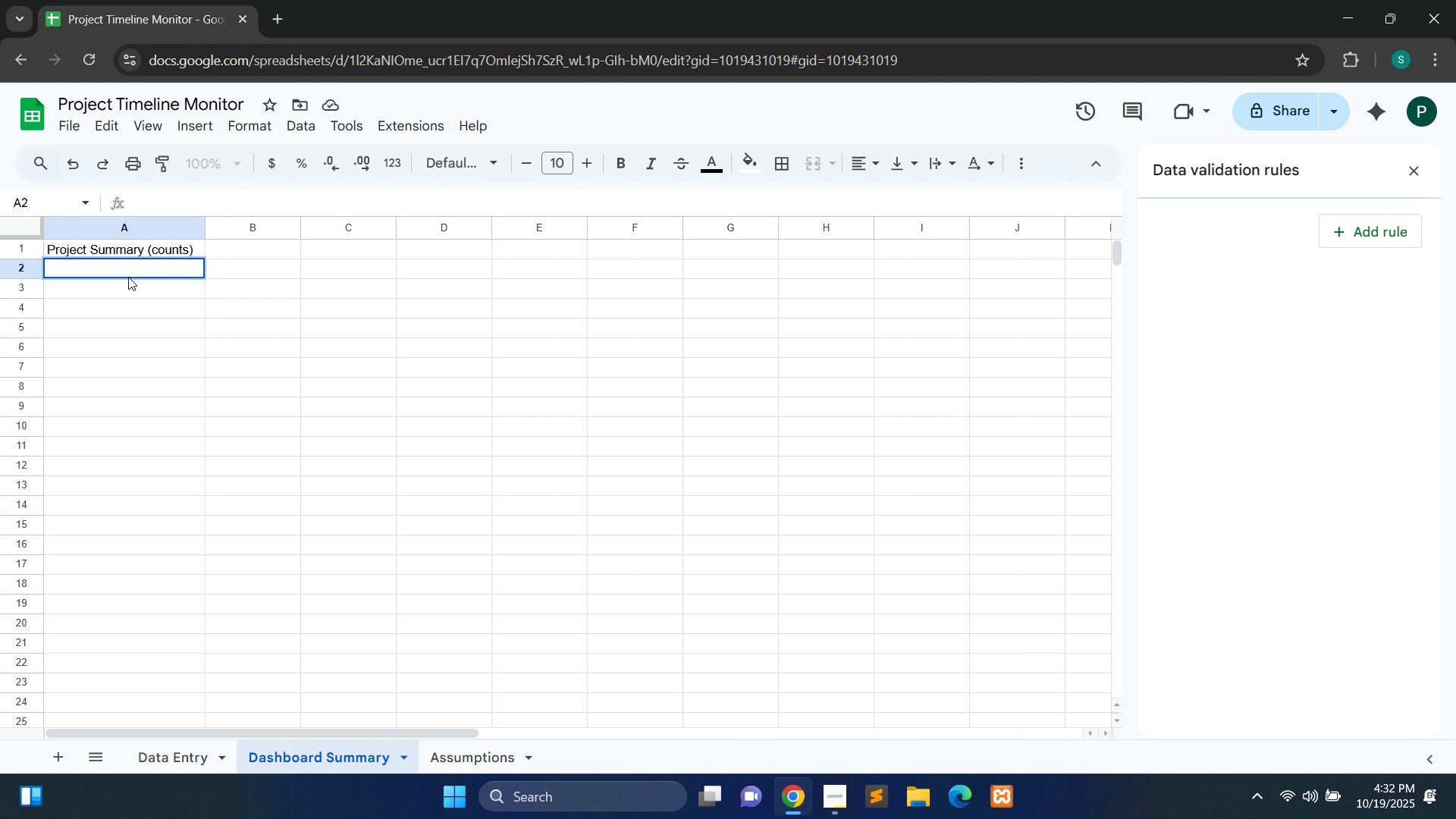 
type(Metric)
 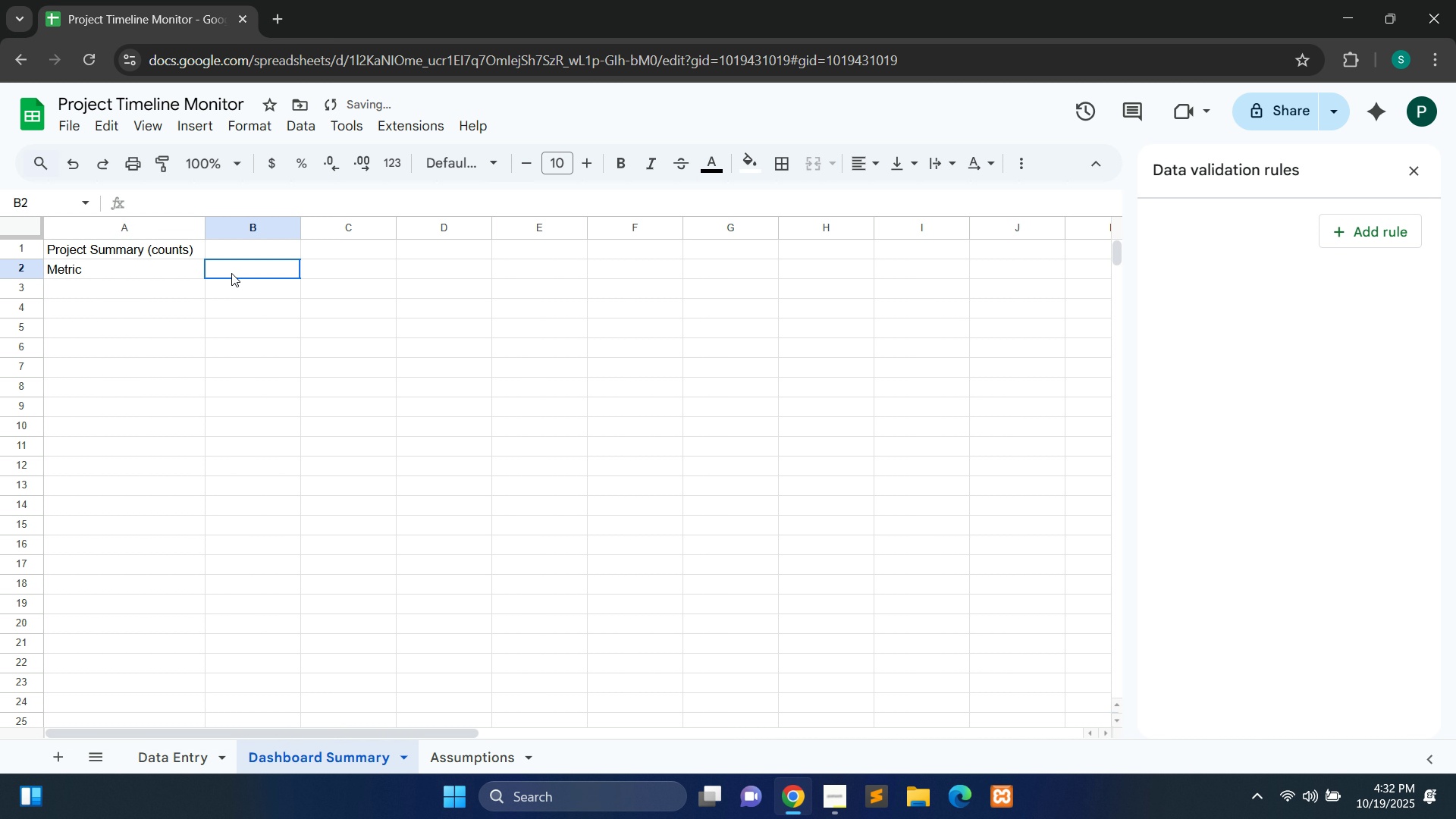 
double_click([231, 273])
 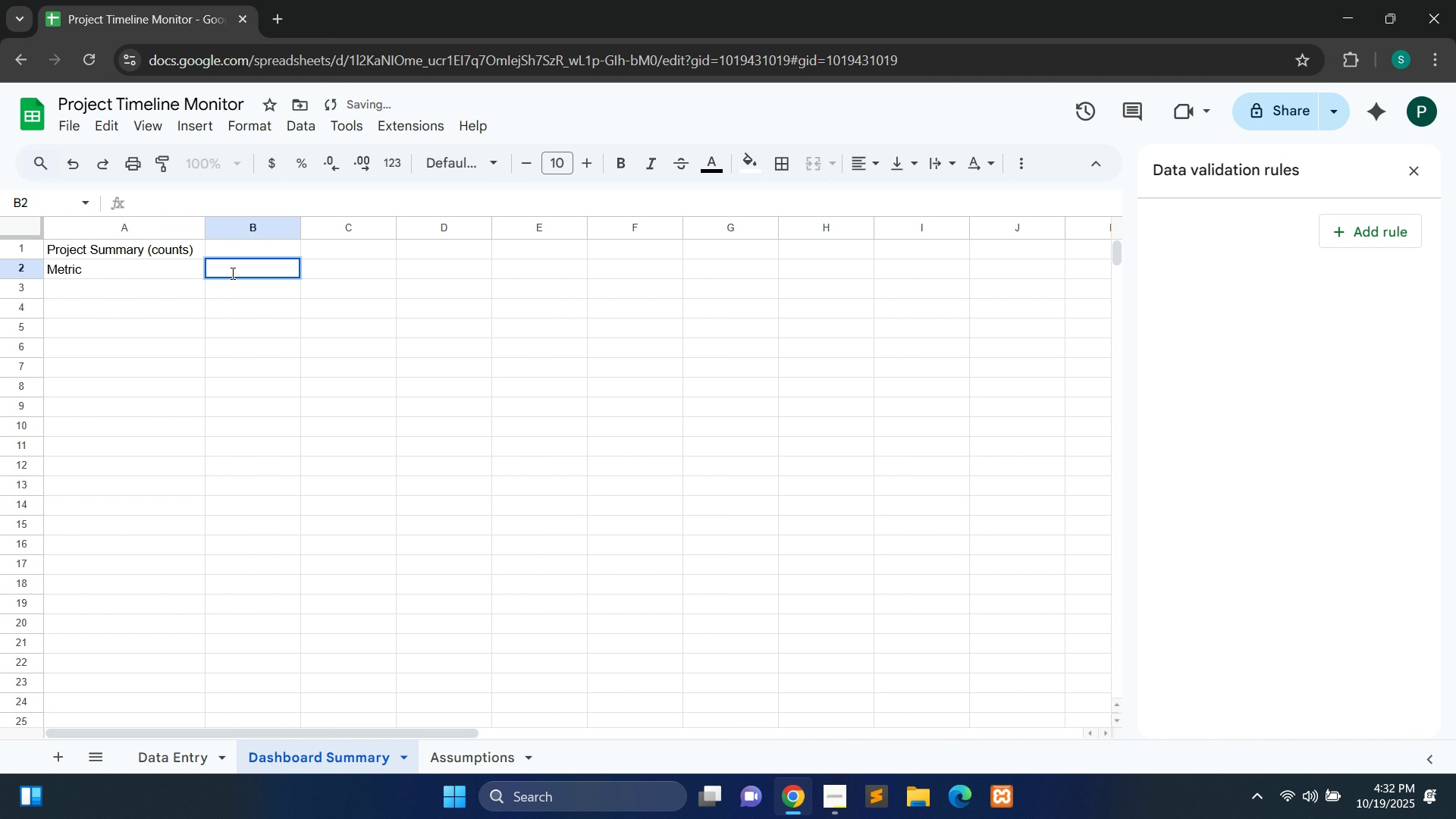 
type(Value)
 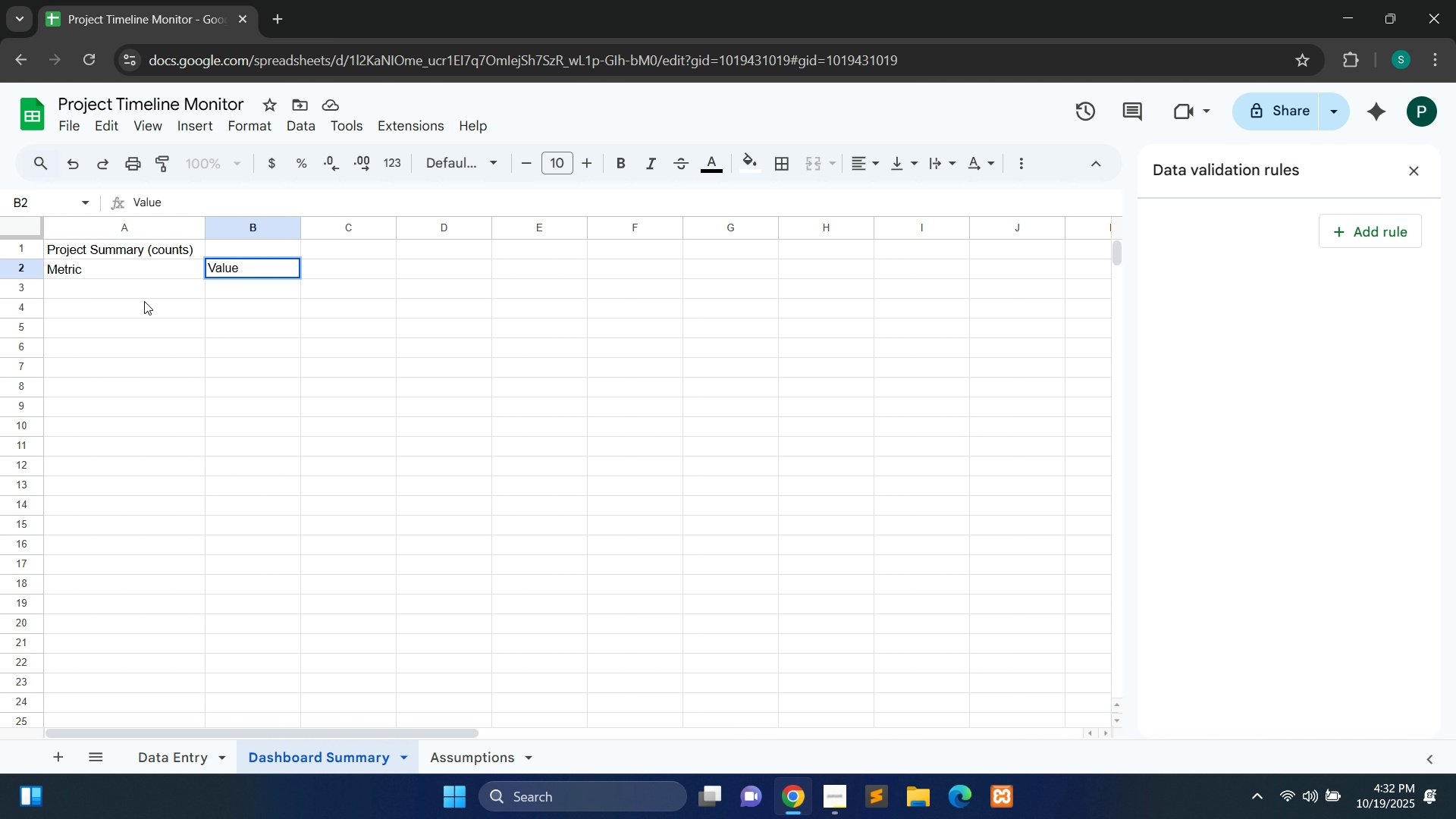 
double_click([139, 297])
 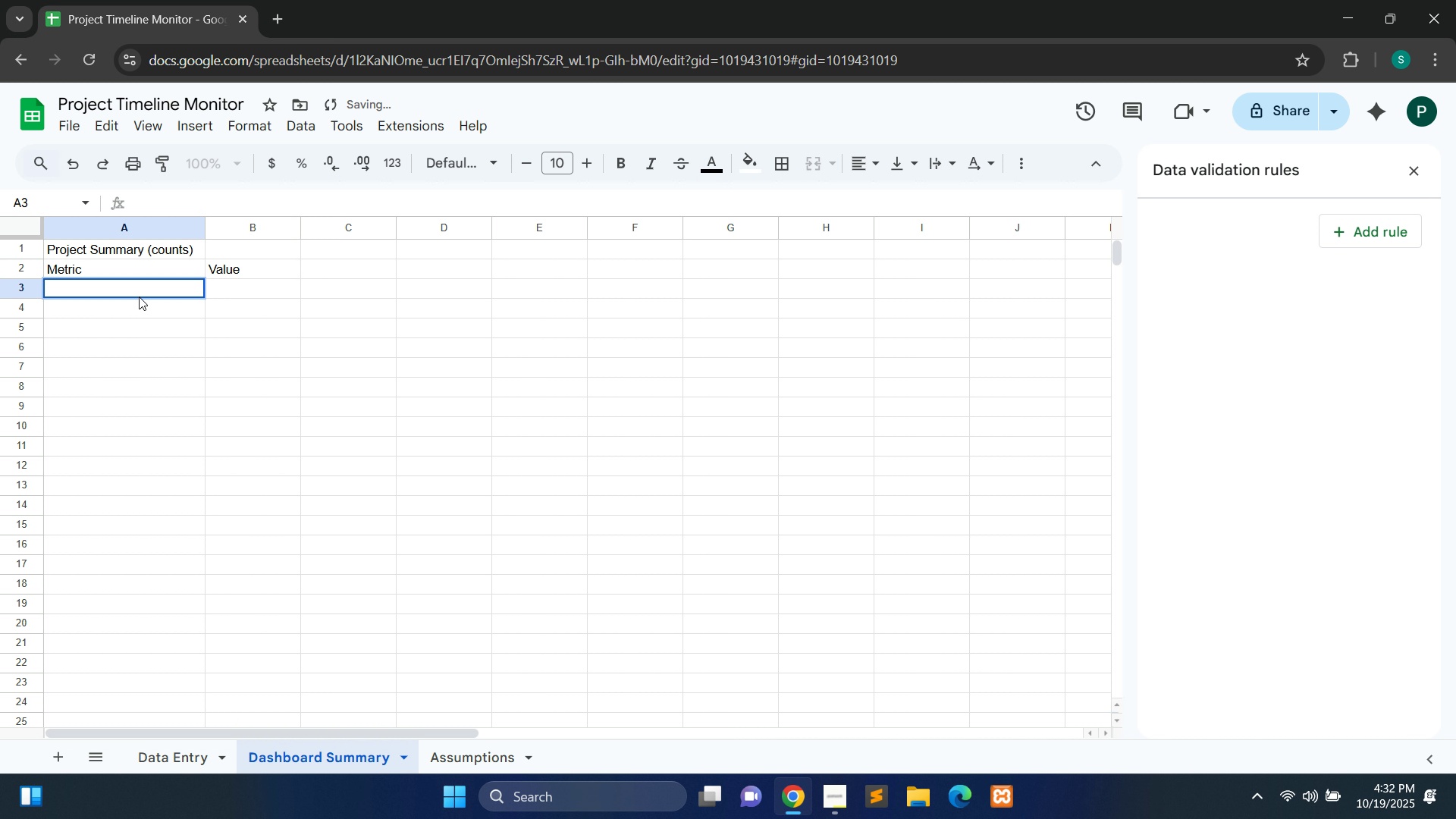 
type(Total Projects)
 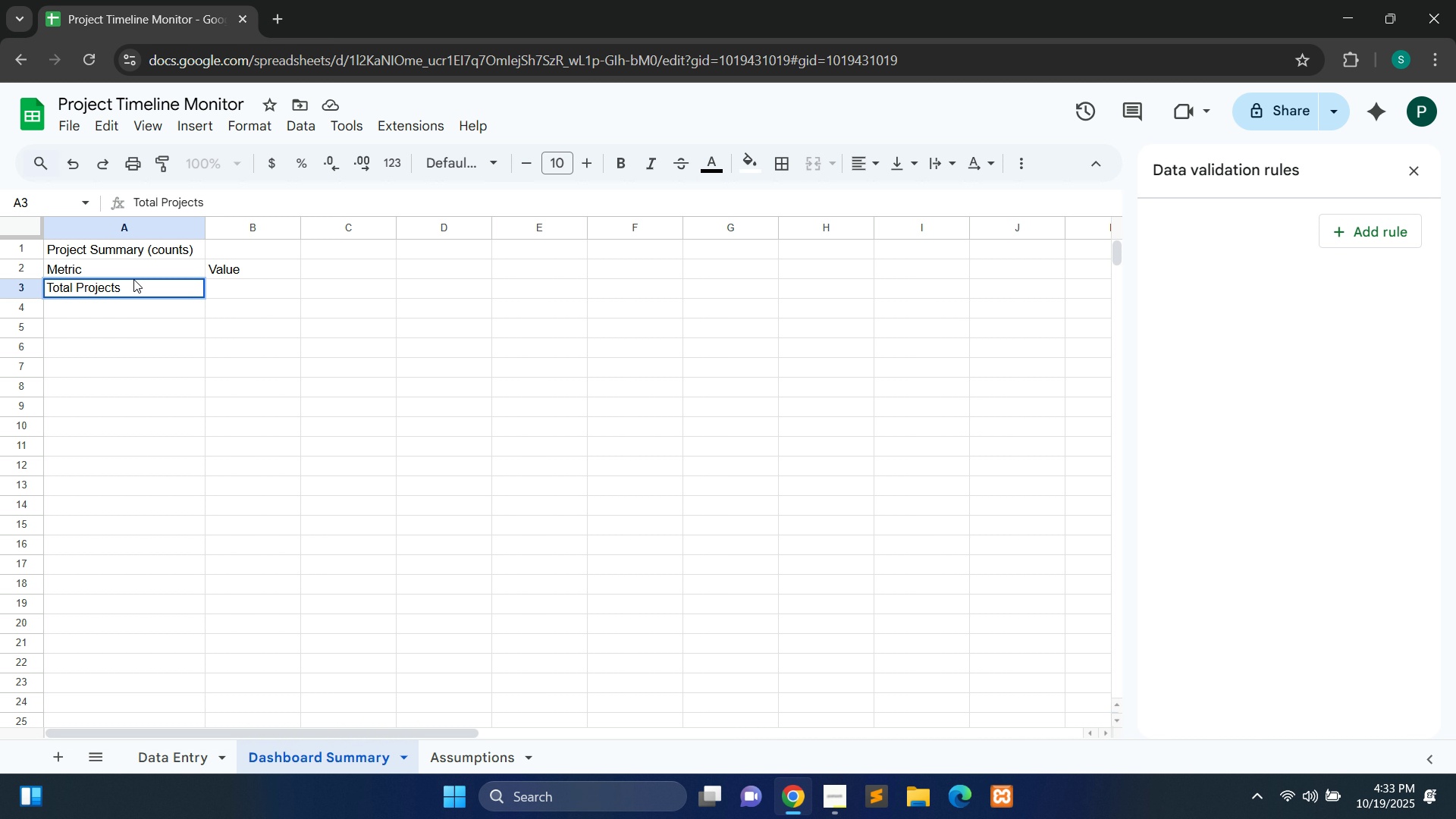 
wait(7.82)
 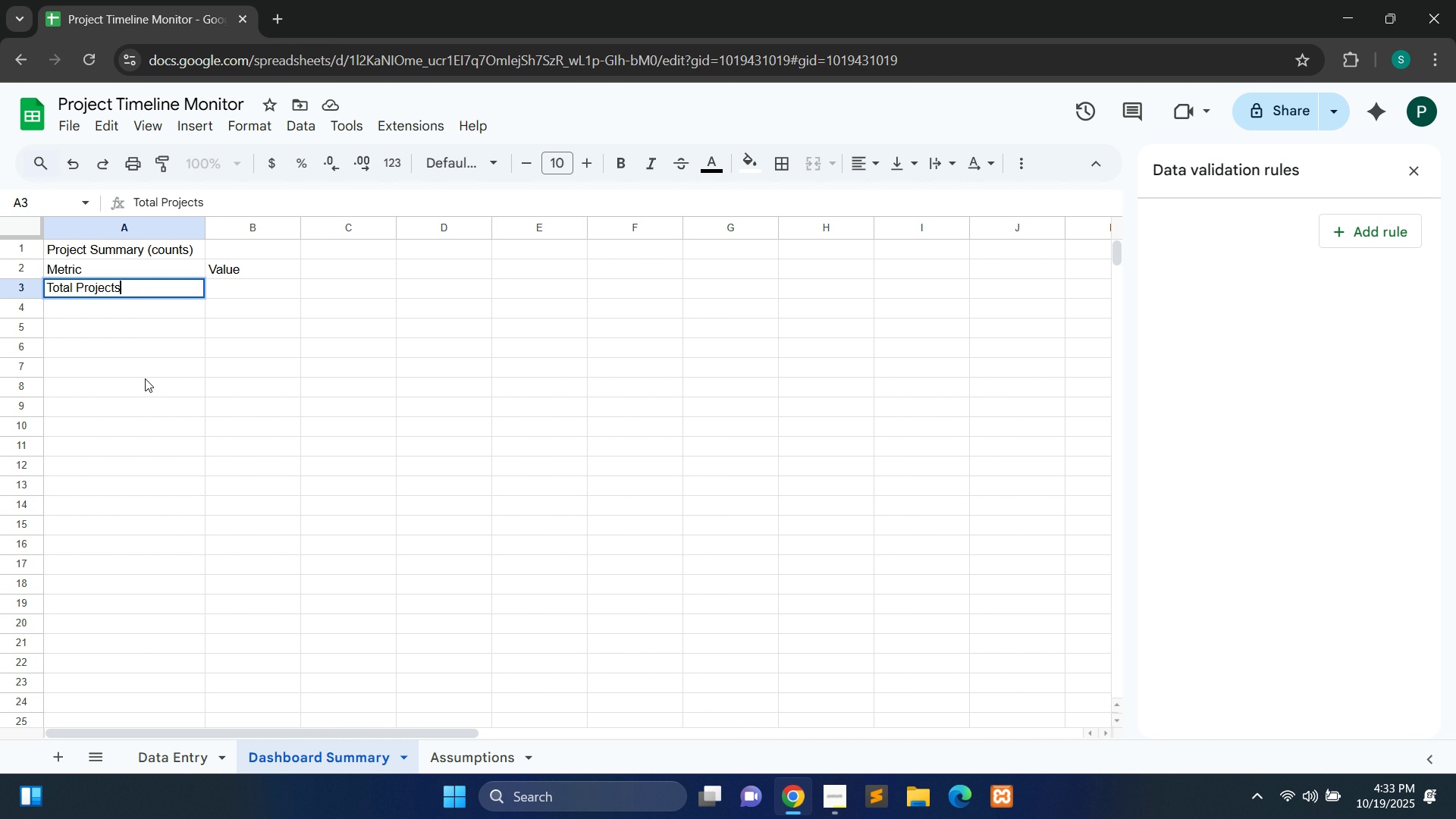 
left_click_drag(start_coordinate=[298, 224], to_coordinate=[392, 227])
 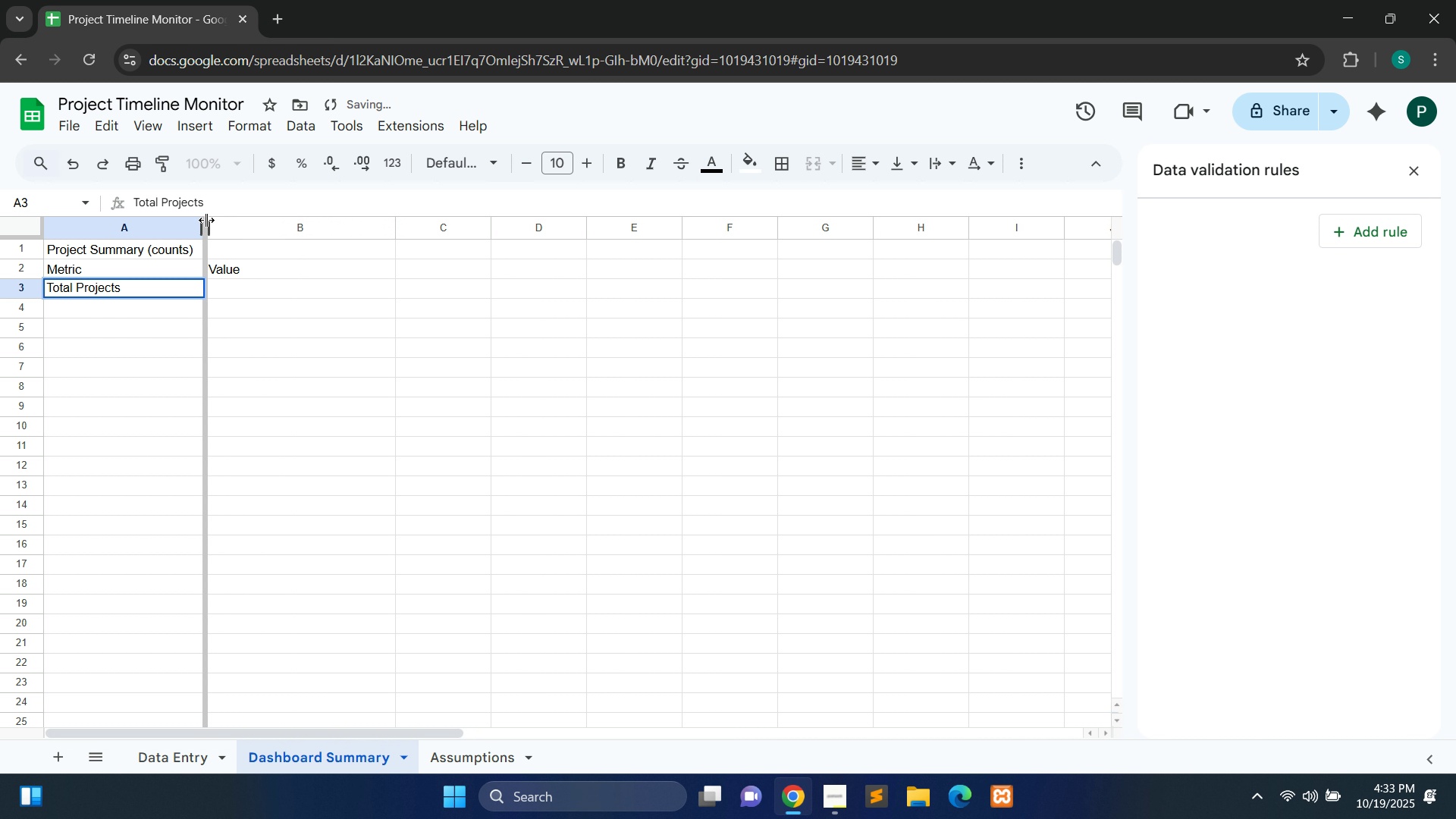 
left_click_drag(start_coordinate=[206, 220], to_coordinate=[267, 221])
 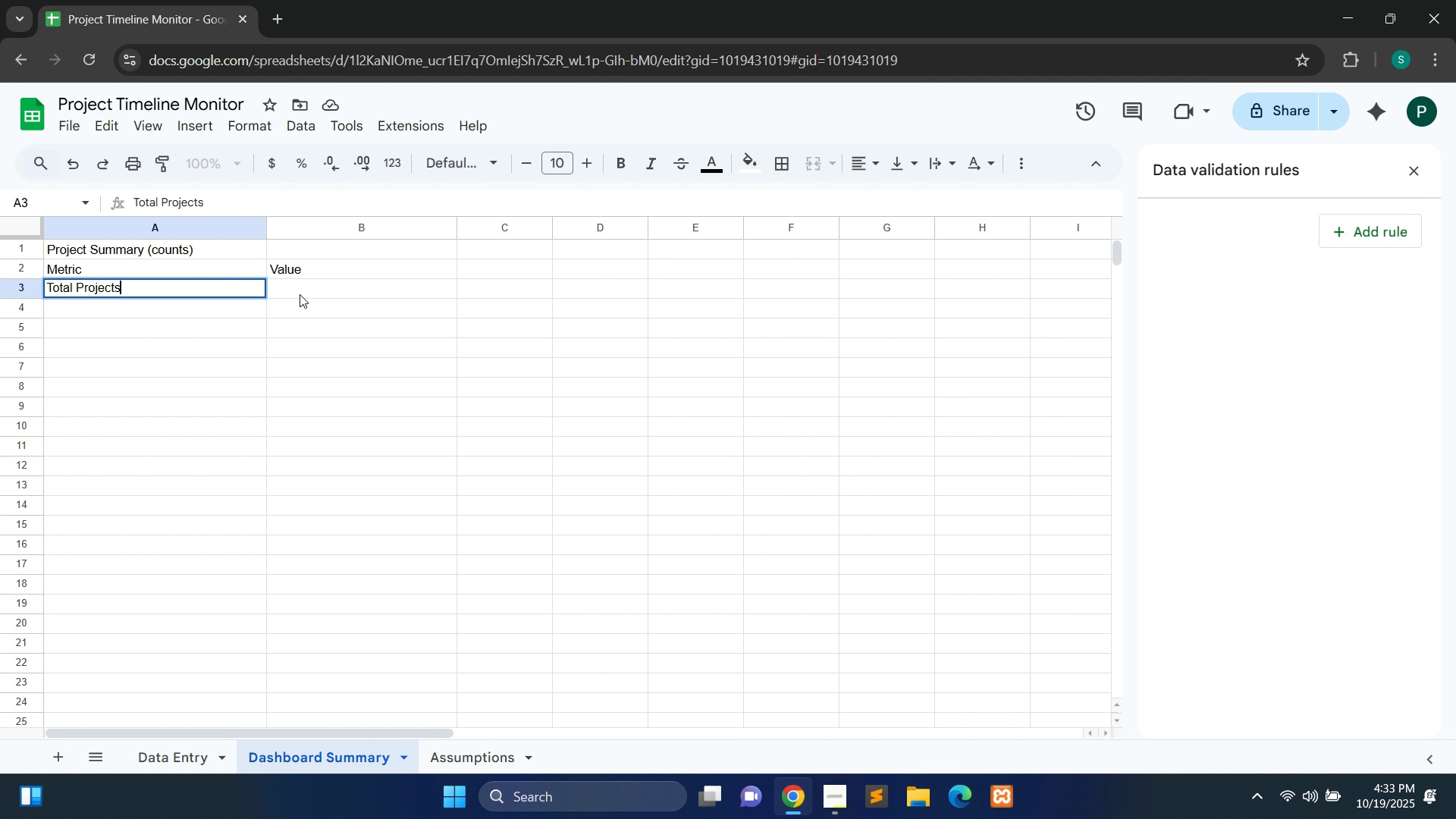 
wait(19.39)
 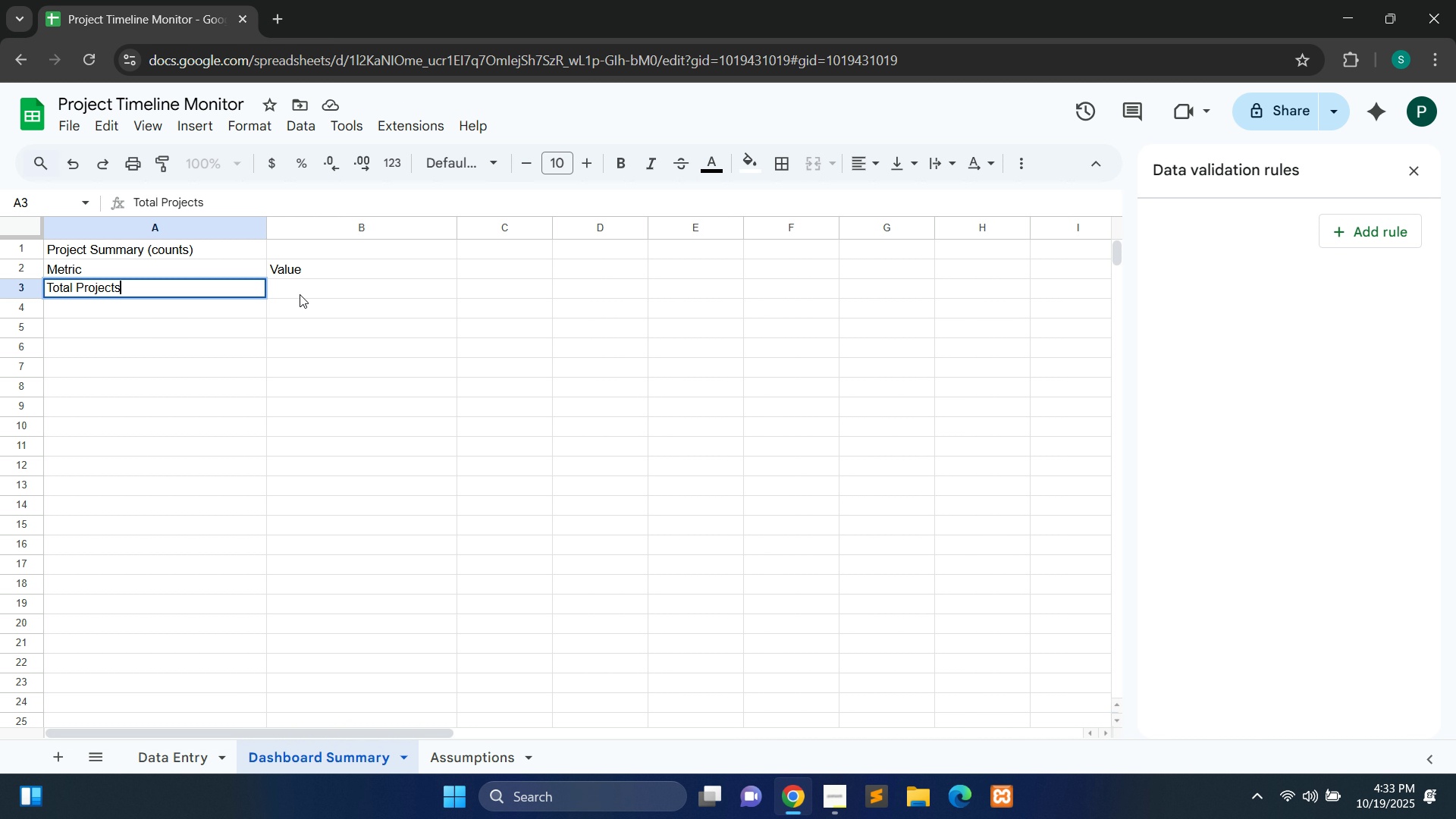 
double_click([300, 281])
 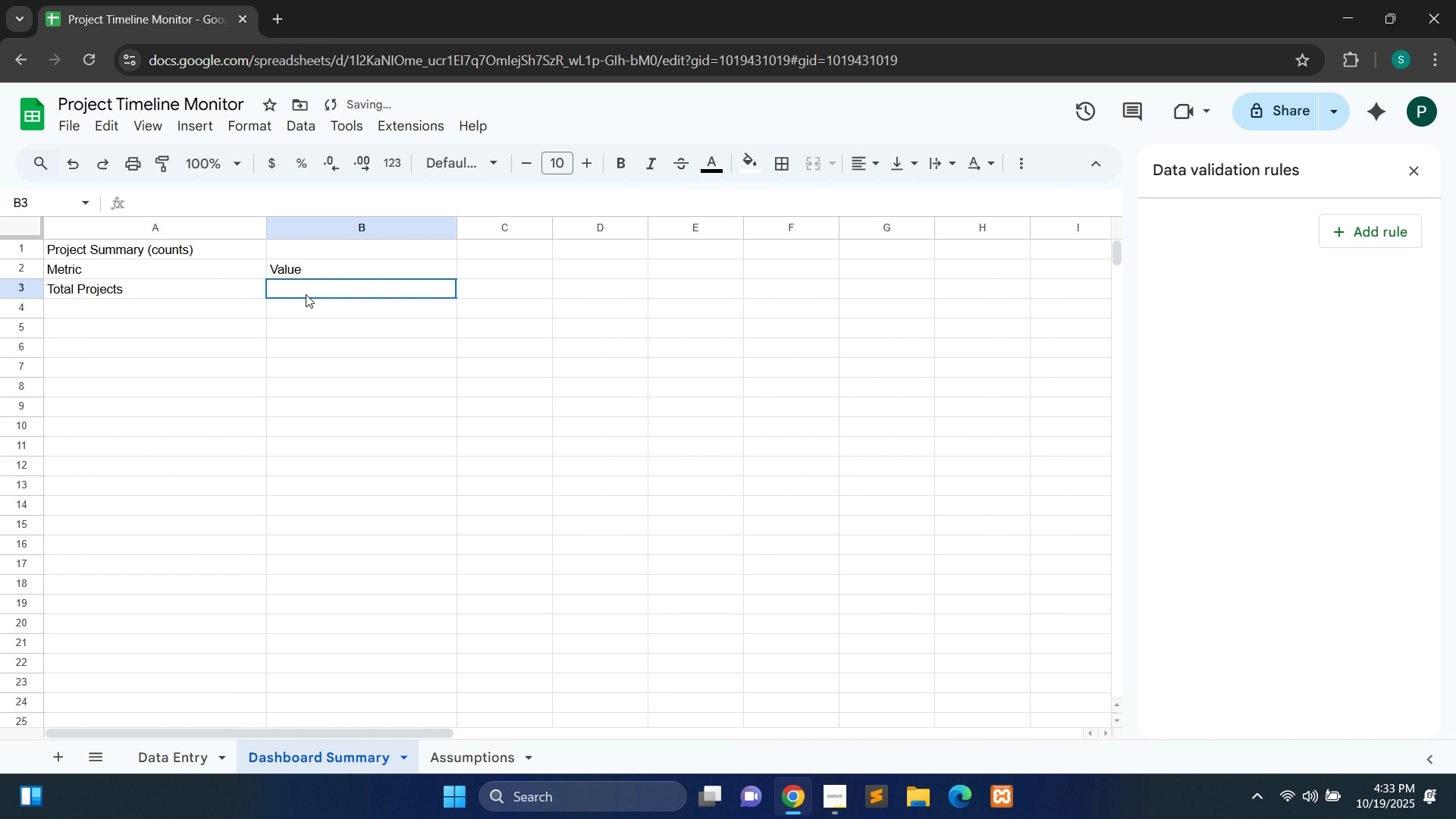 
double_click([306, 294])
 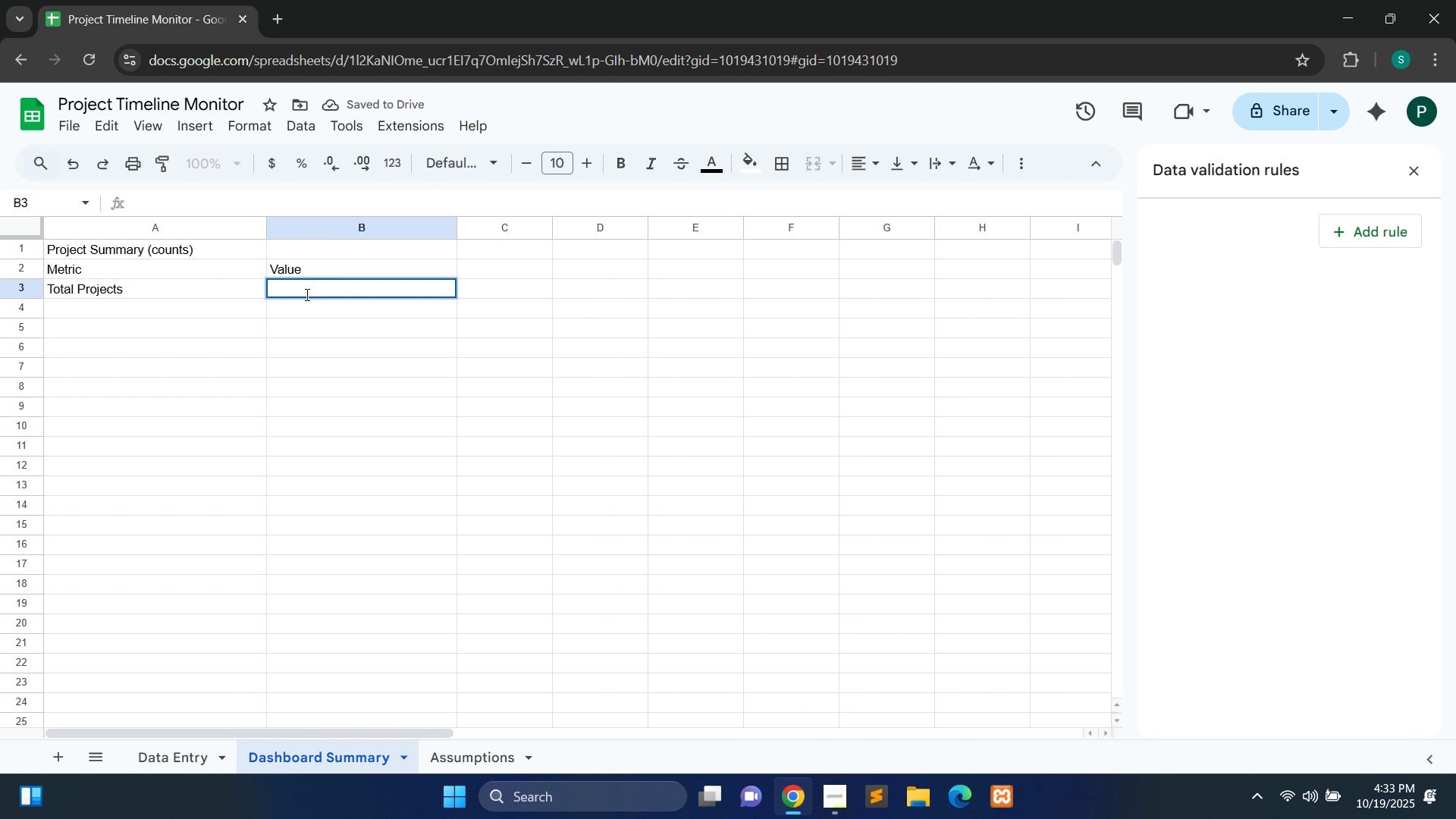 
type(=COUNT)
 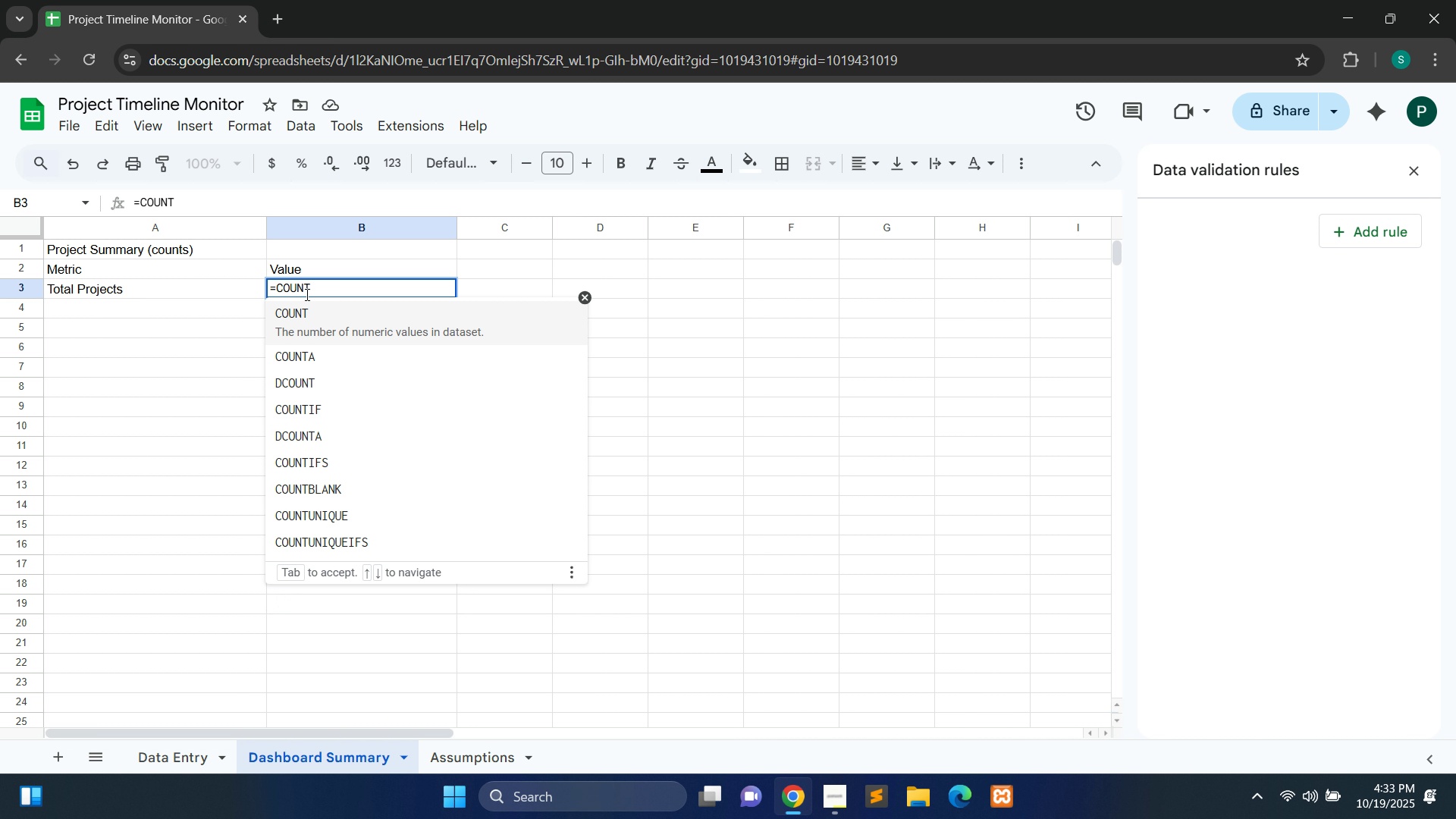 
type(A(UNU)
key(Backspace)
type(ique9Data Entry!A2:A)))
 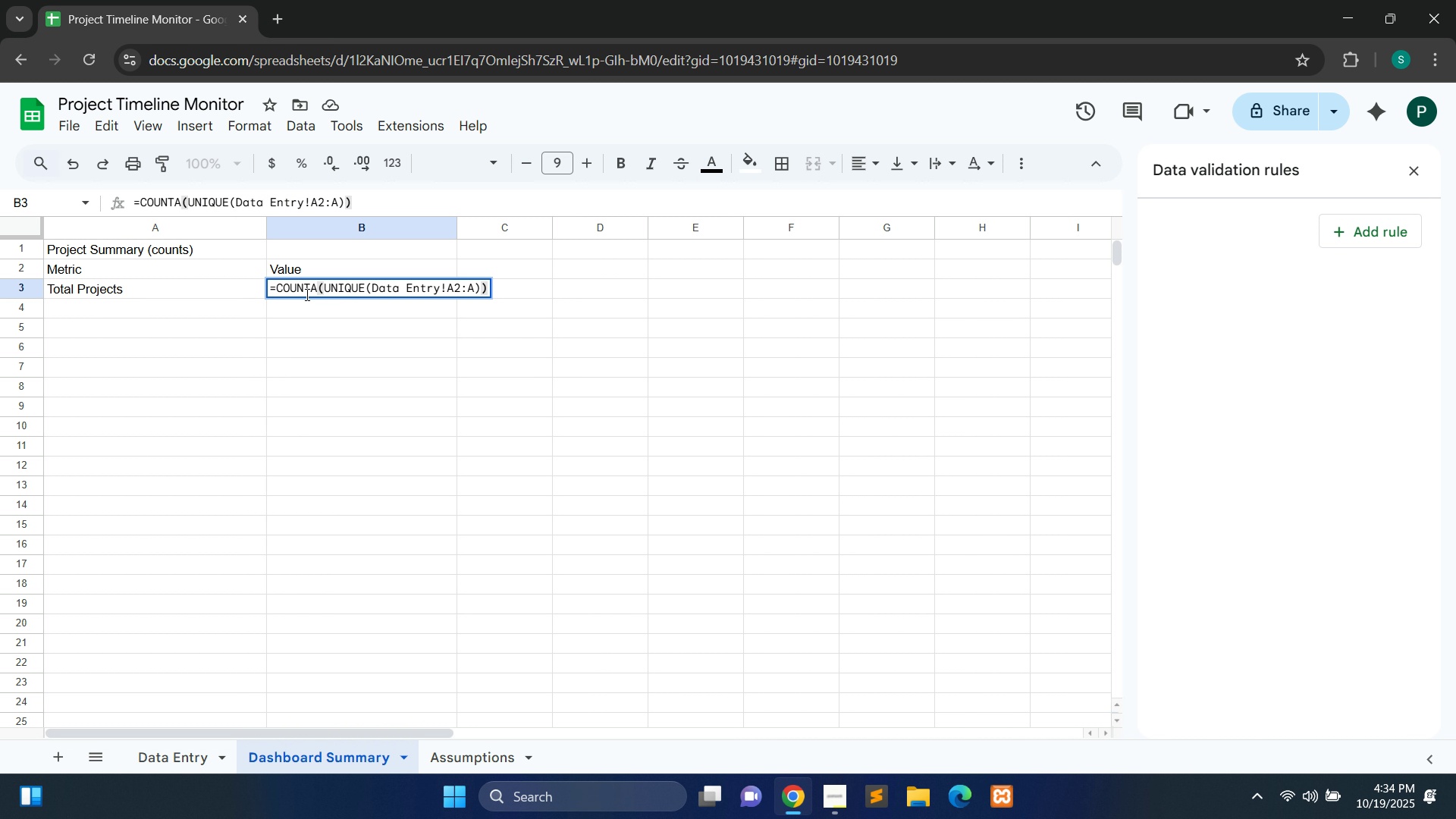 
wait(13.67)
 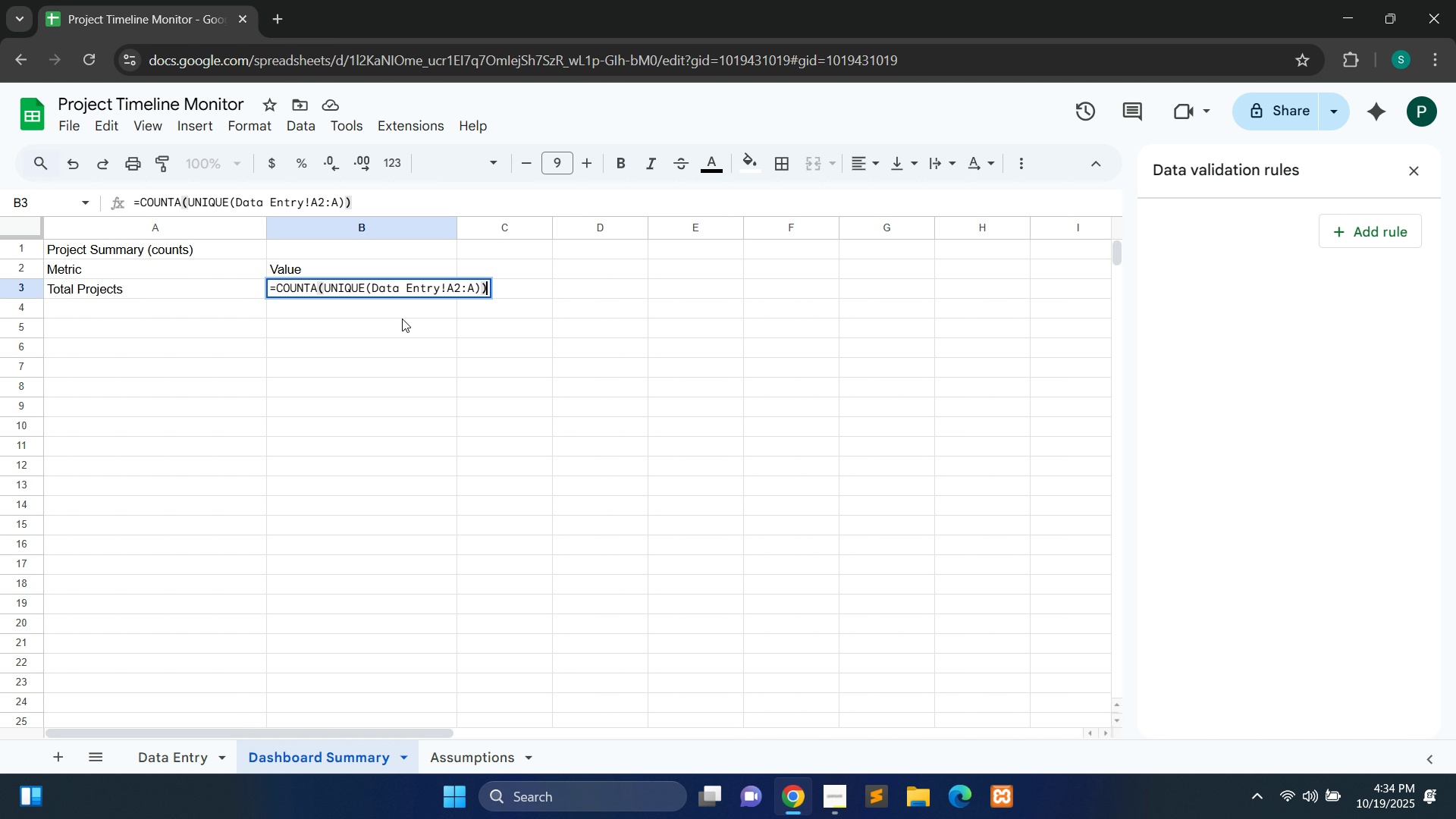 
left_click([458, 289])
 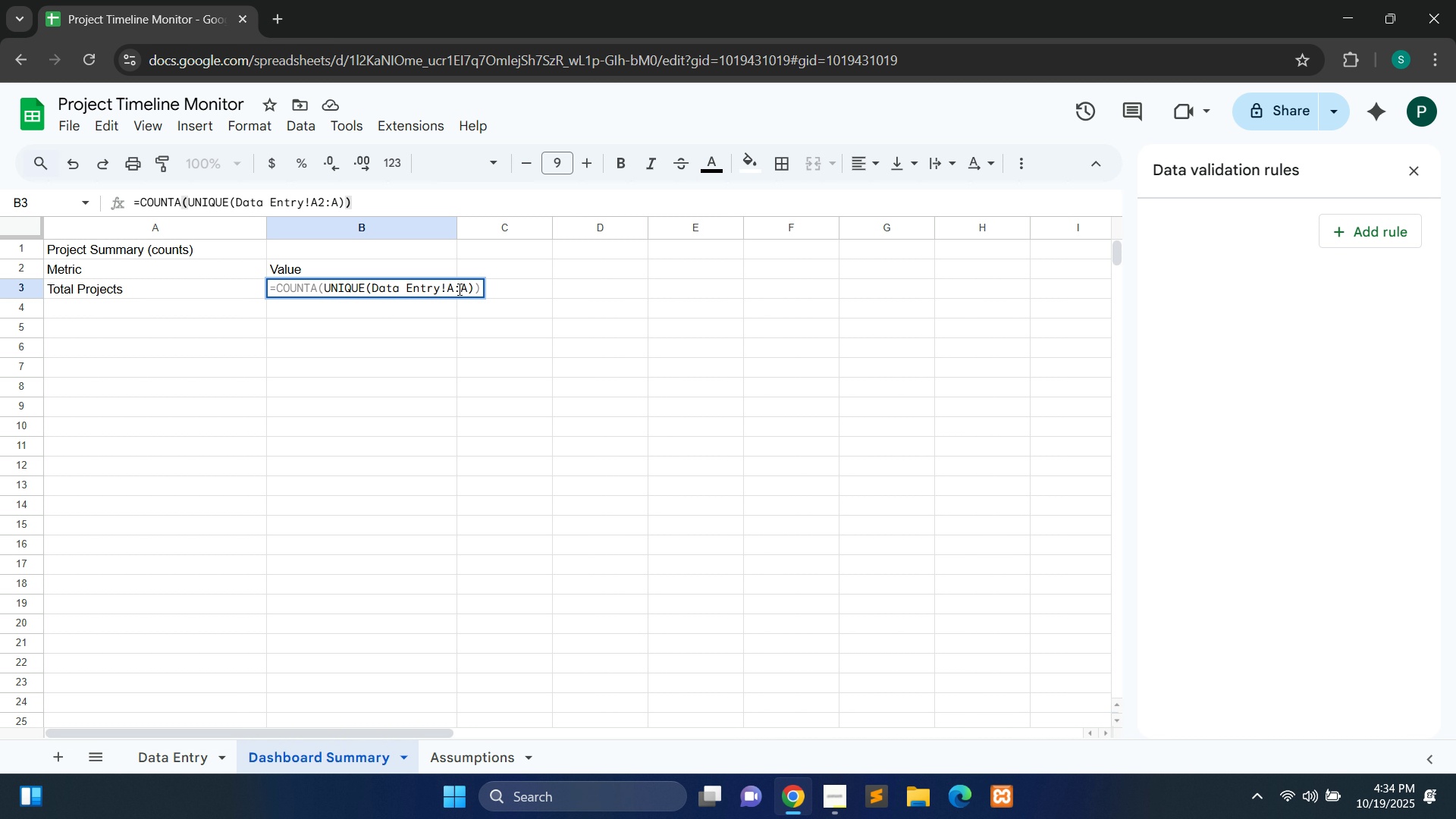 
key(Backspace)
 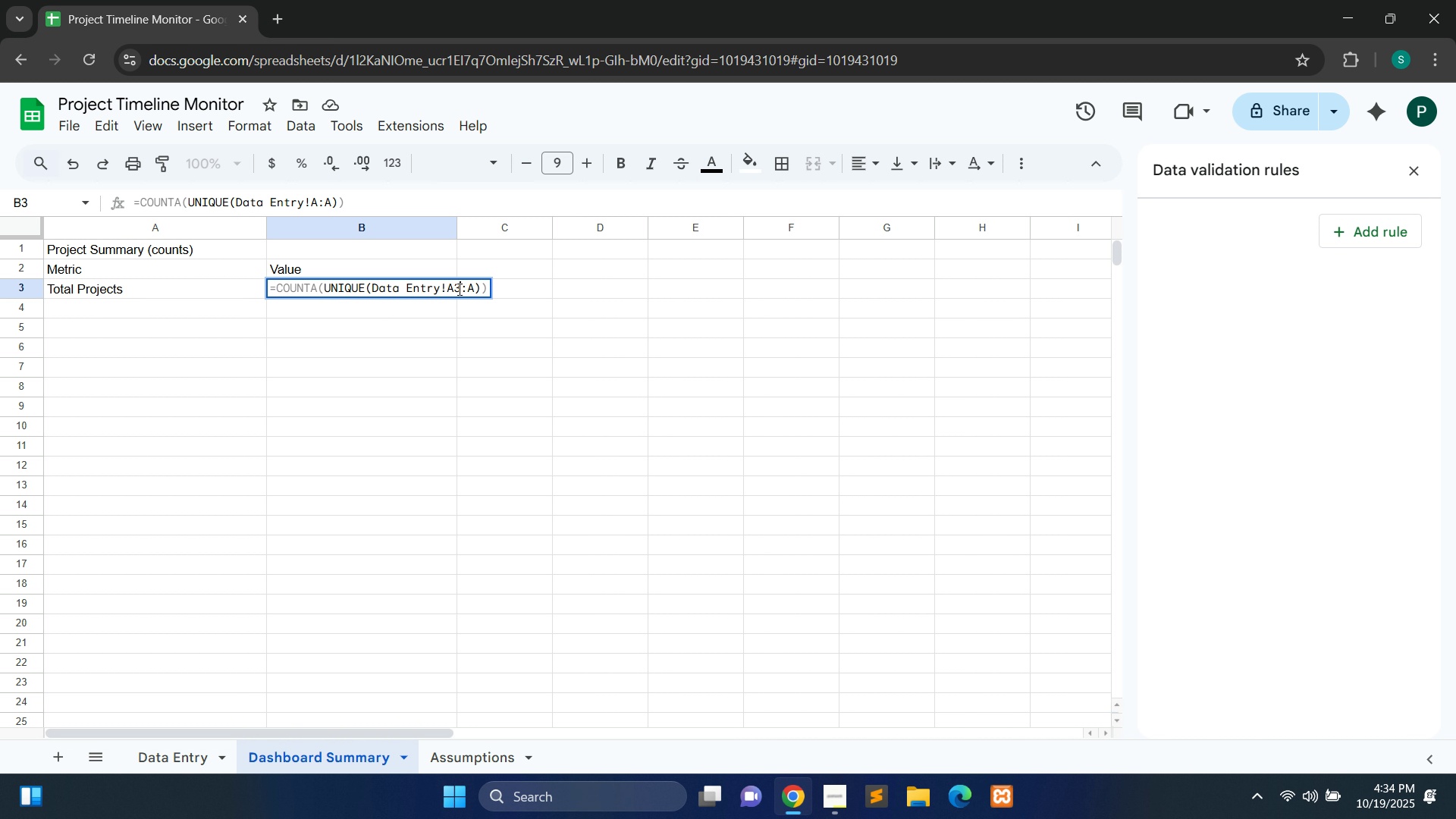 
key(3)
 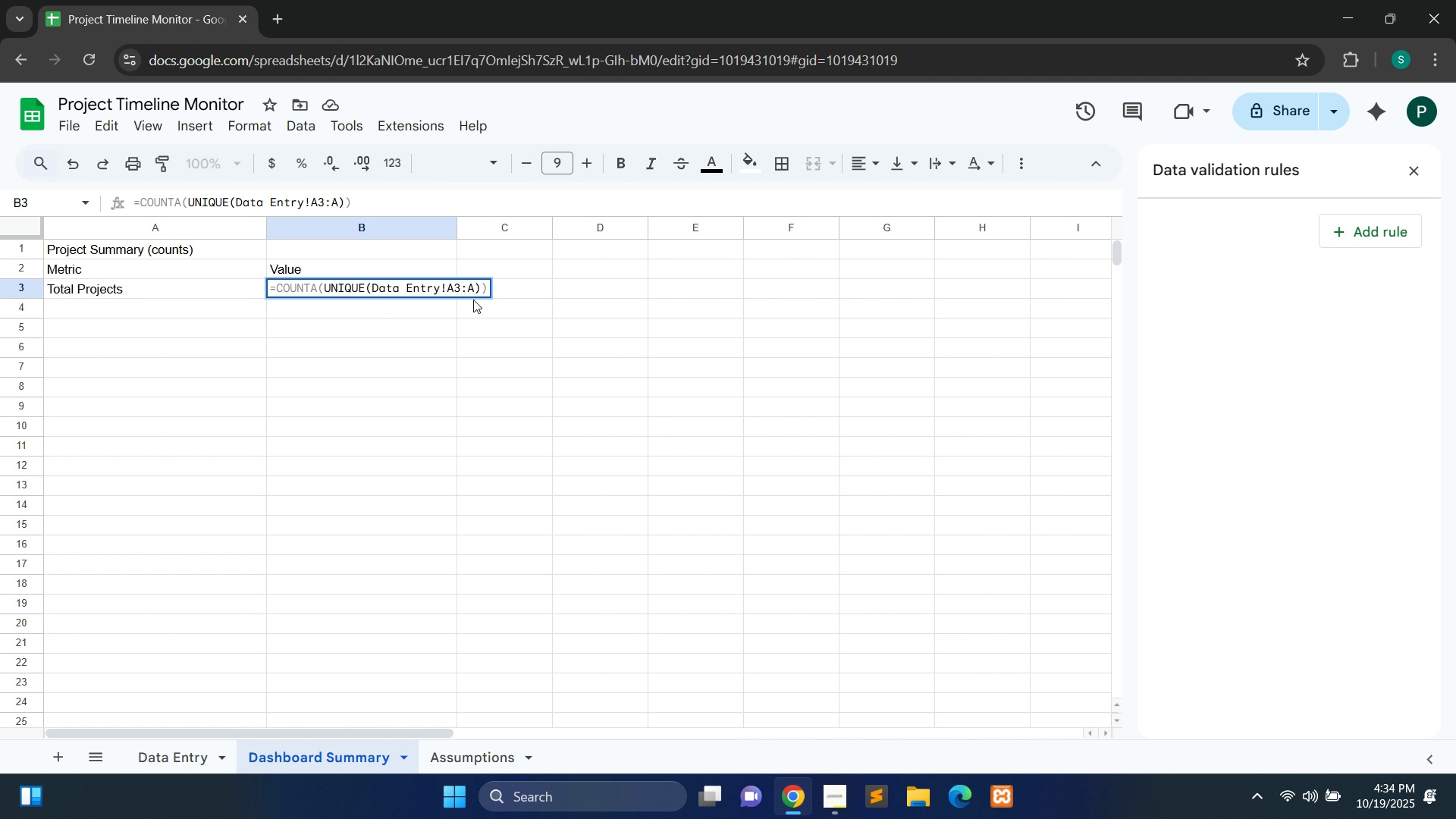 
left_click([444, 337])
 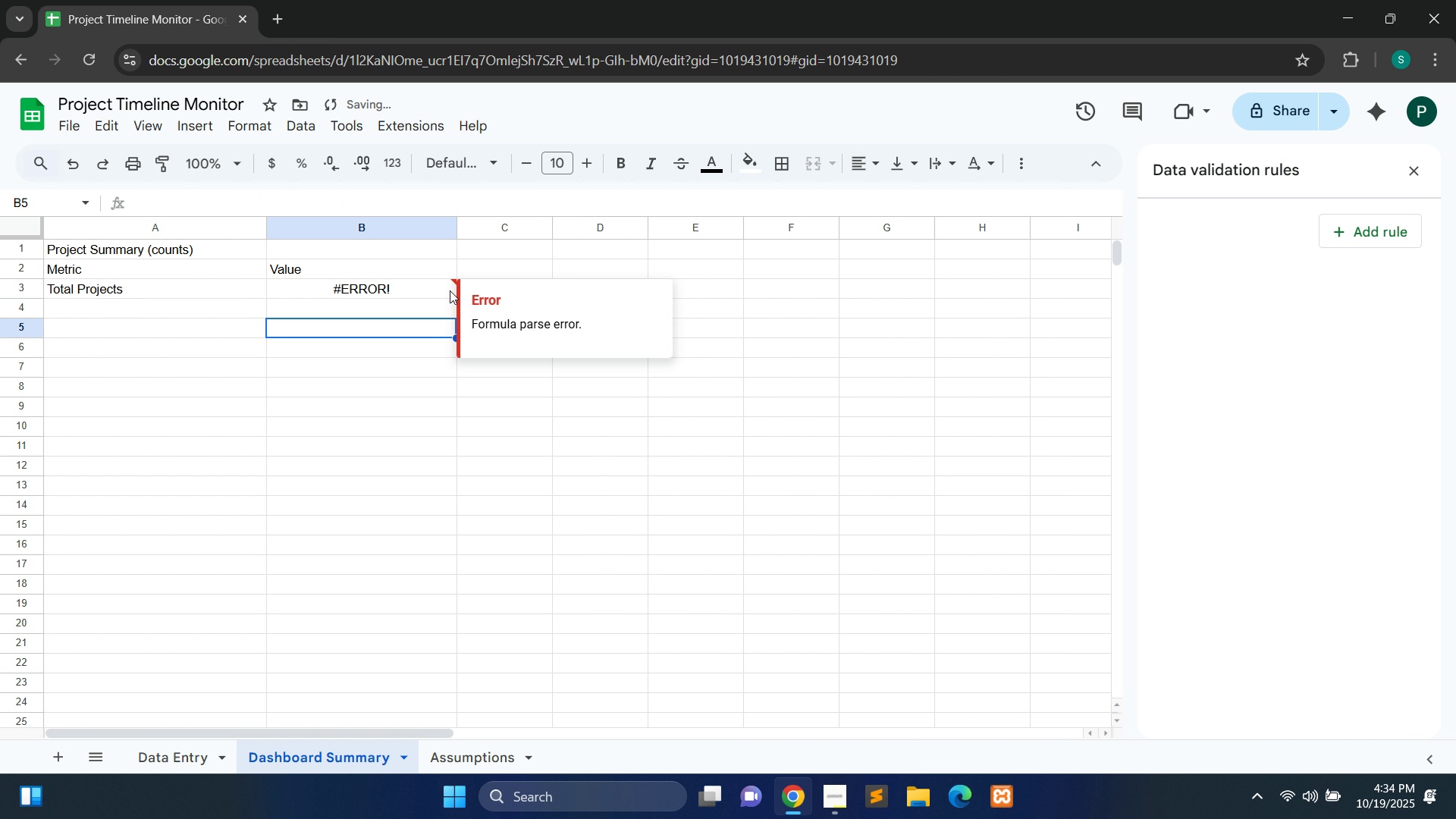 
left_click([450, 290])
 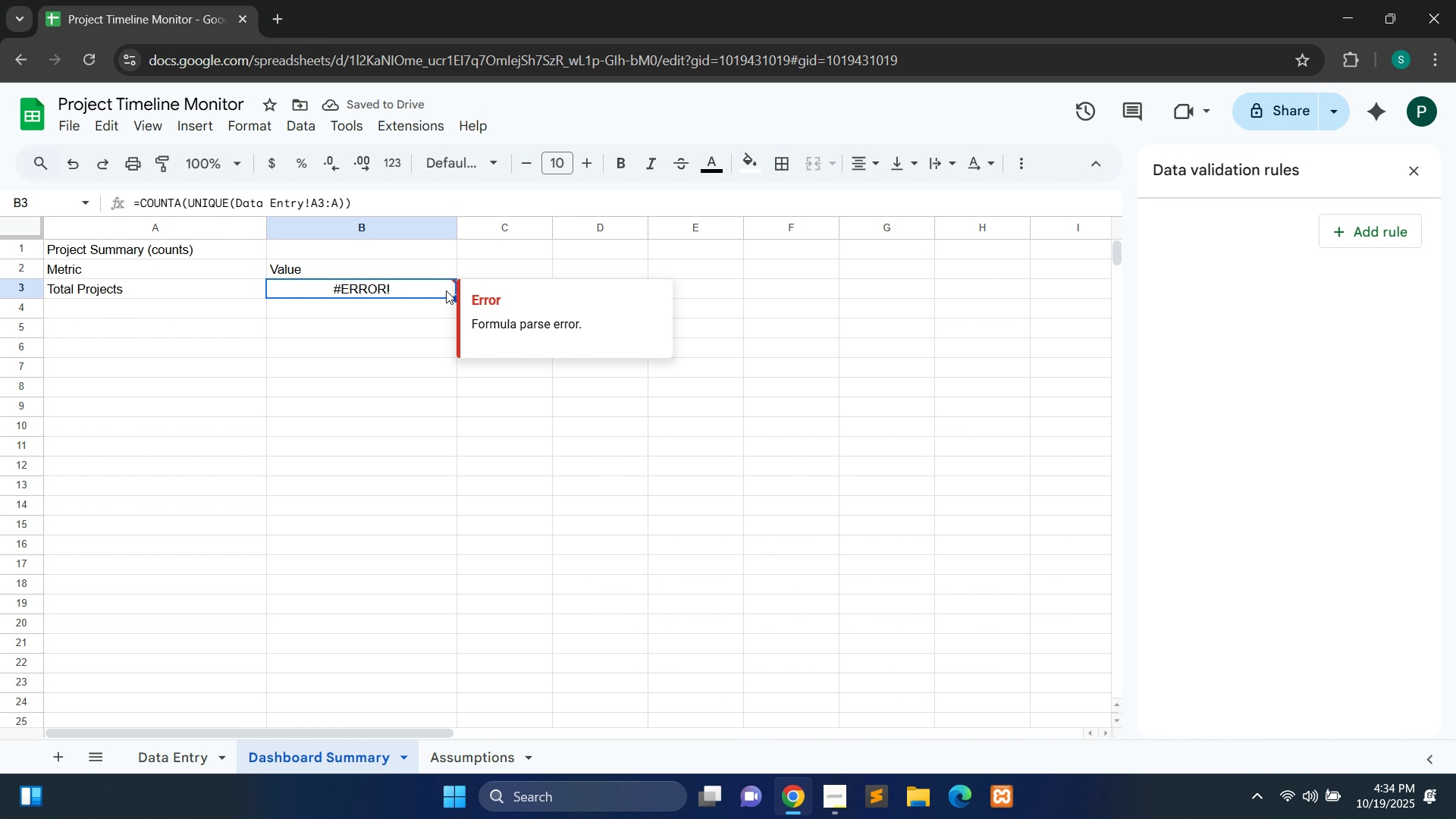 
double_click([446, 290])
 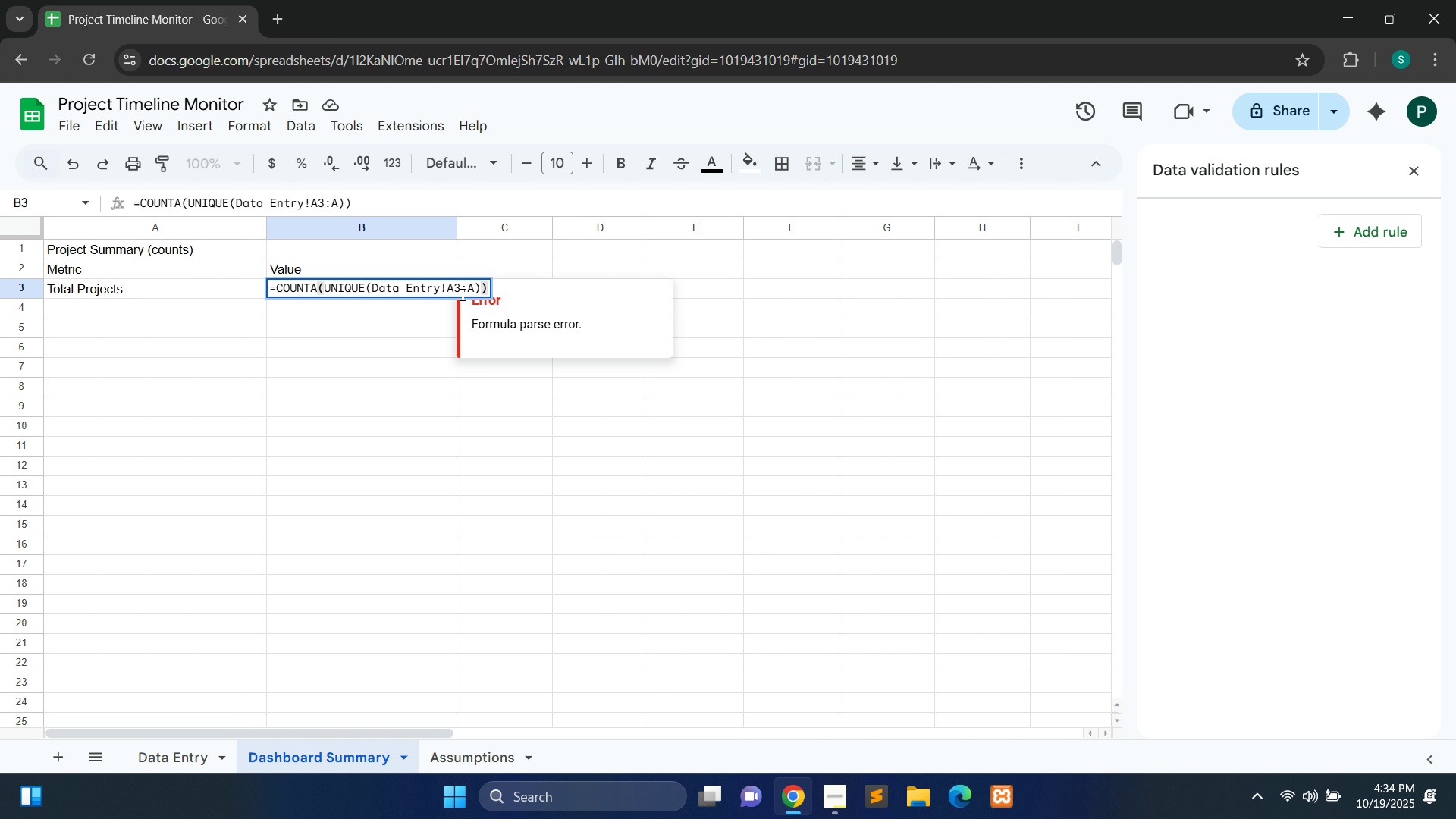 
wait(21.69)
 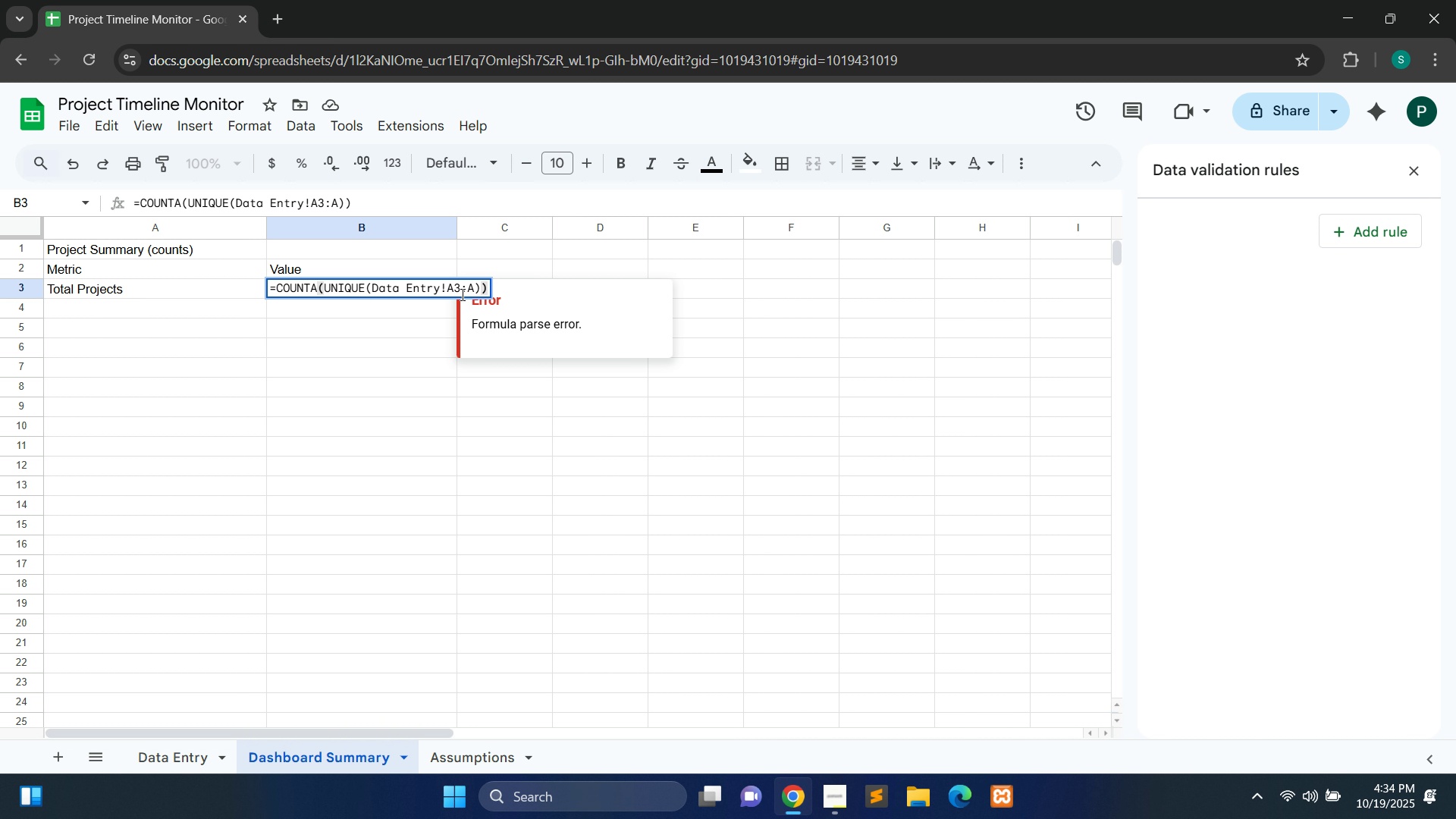 
left_click([460, 287])
 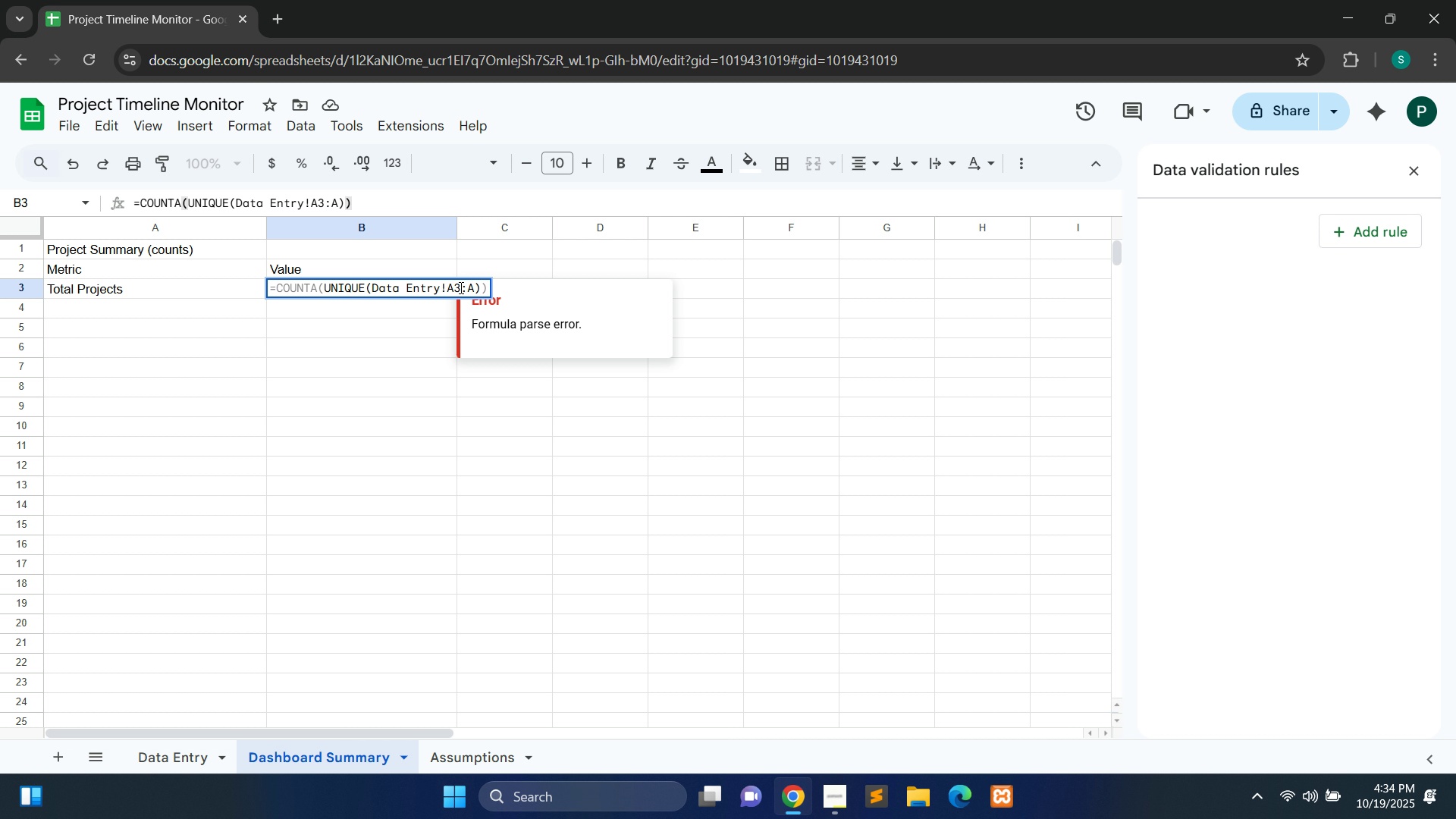 
key(Backspace)
 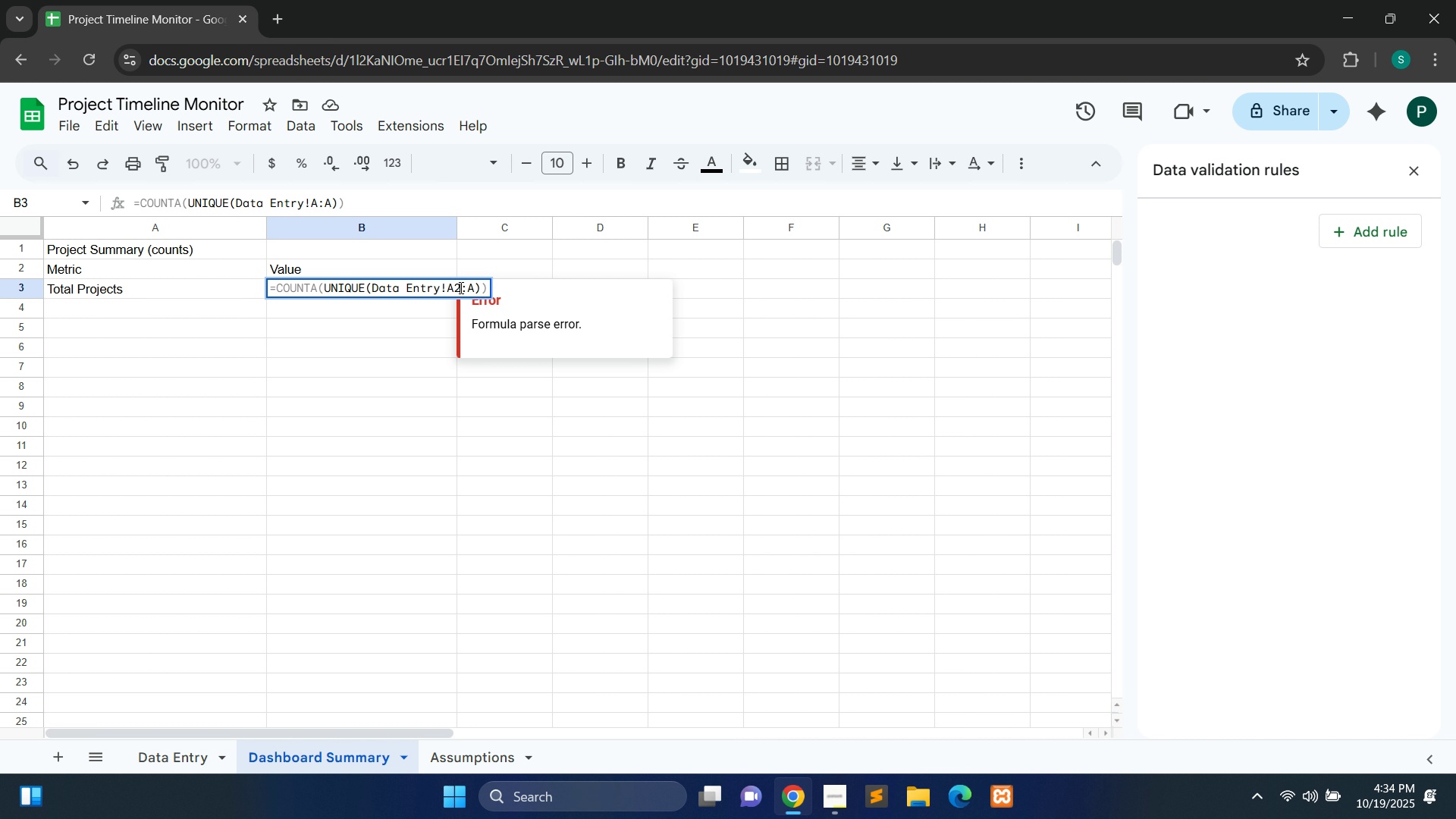 
key(2)
 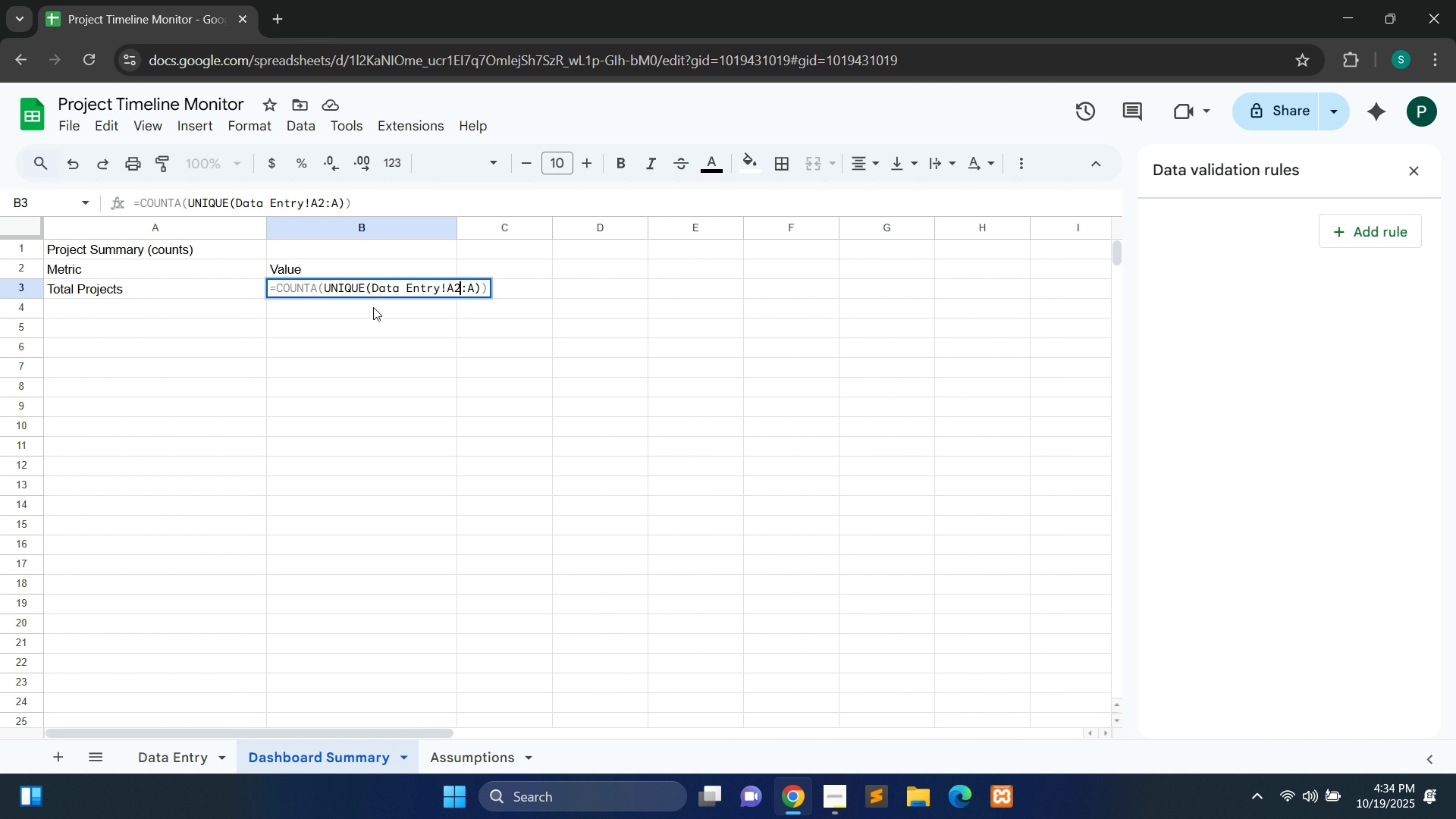 
left_click([373, 307])
 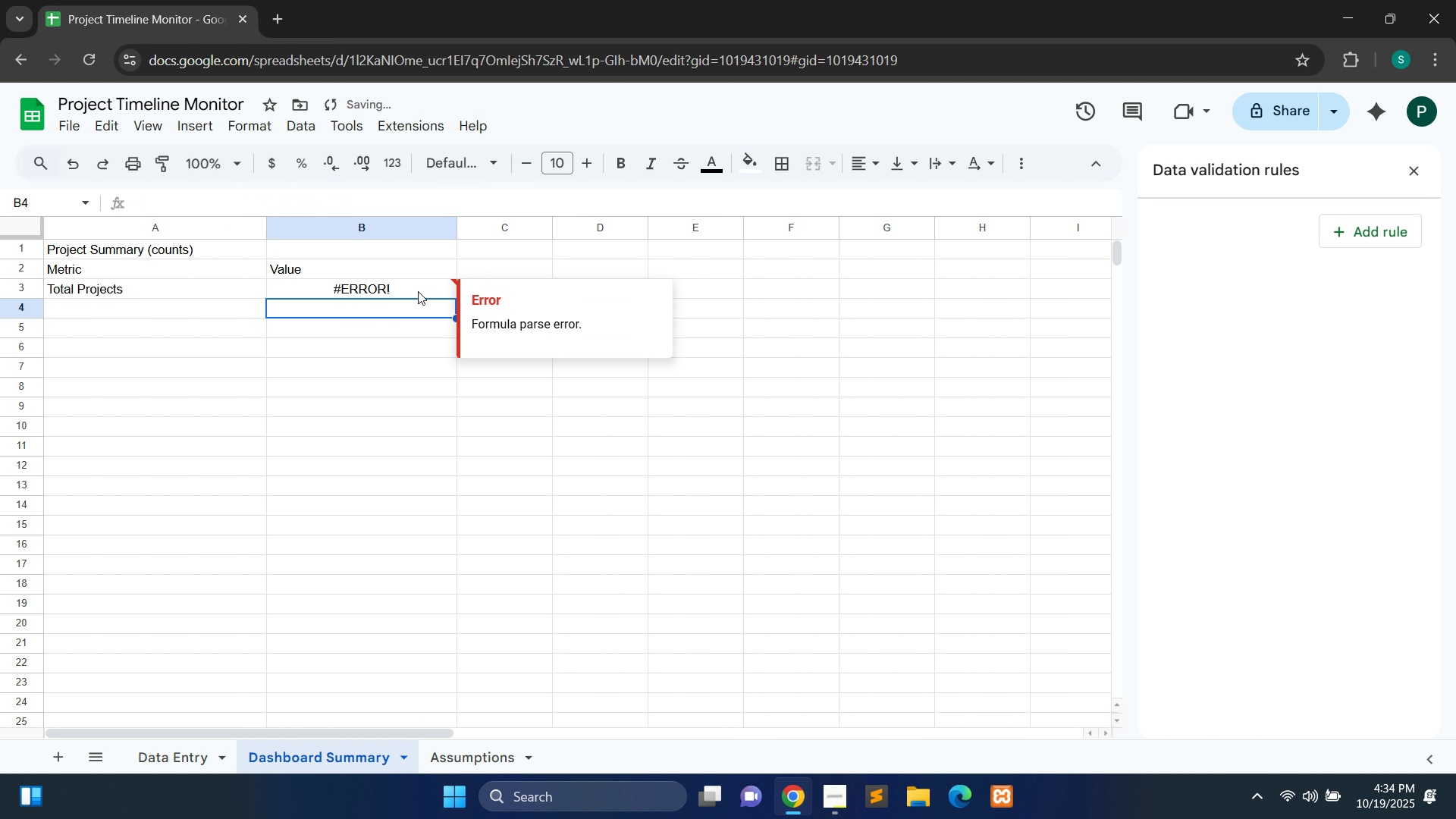 
left_click([418, 291])
 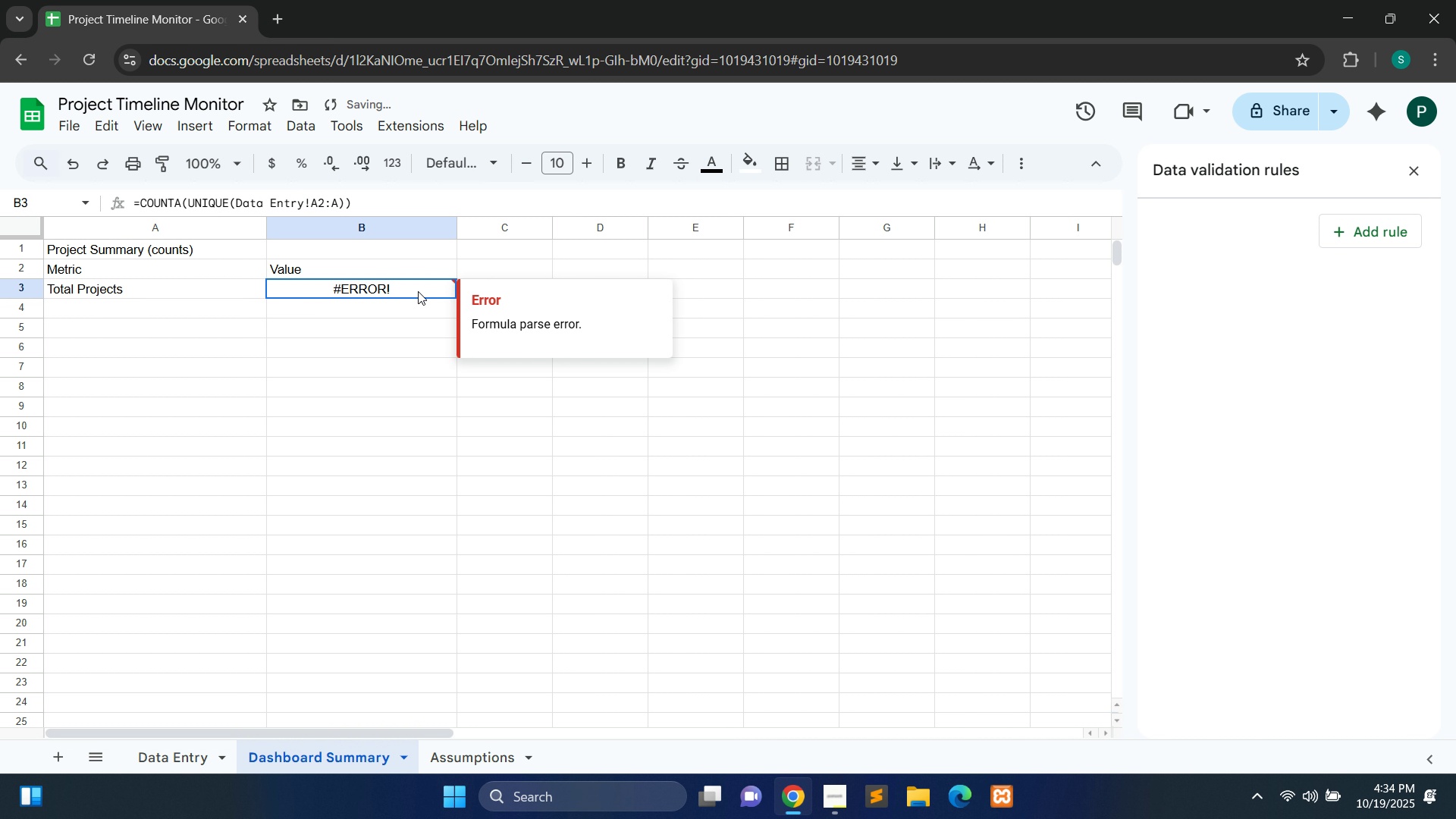 
double_click([418, 291])
 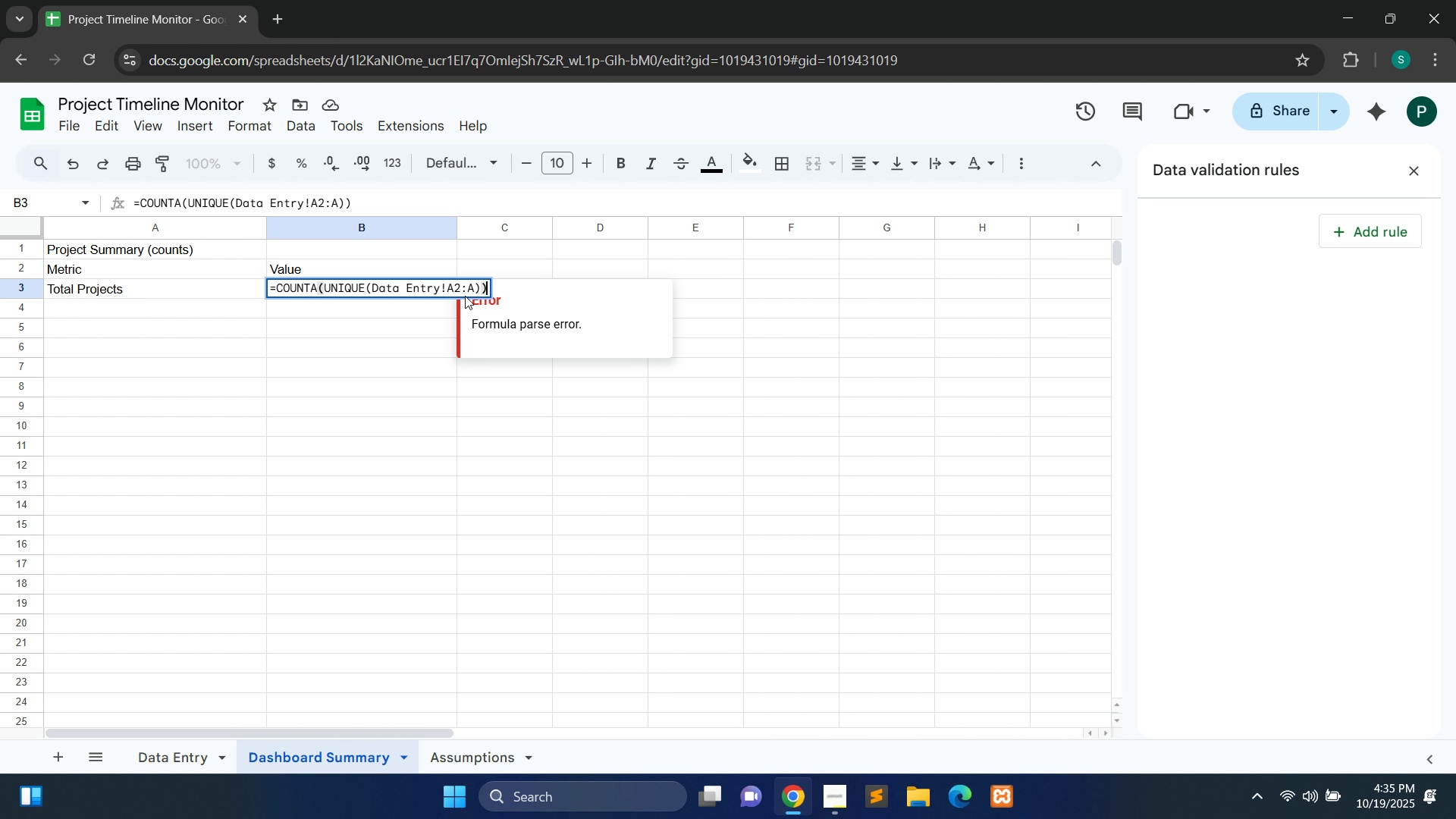 
wait(20.61)
 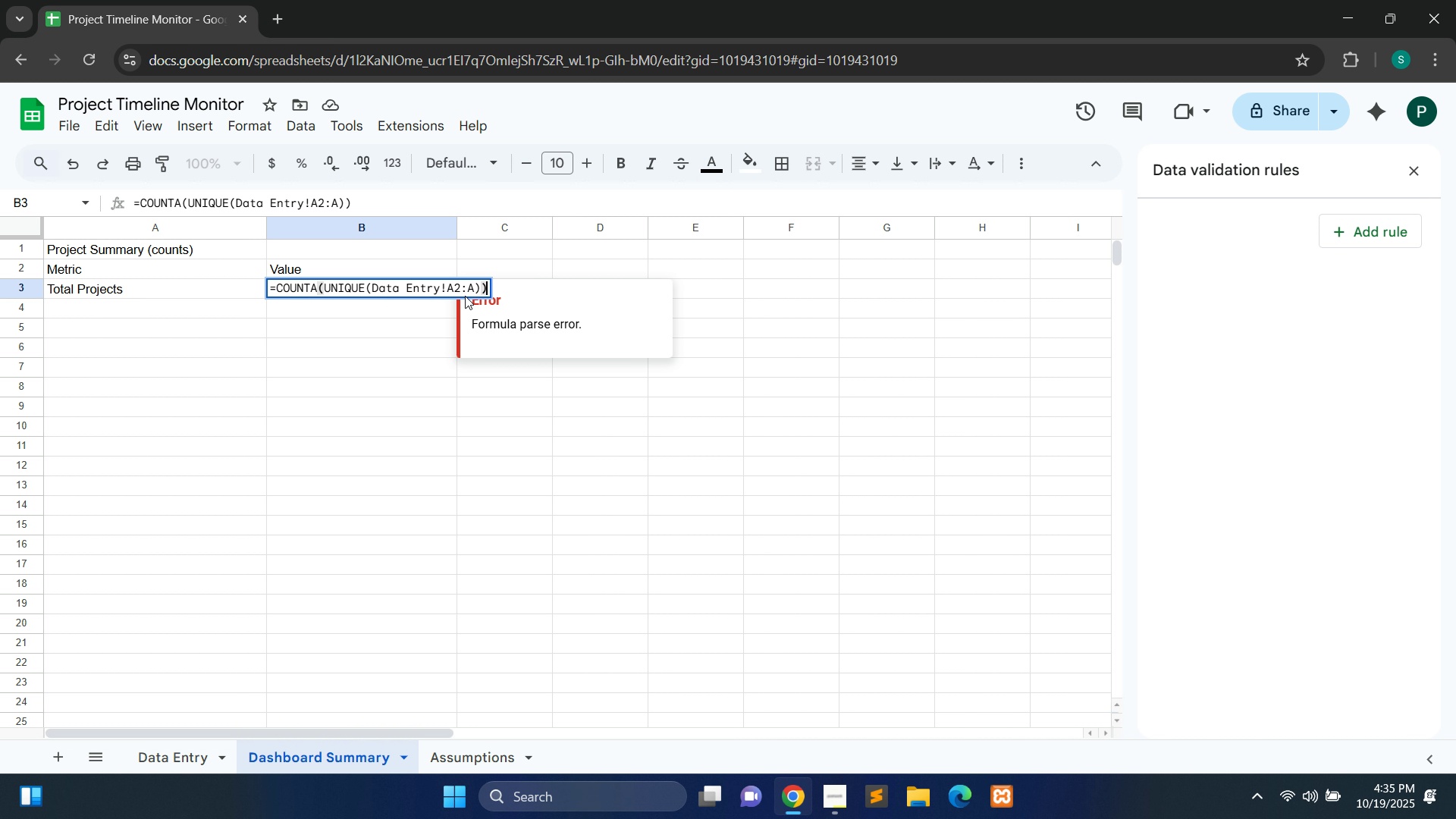 
double_click([192, 312])
 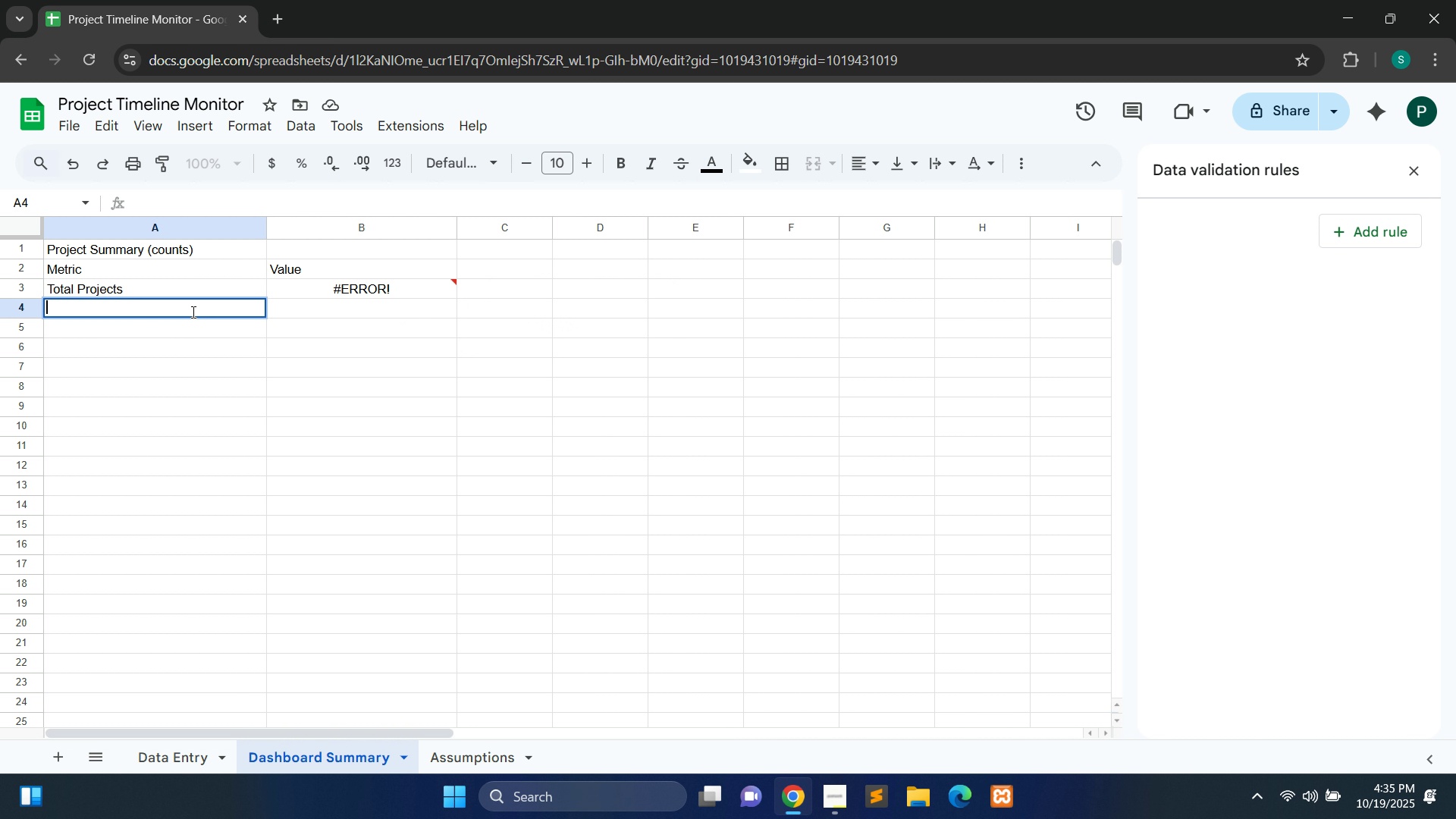 
hold_key(key=ShiftLeft, duration=0.94)
 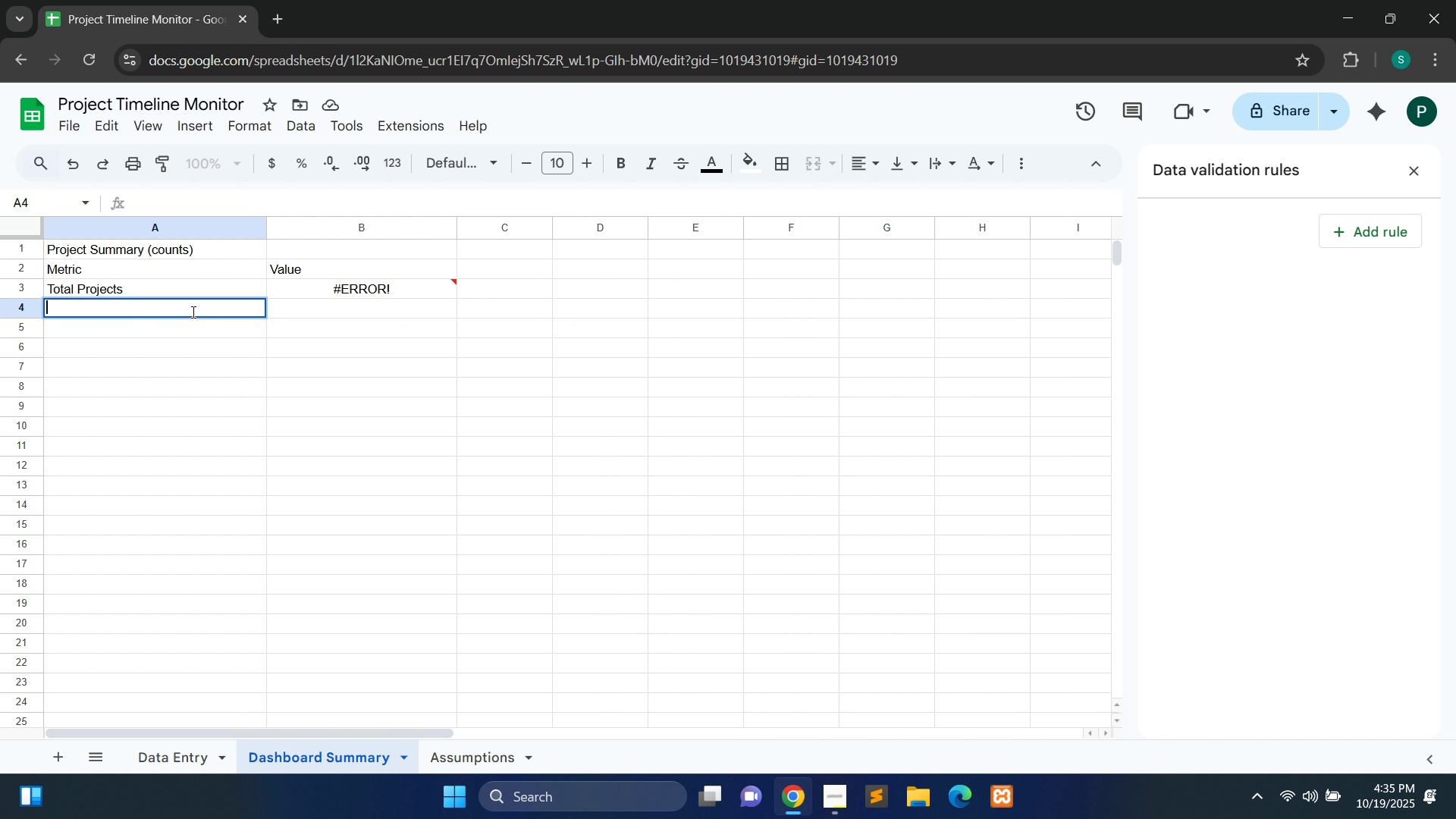 
type(Total Tasks)
 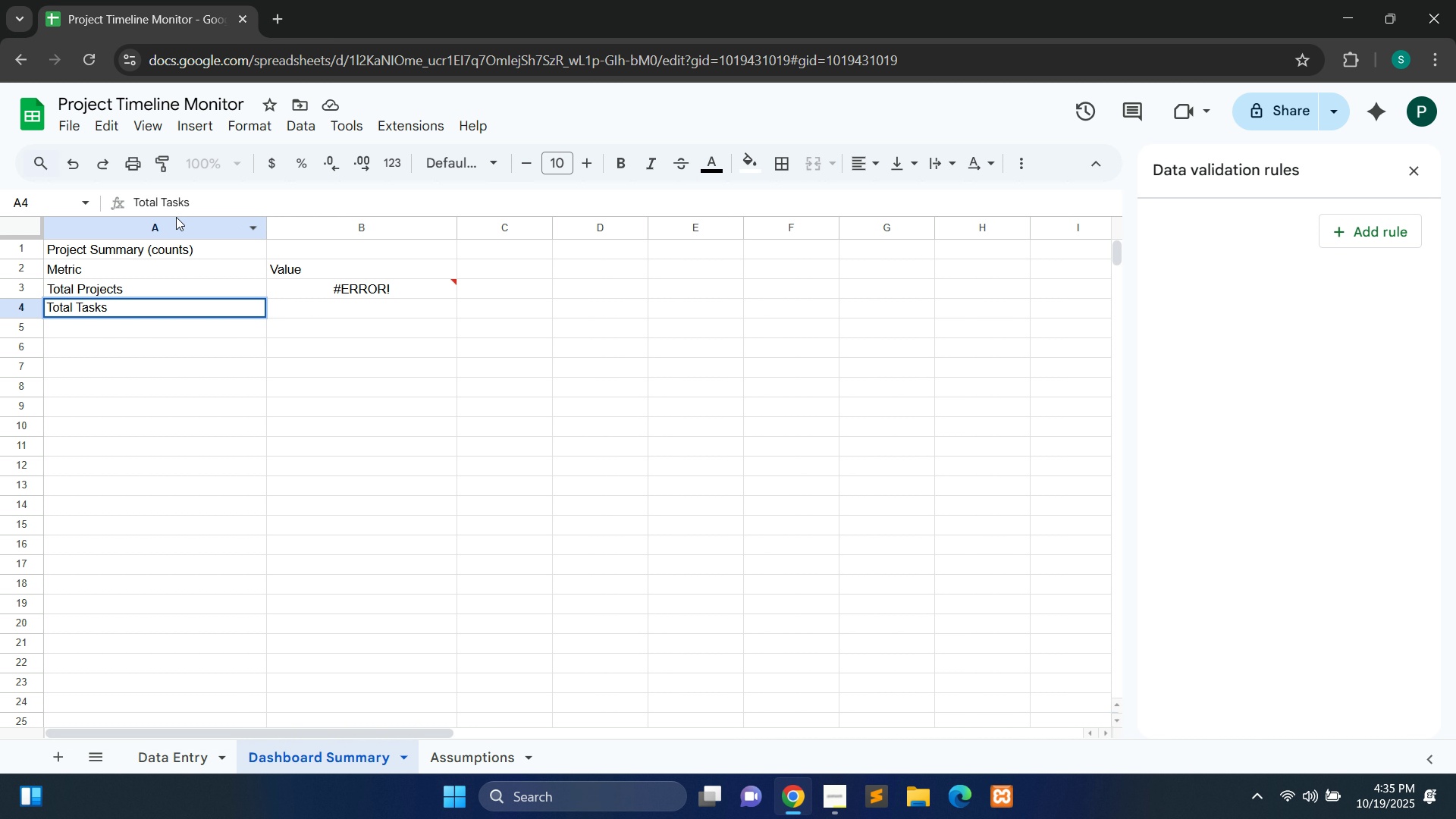 
mouse_move([344, 206])
 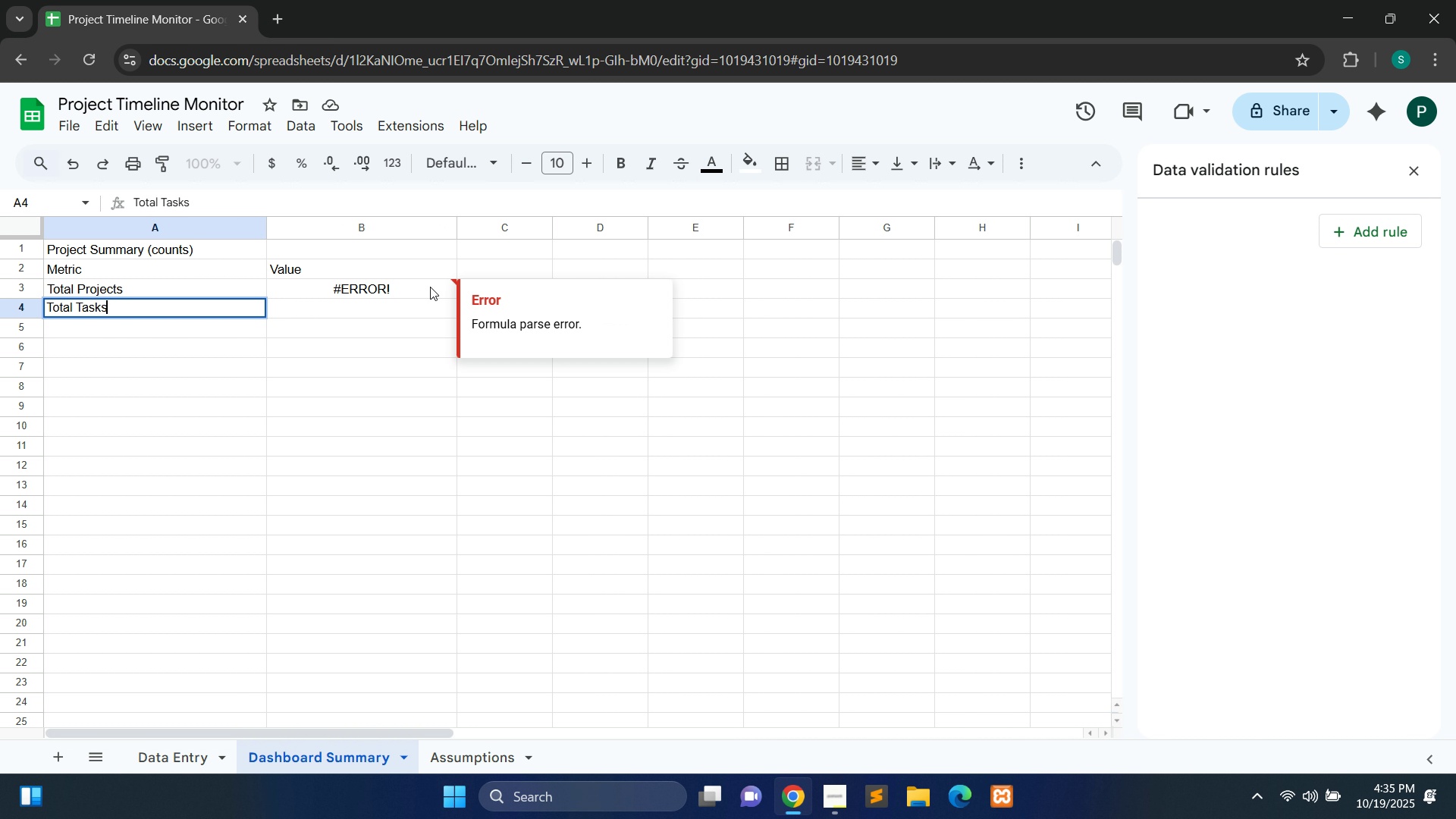 
double_click([430, 287])
 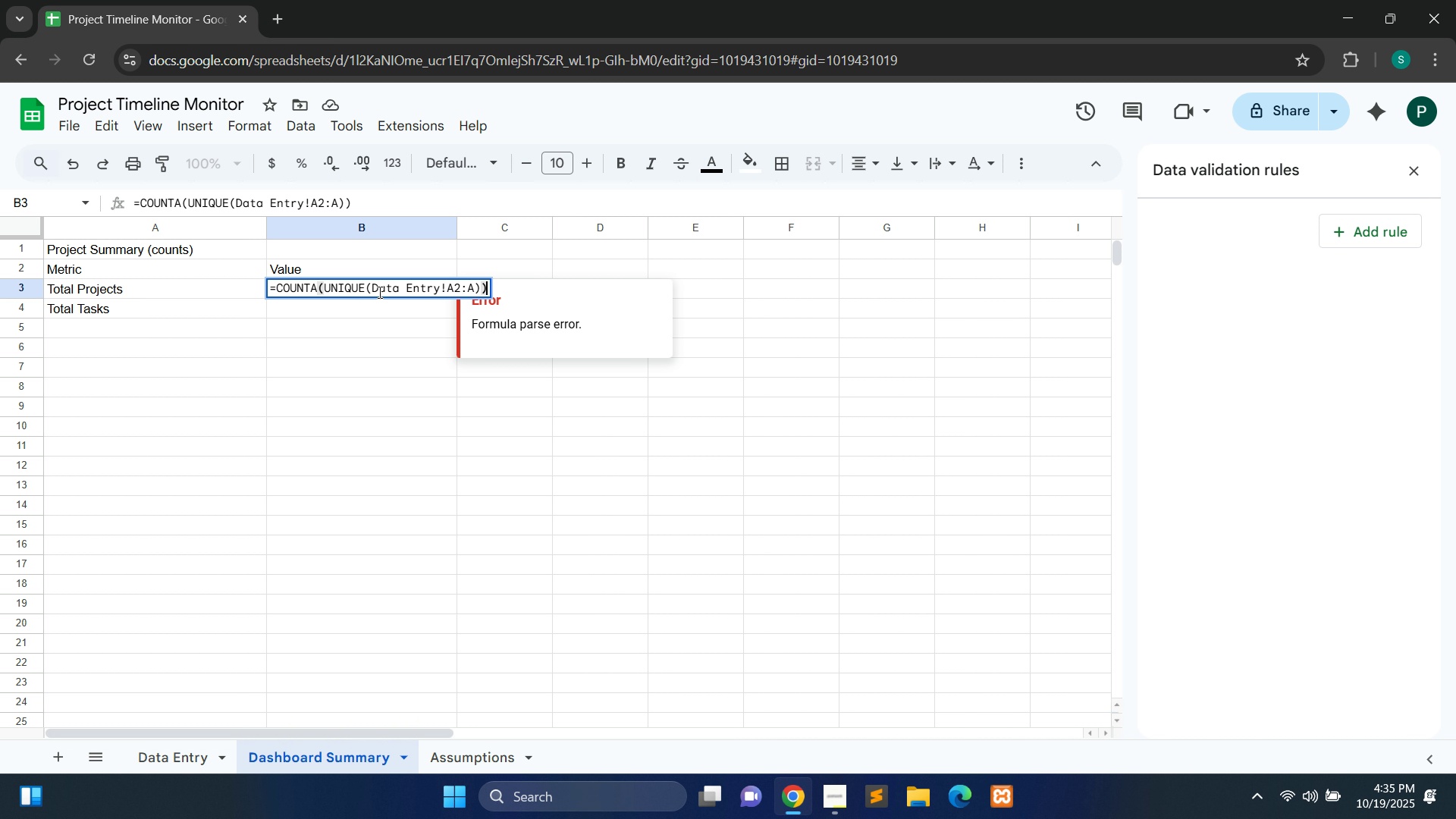 
wait(10.44)
 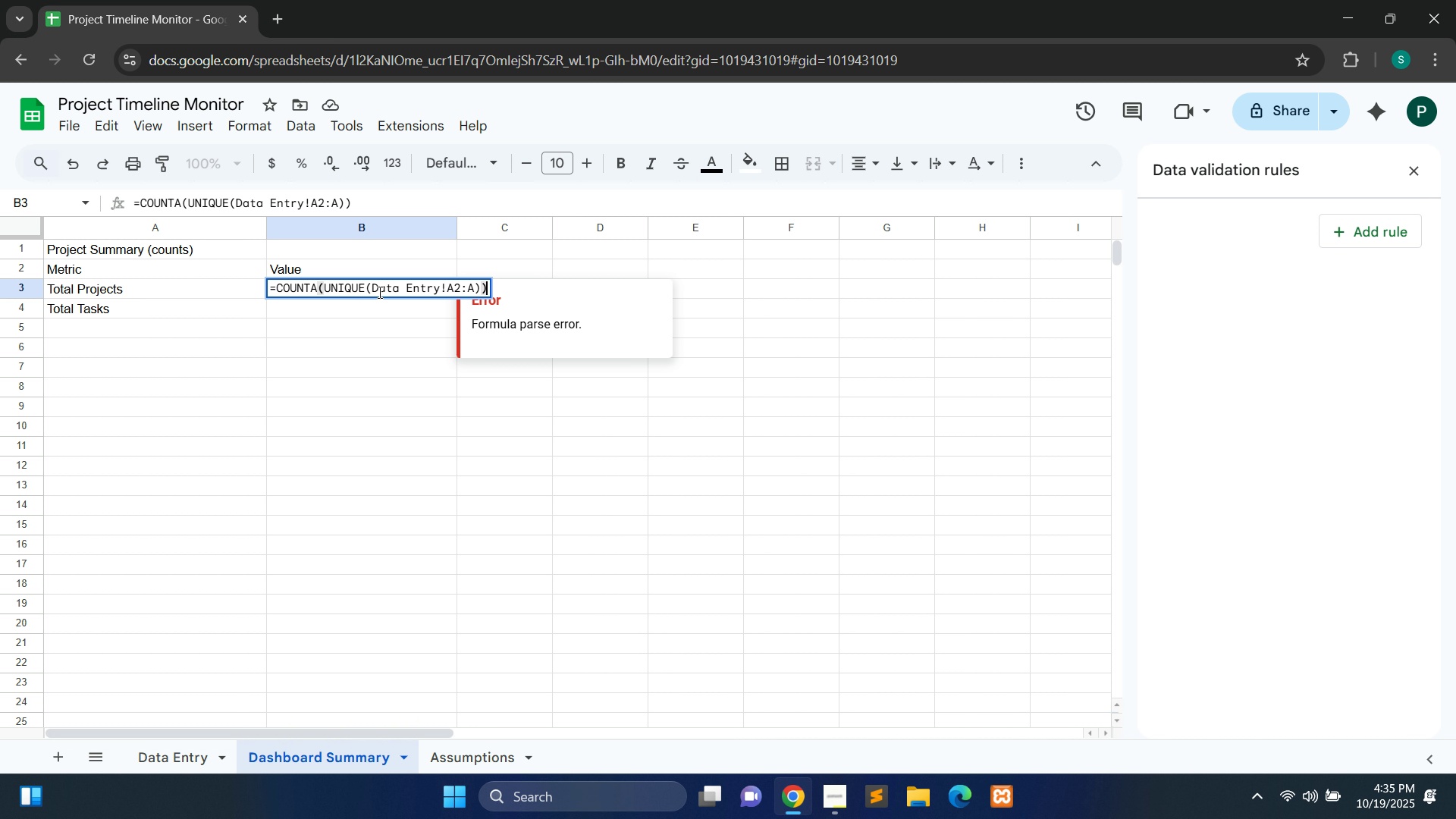 
left_click([422, 285])
 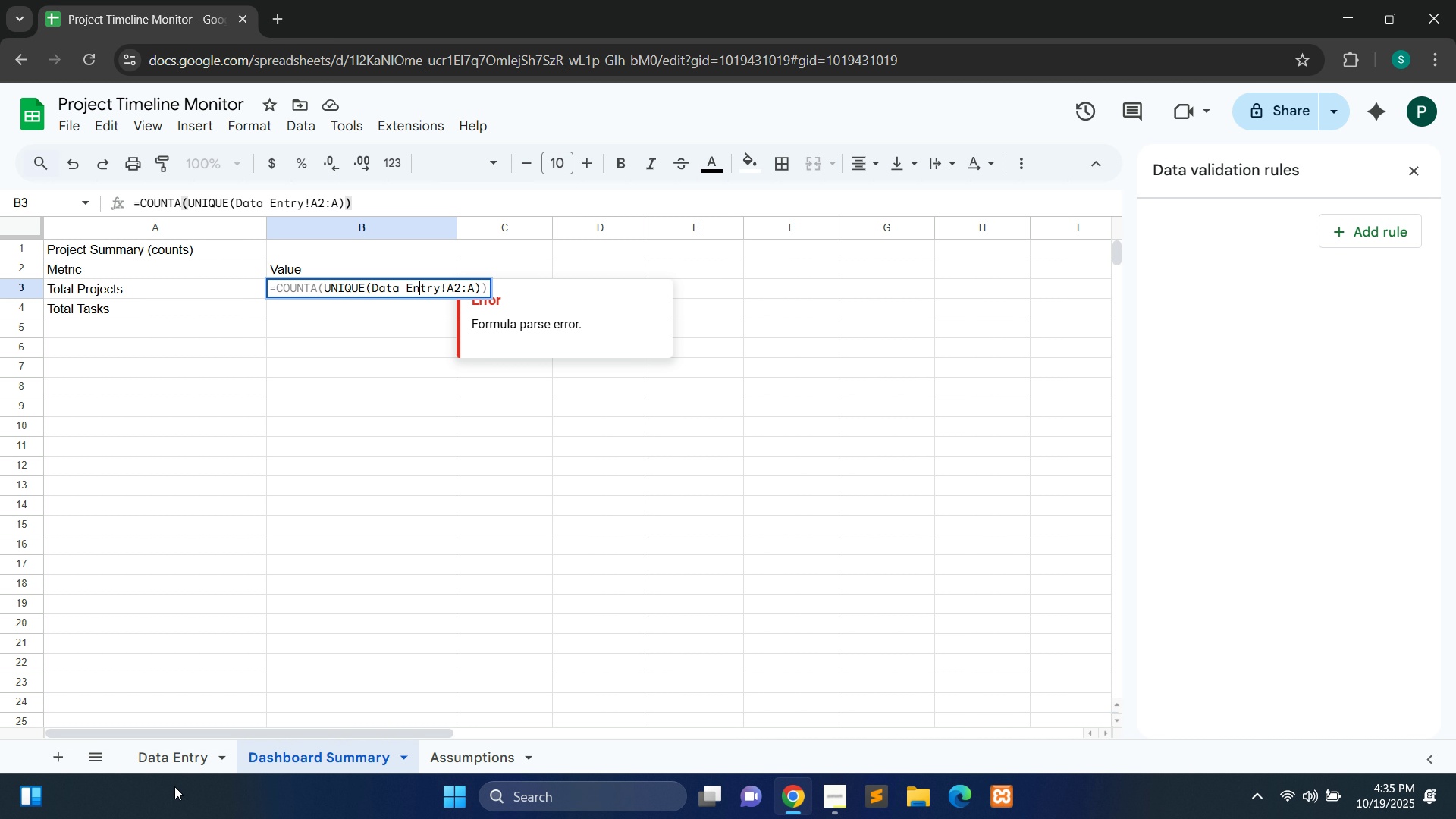 
left_click([183, 747])
 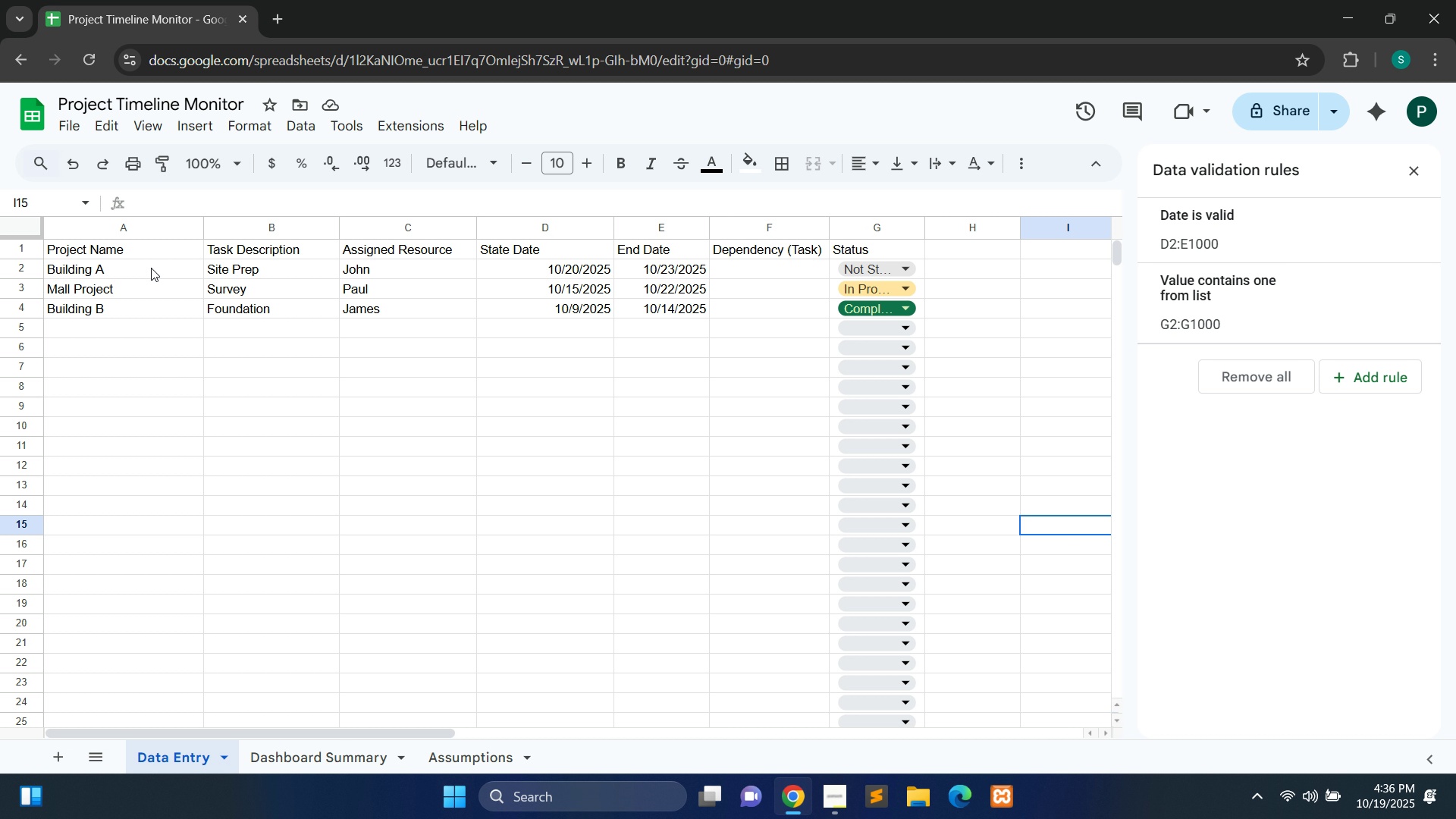 
wait(12.69)
 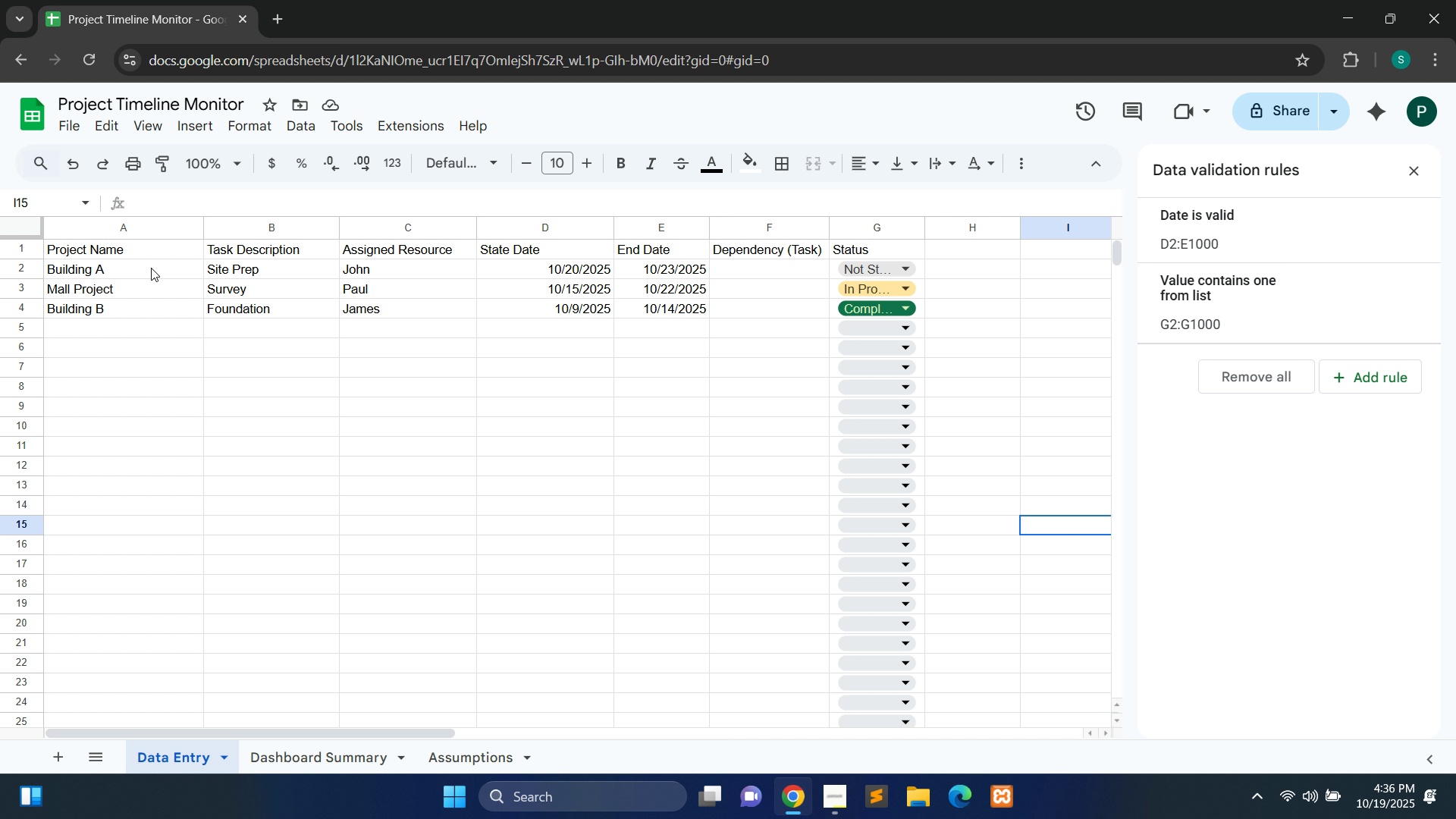 
left_click([340, 768])
 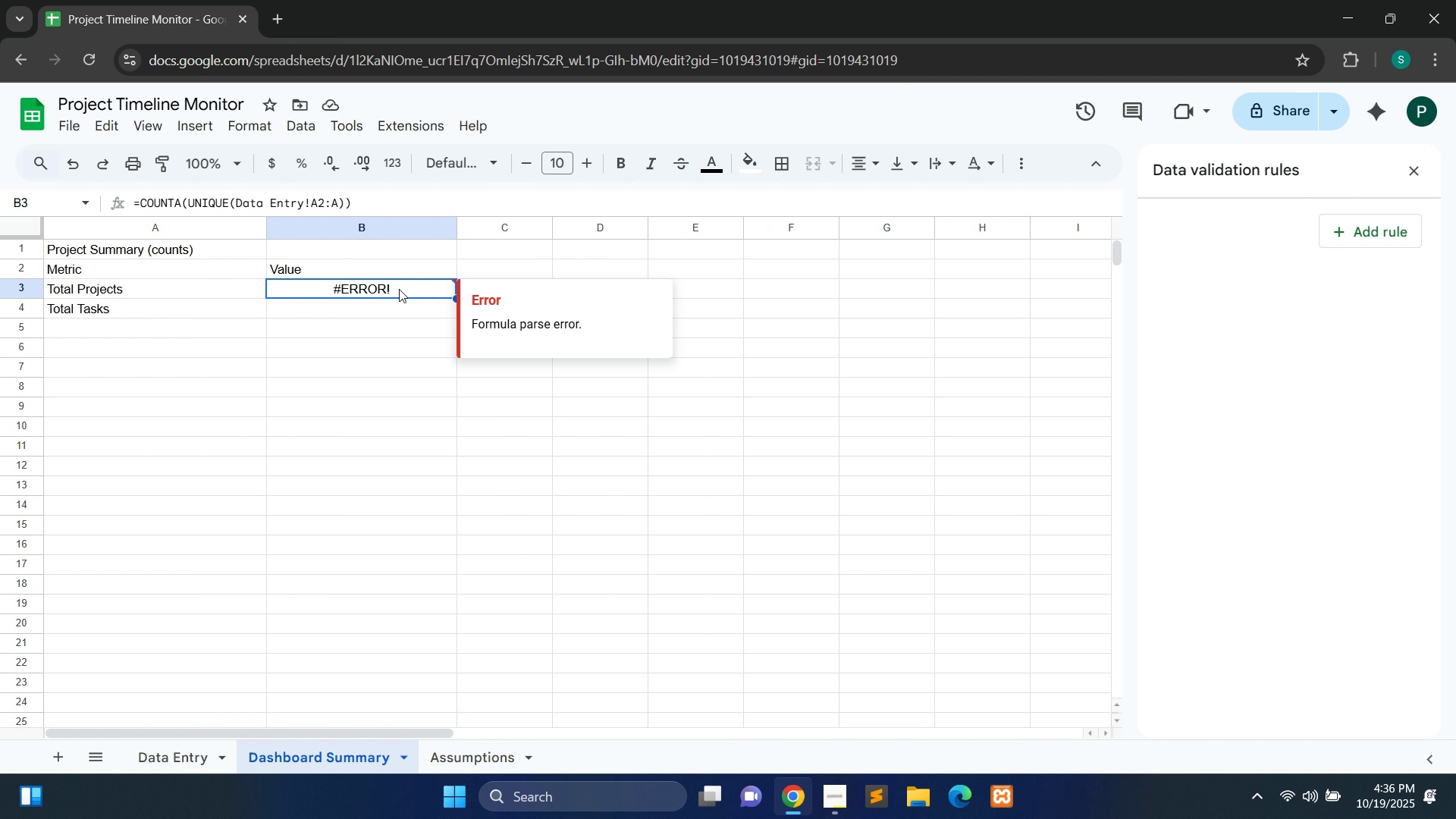 
double_click([399, 289])
 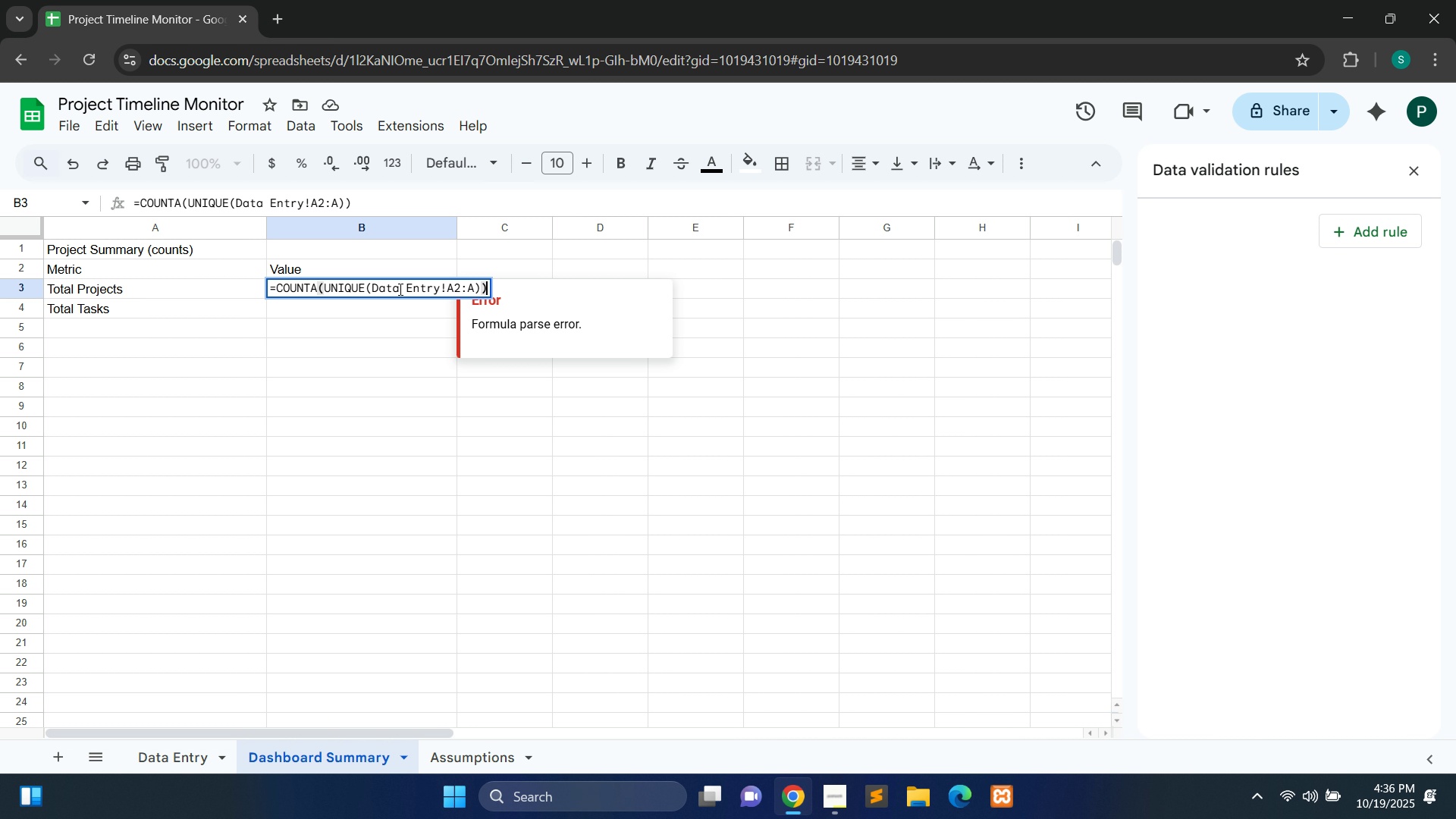 
wait(8.06)
 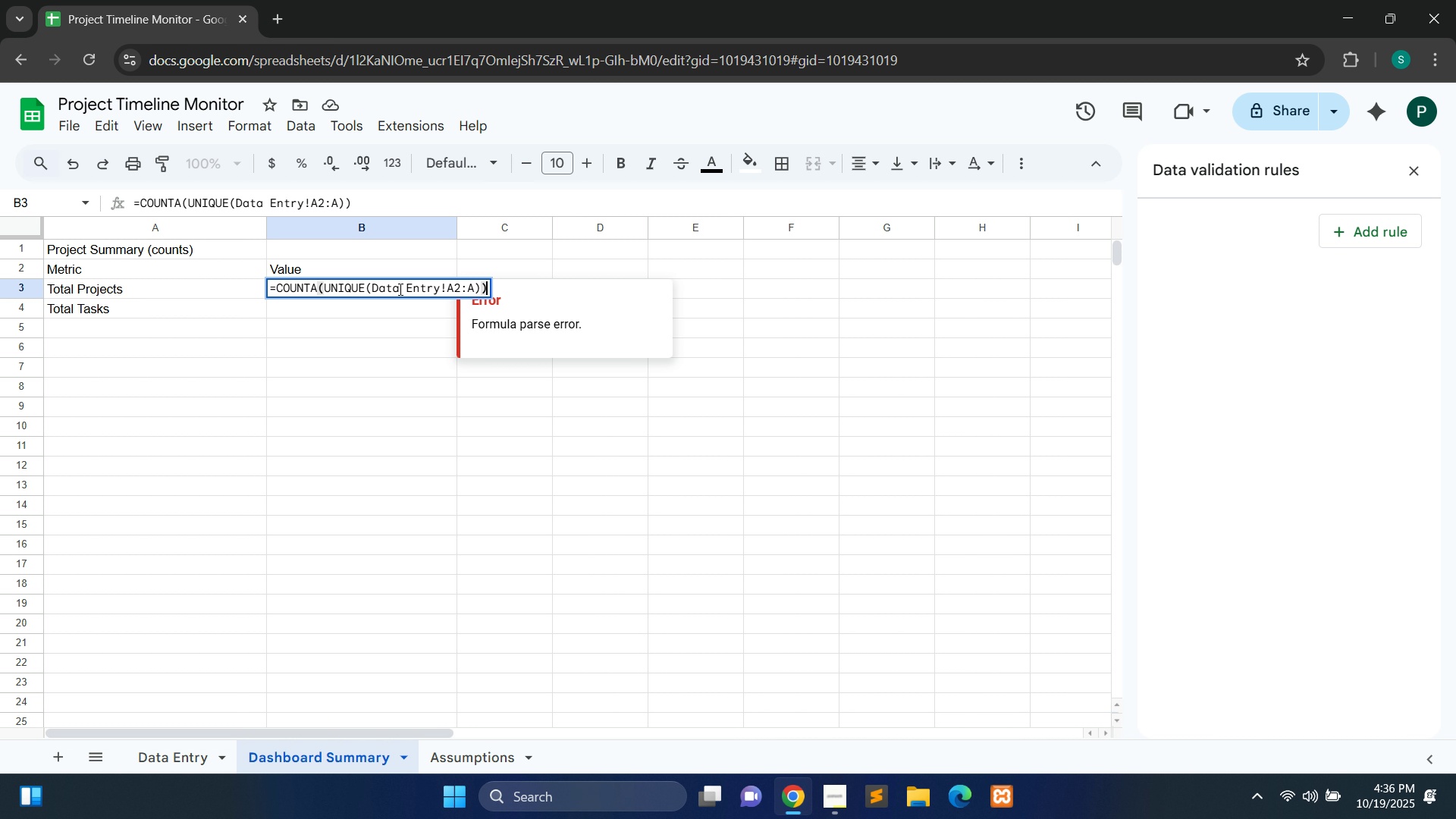 
left_click([374, 294])
 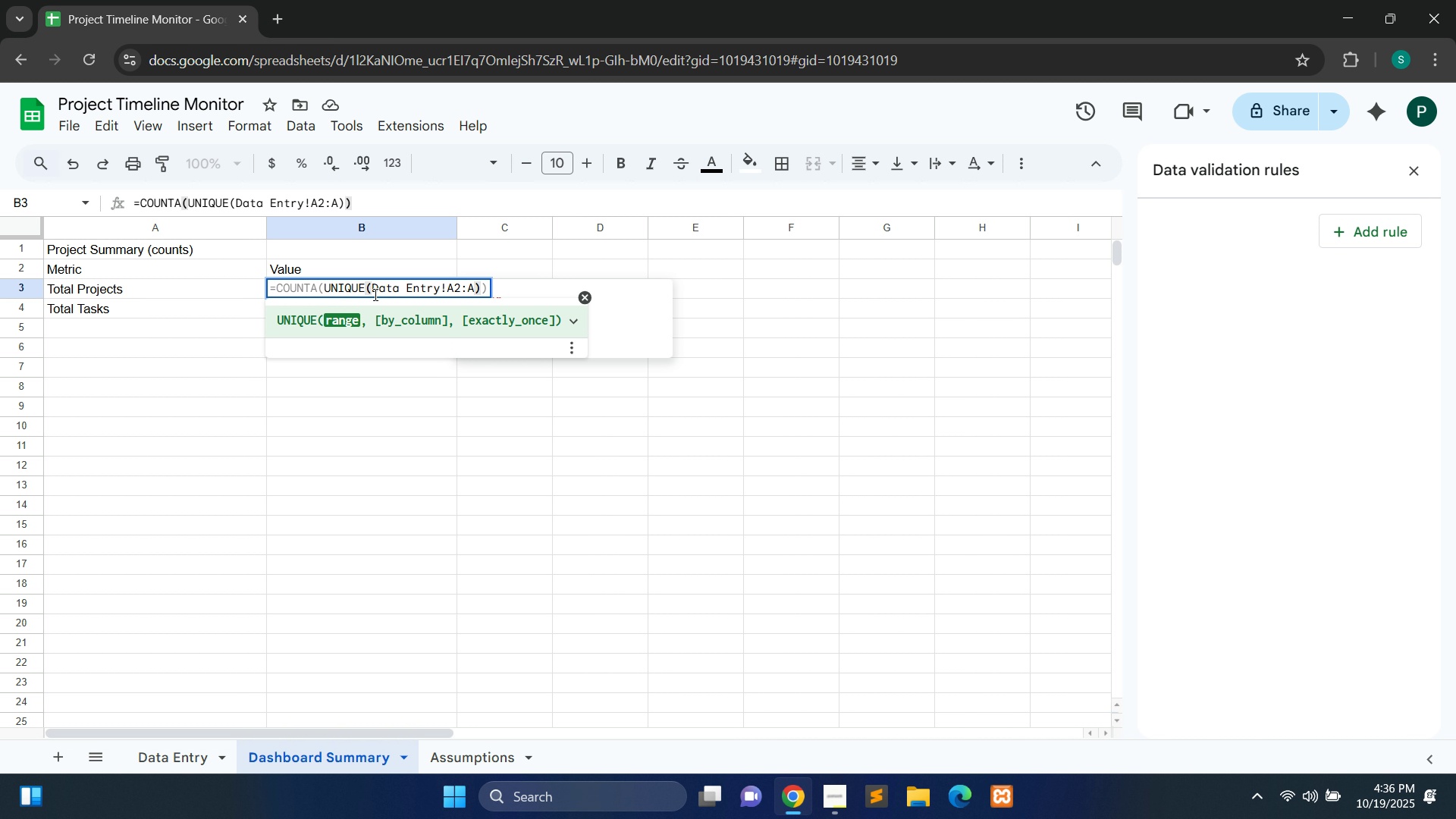 
key(Quote)
 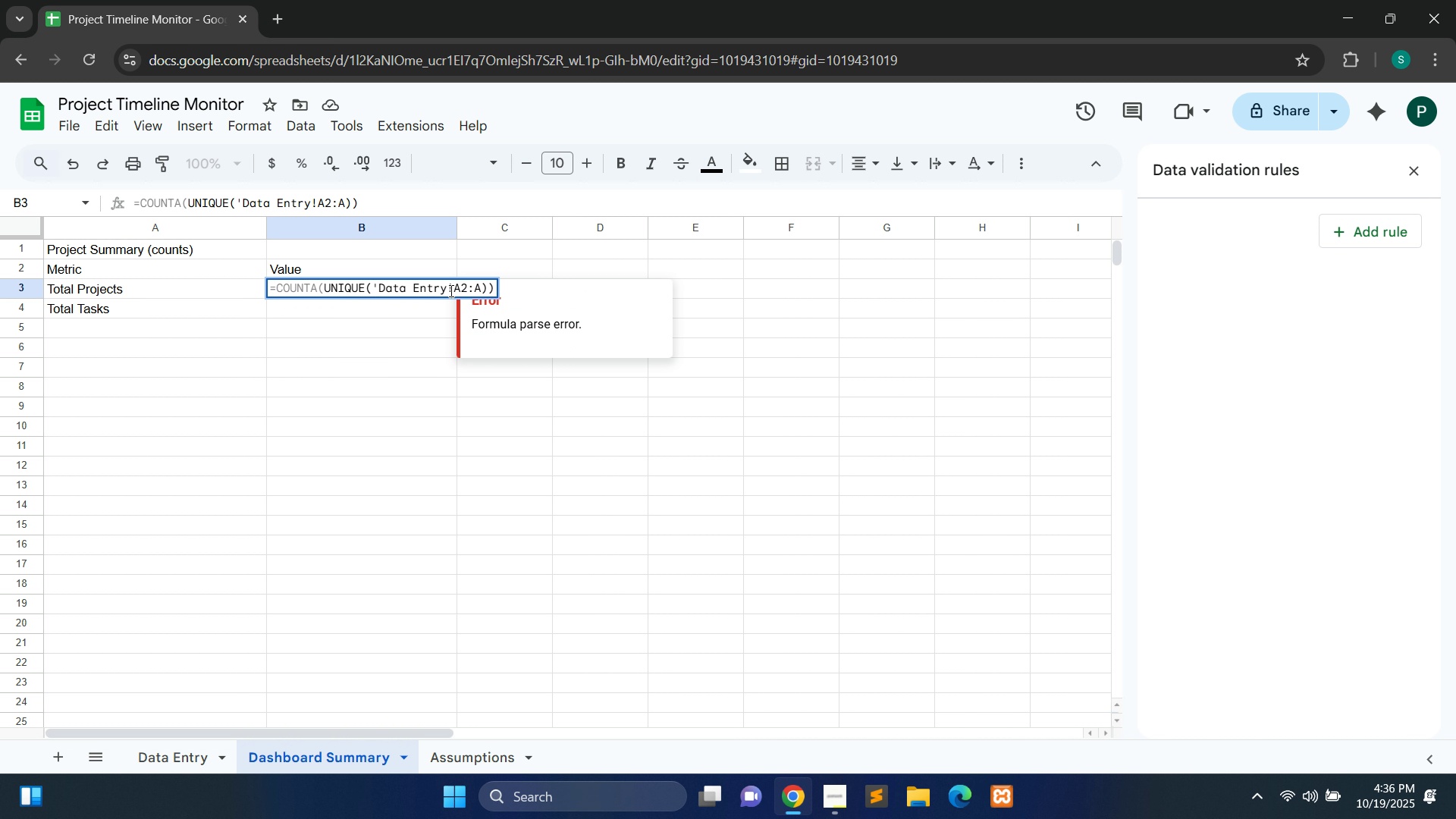 
left_click([450, 290])
 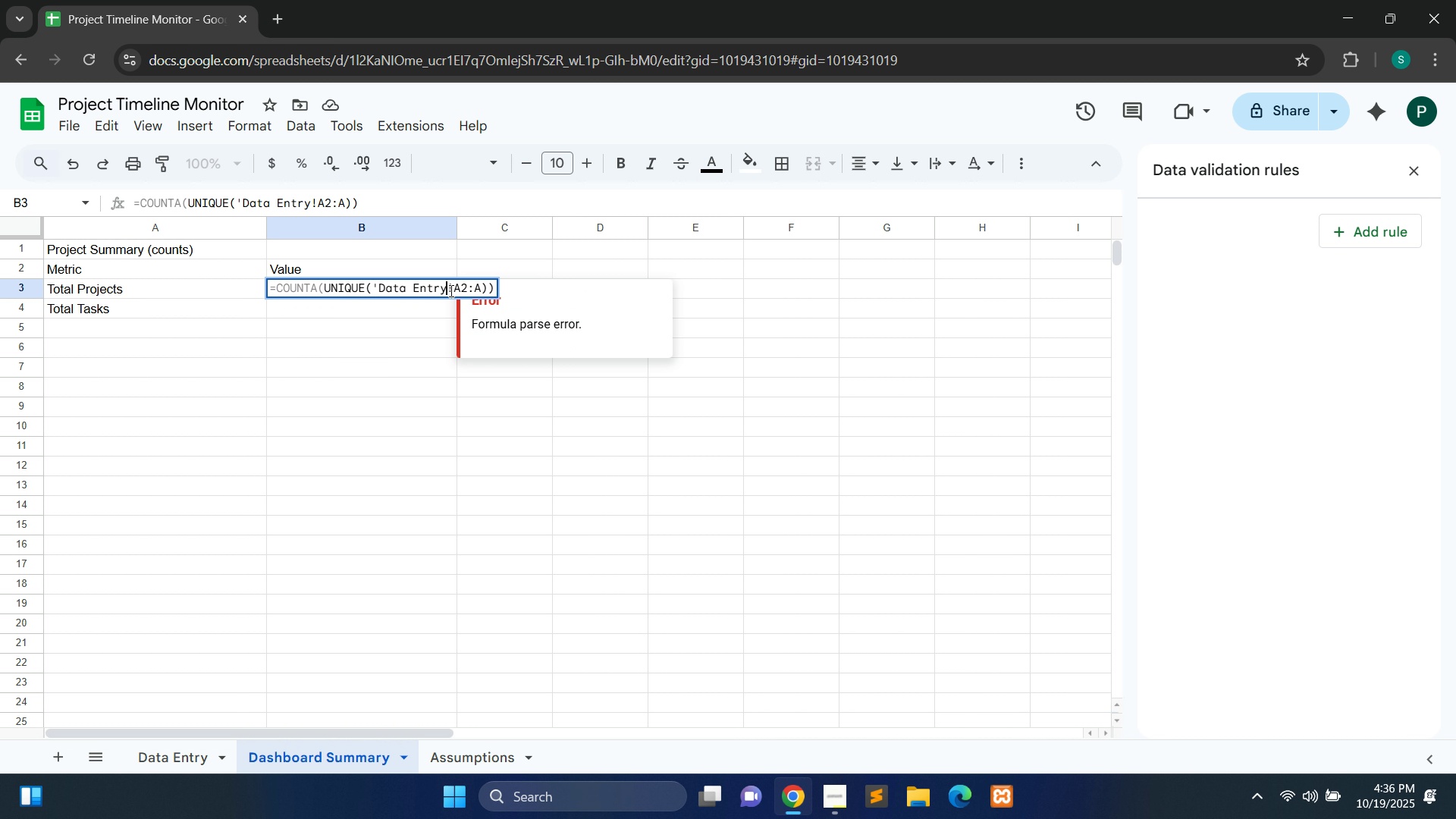 
key(Quote)
 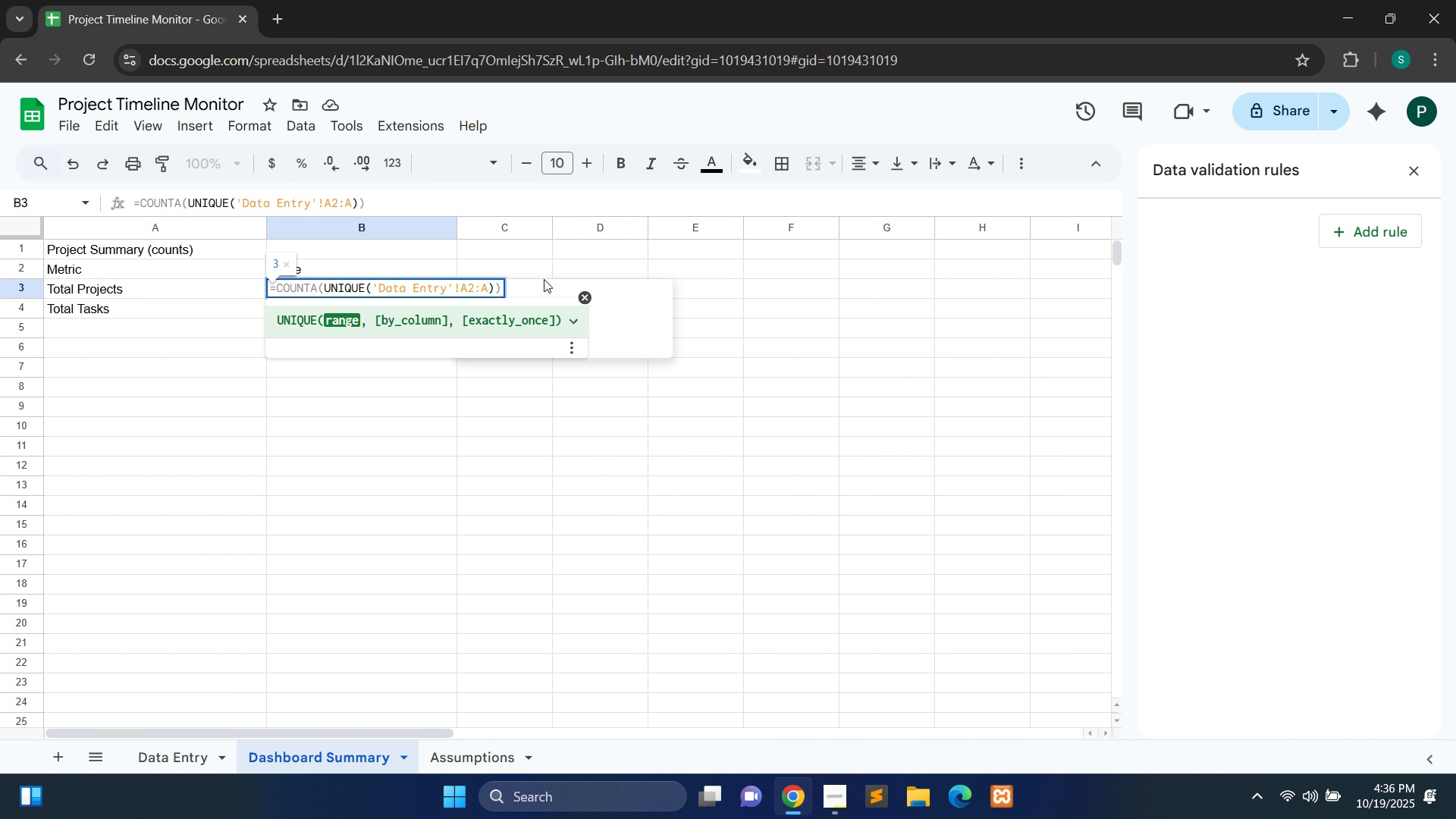 
left_click([544, 279])
 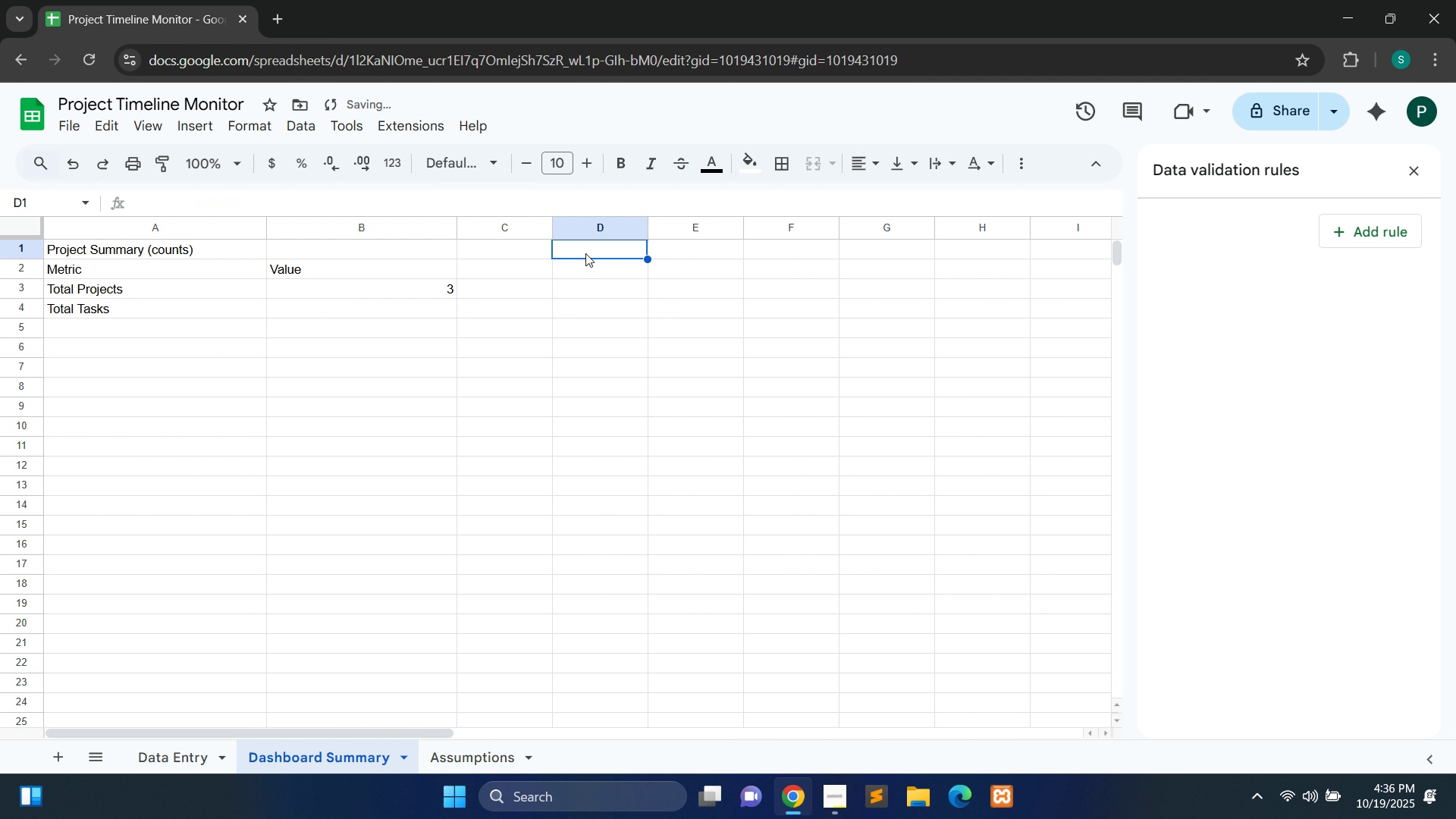 
left_click([585, 253])
 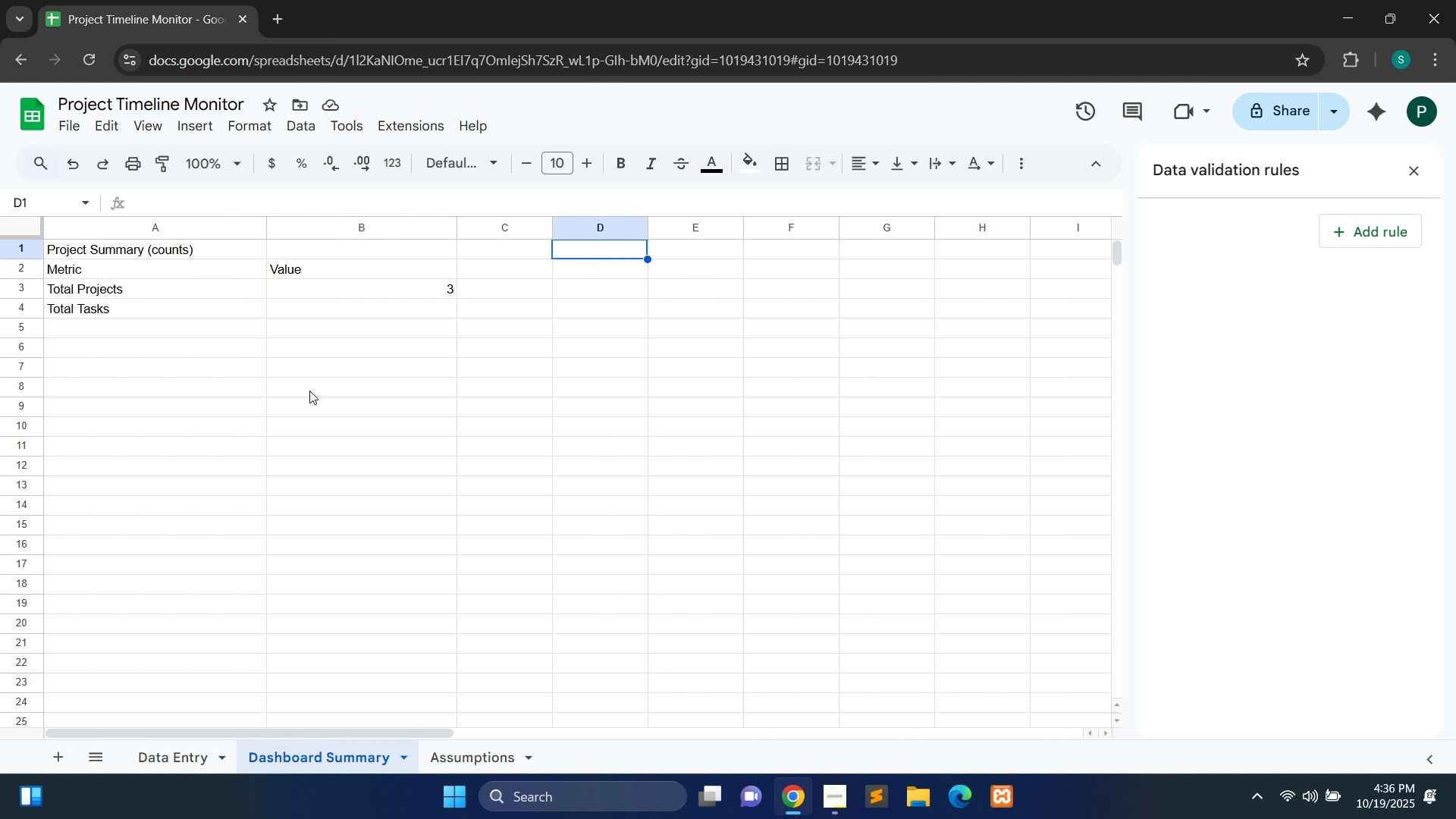 
wait(10.75)
 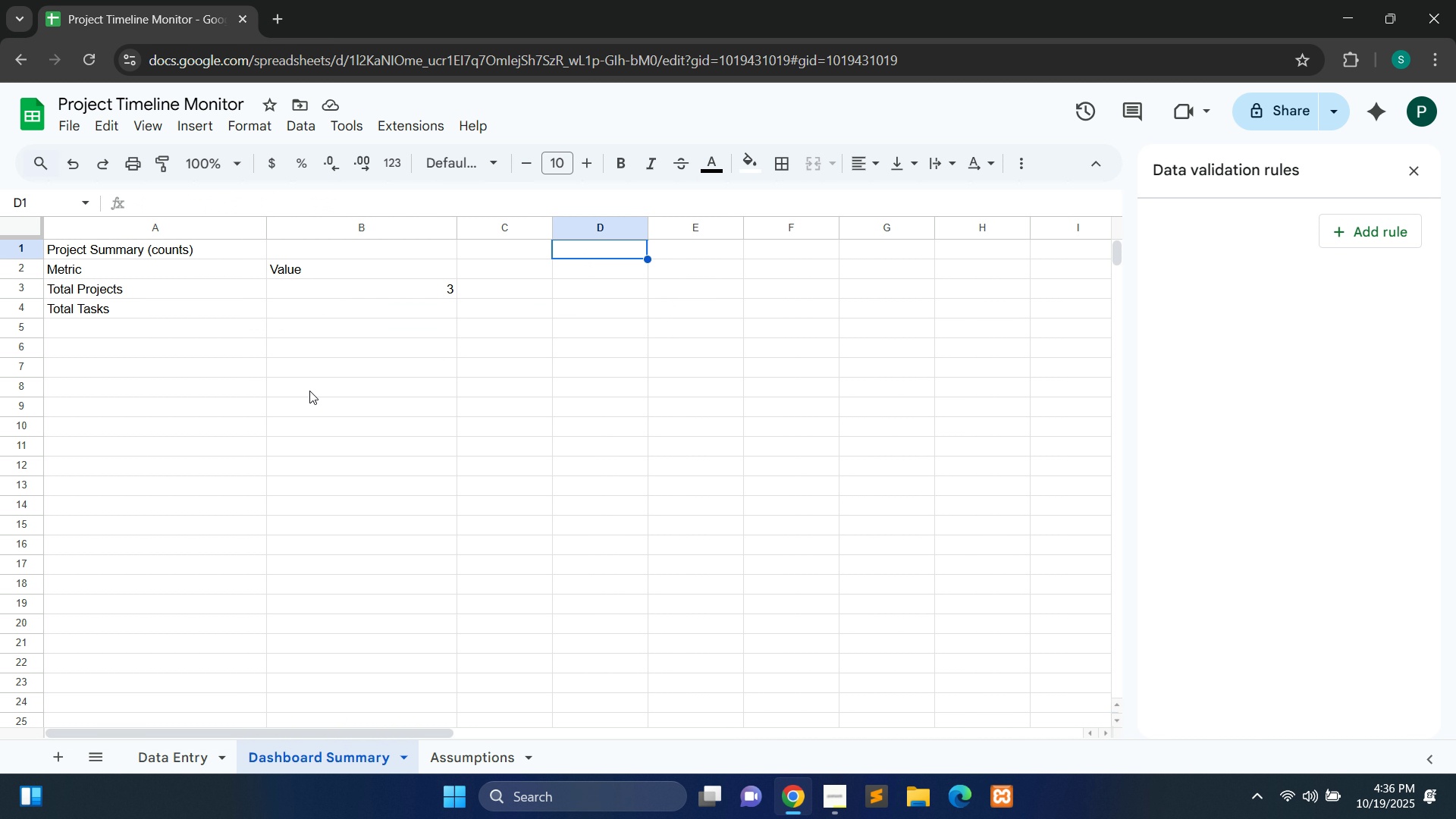 
double_click([314, 306])
 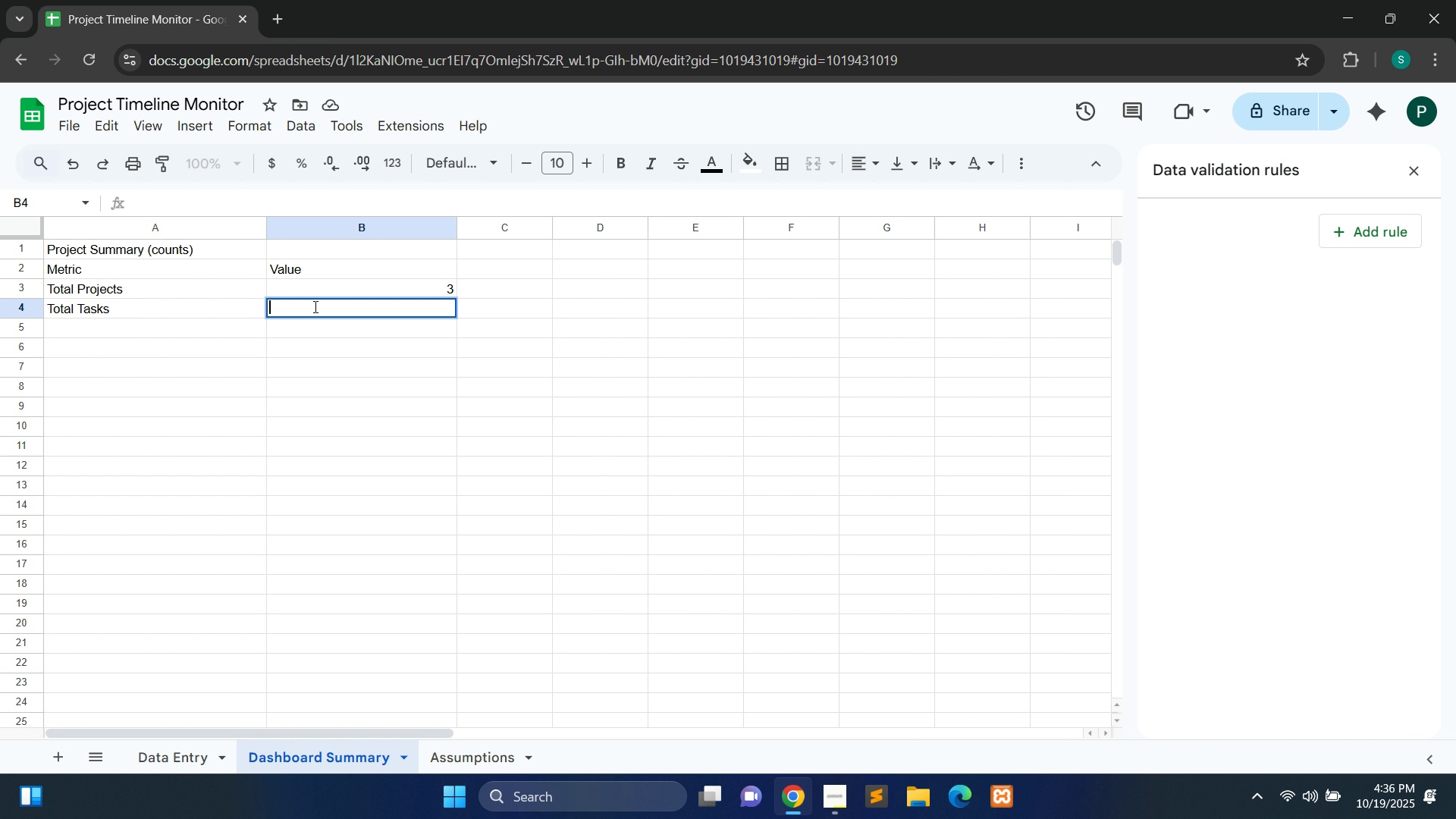 
wait(7.96)
 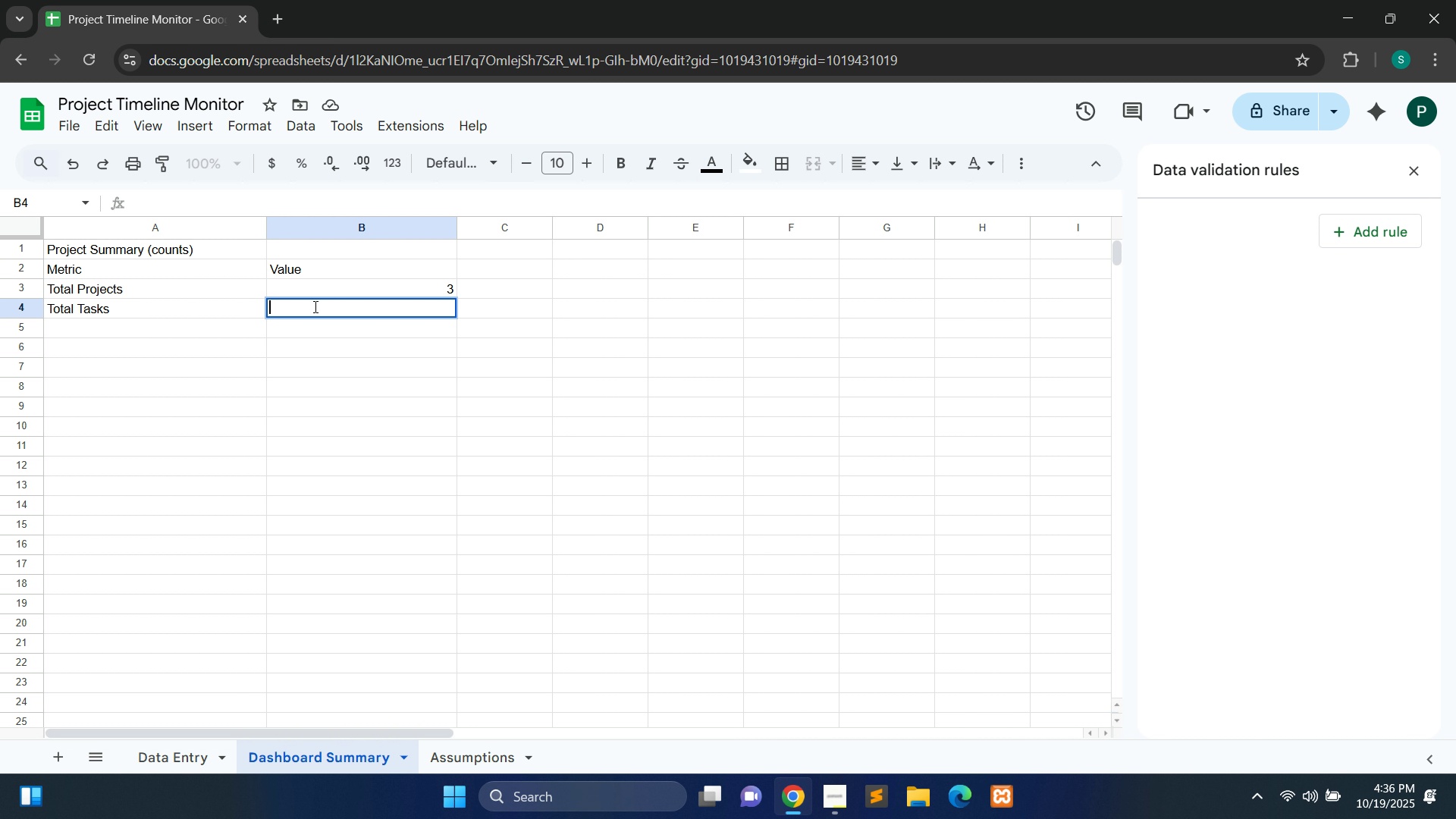 
left_click([372, 278])
 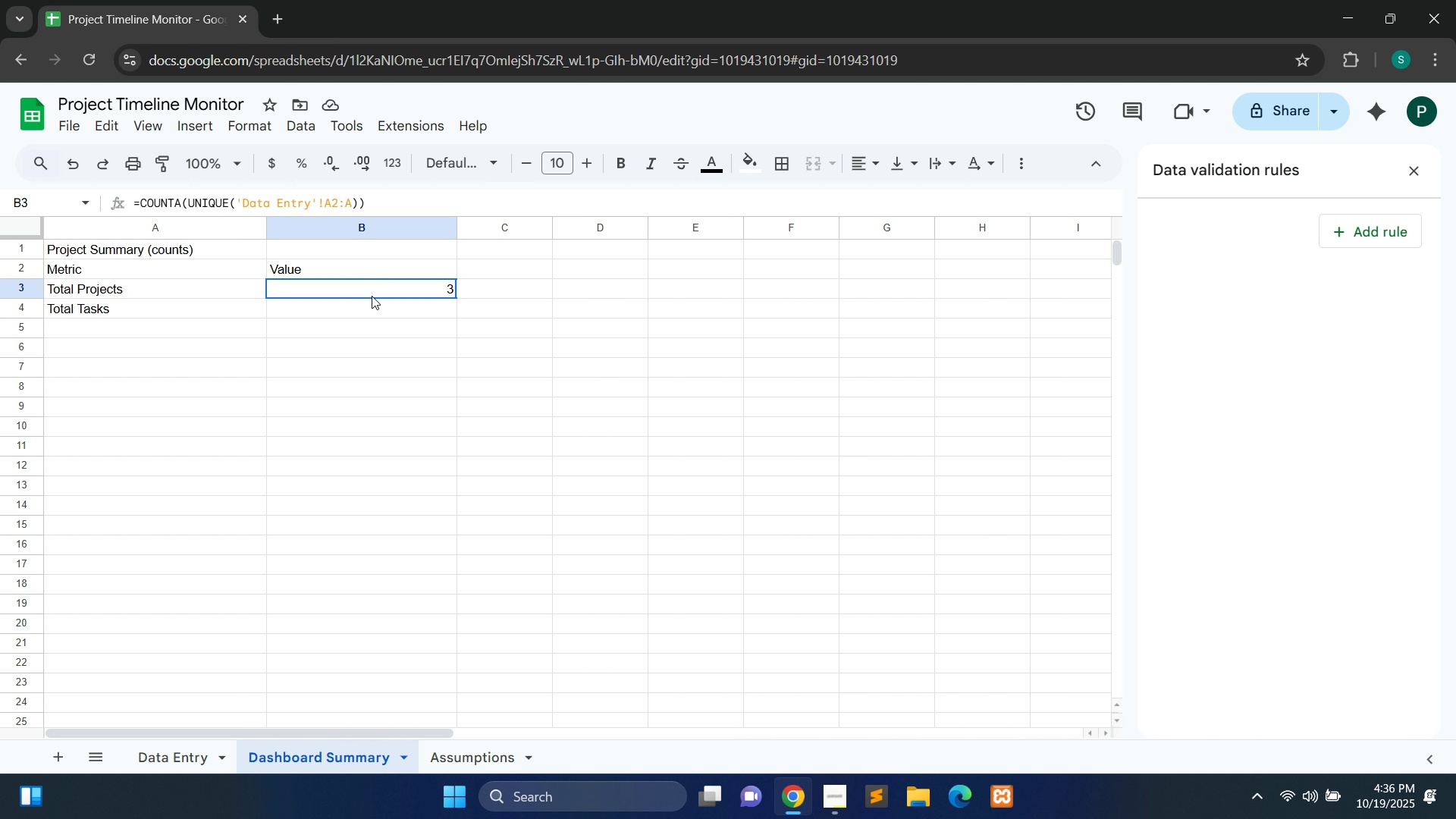 
double_click([372, 296])
 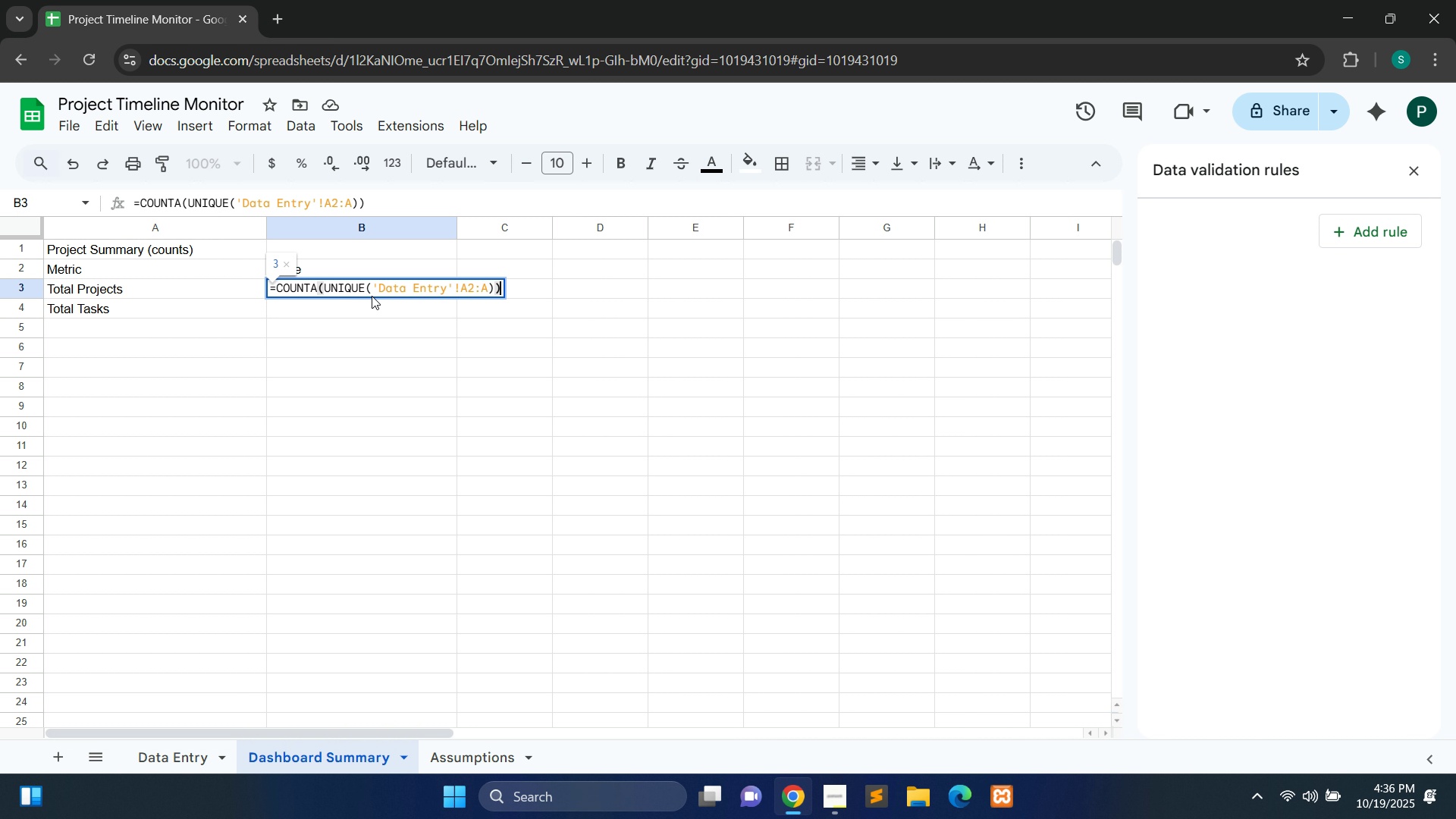 
wait(5.56)
 